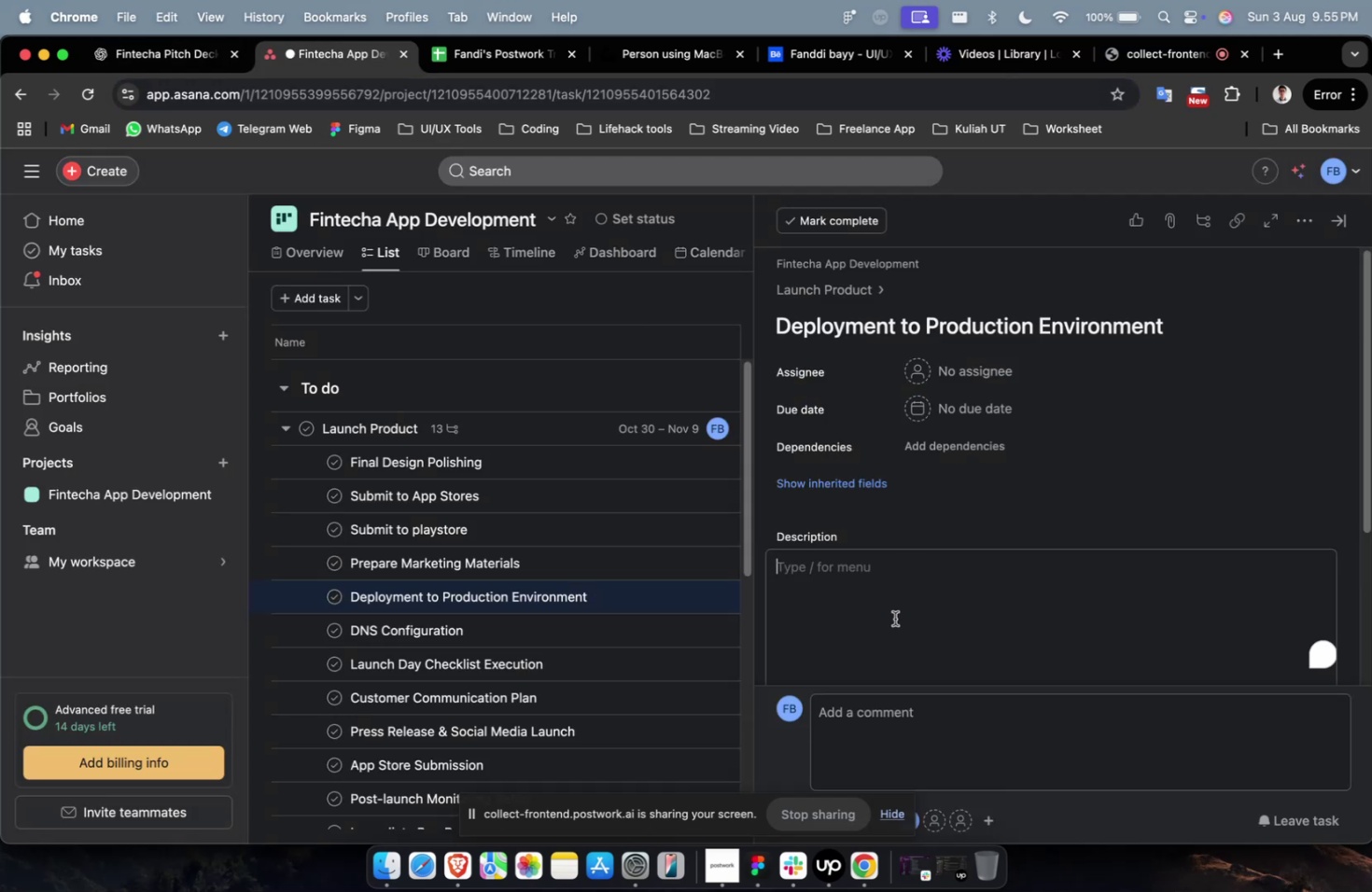 
double_click([894, 618])
 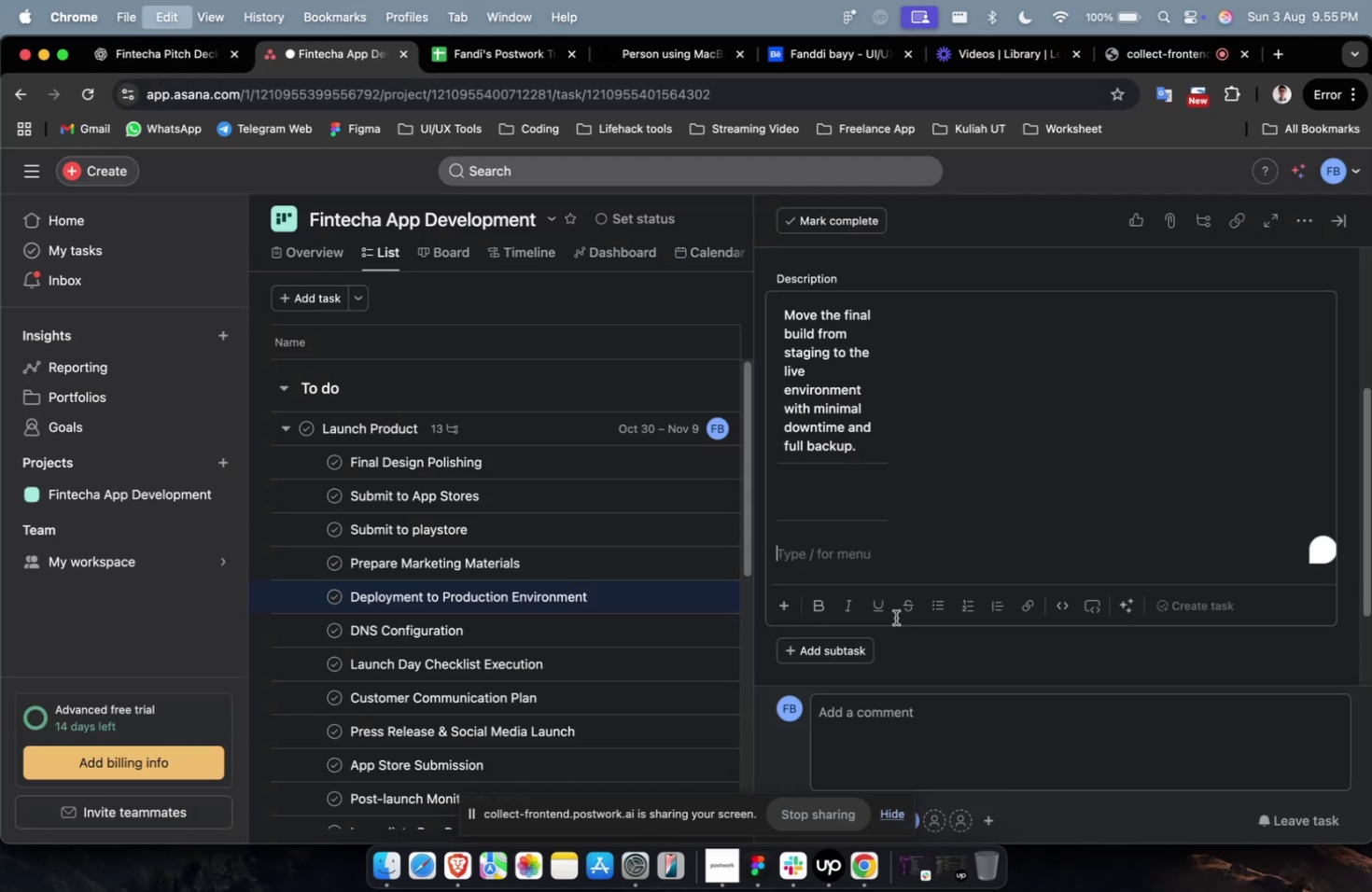 
key(Meta+CommandLeft)
 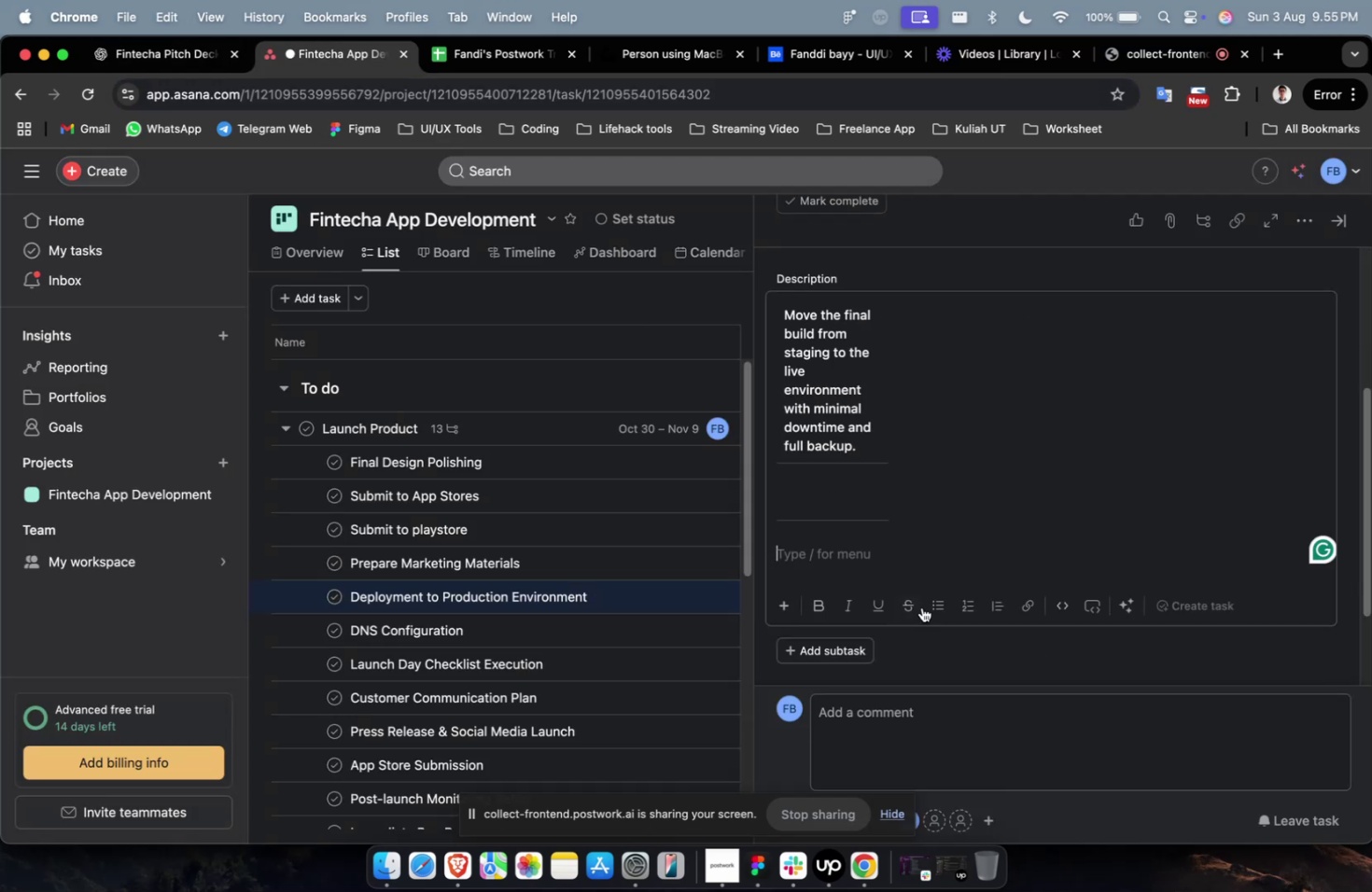 
key(Meta+V)
 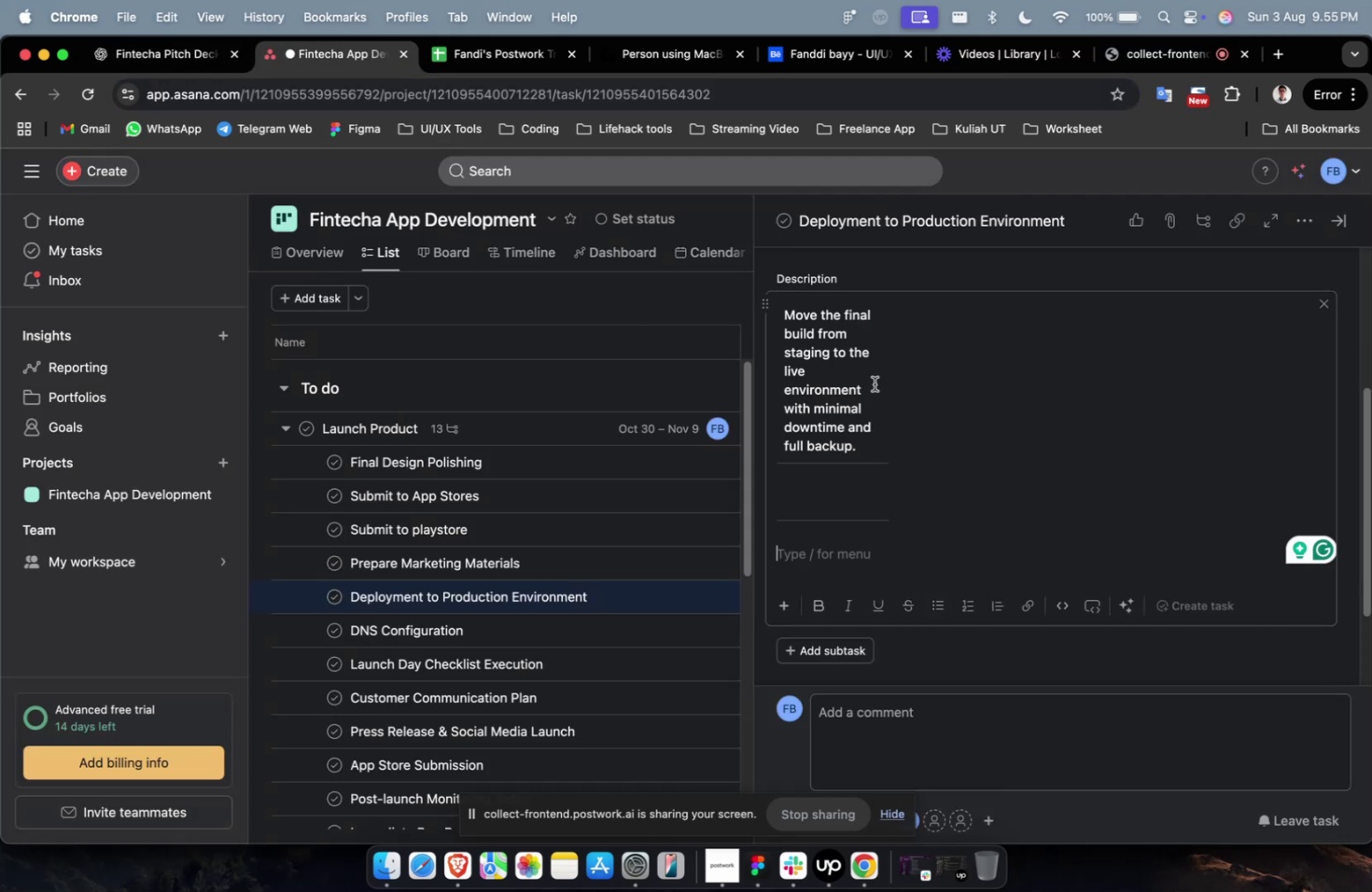 
left_click([874, 383])
 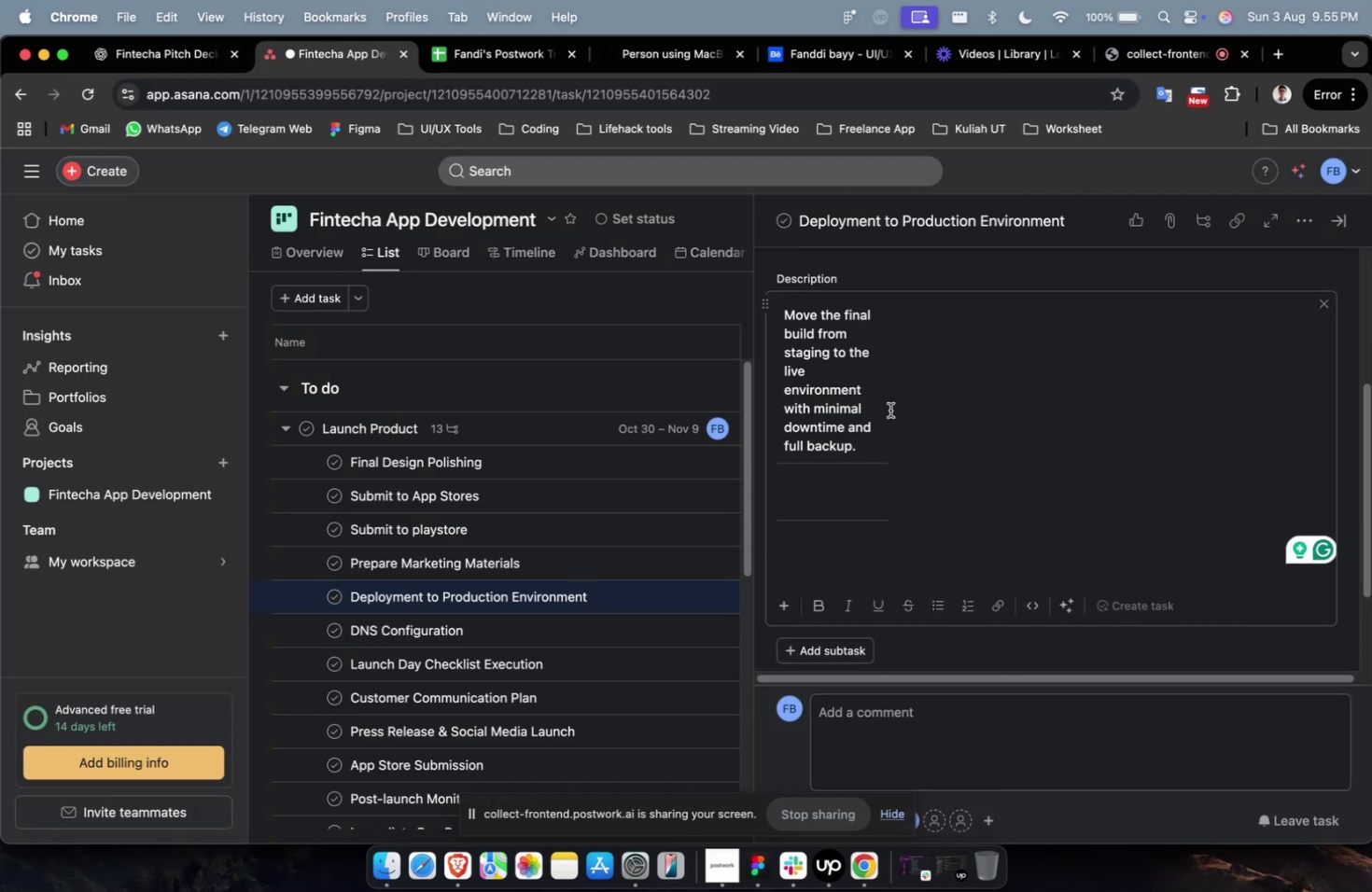 
left_click([885, 407])
 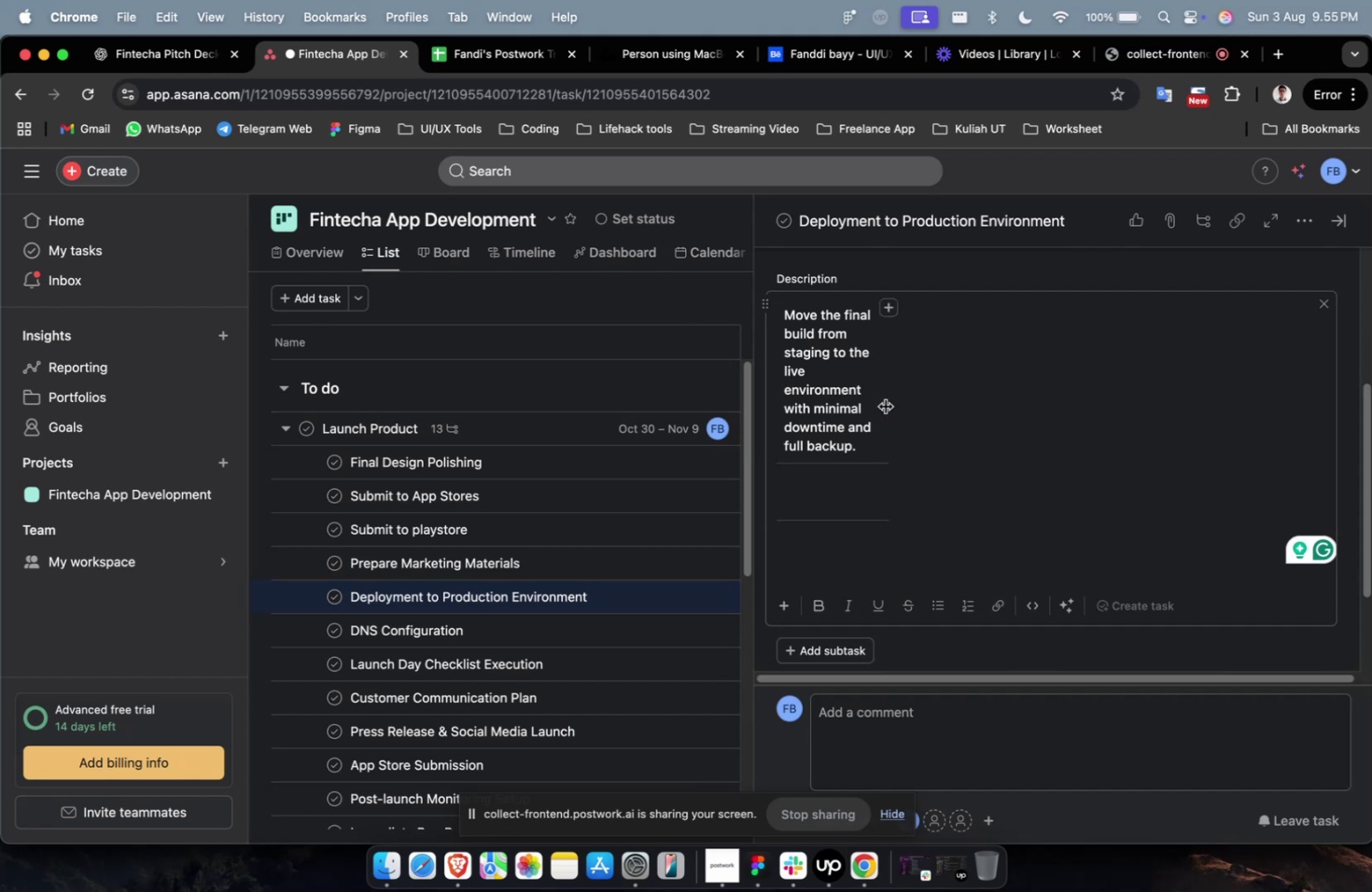 
left_click_drag(start_coordinate=[885, 406], to_coordinate=[1245, 409])
 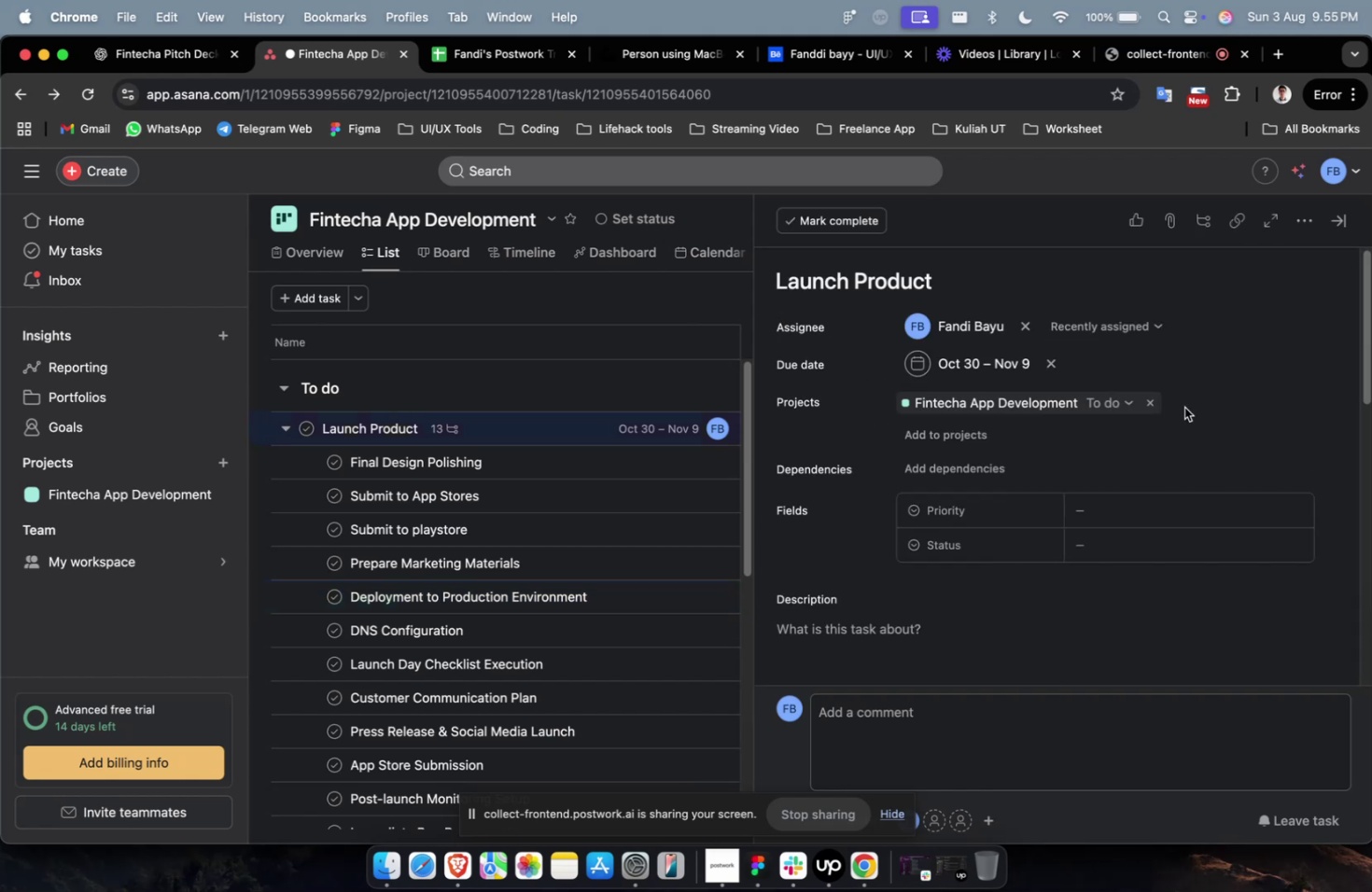 
scroll: coordinate [1183, 407], scroll_direction: down, amount: 19.0
 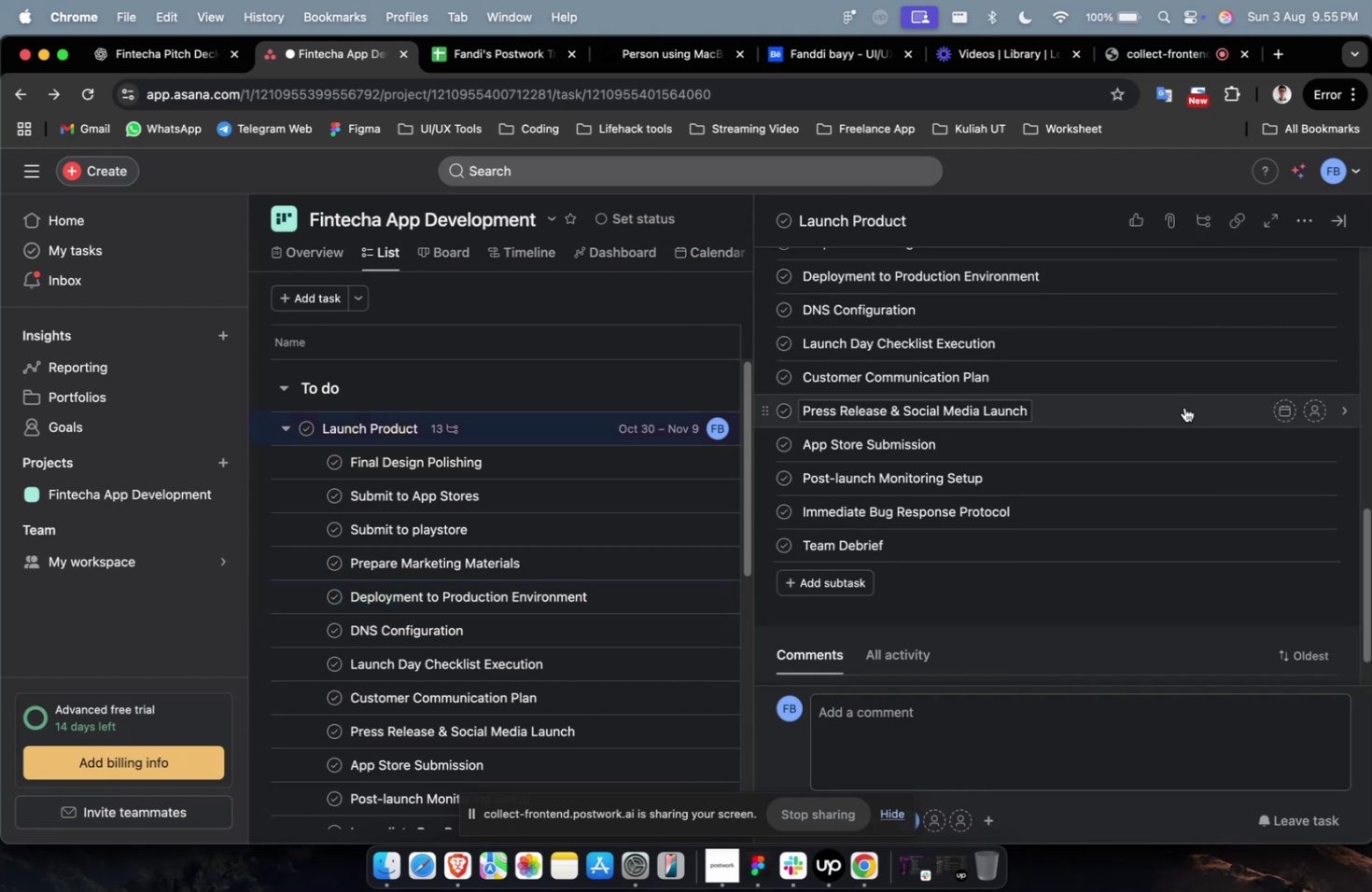 
scroll: coordinate [1183, 407], scroll_direction: up, amount: 7.0
 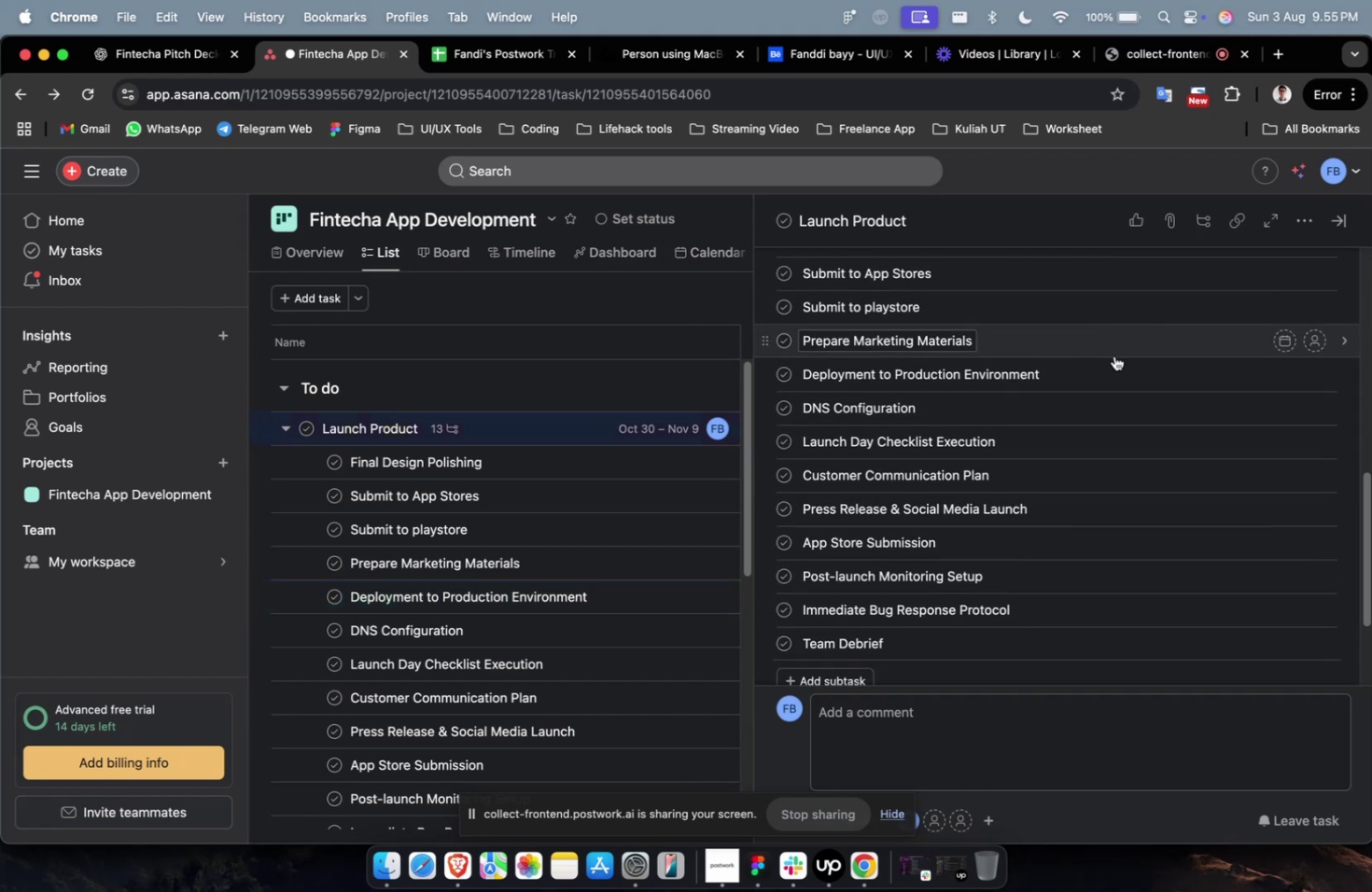 
left_click([1115, 361])
 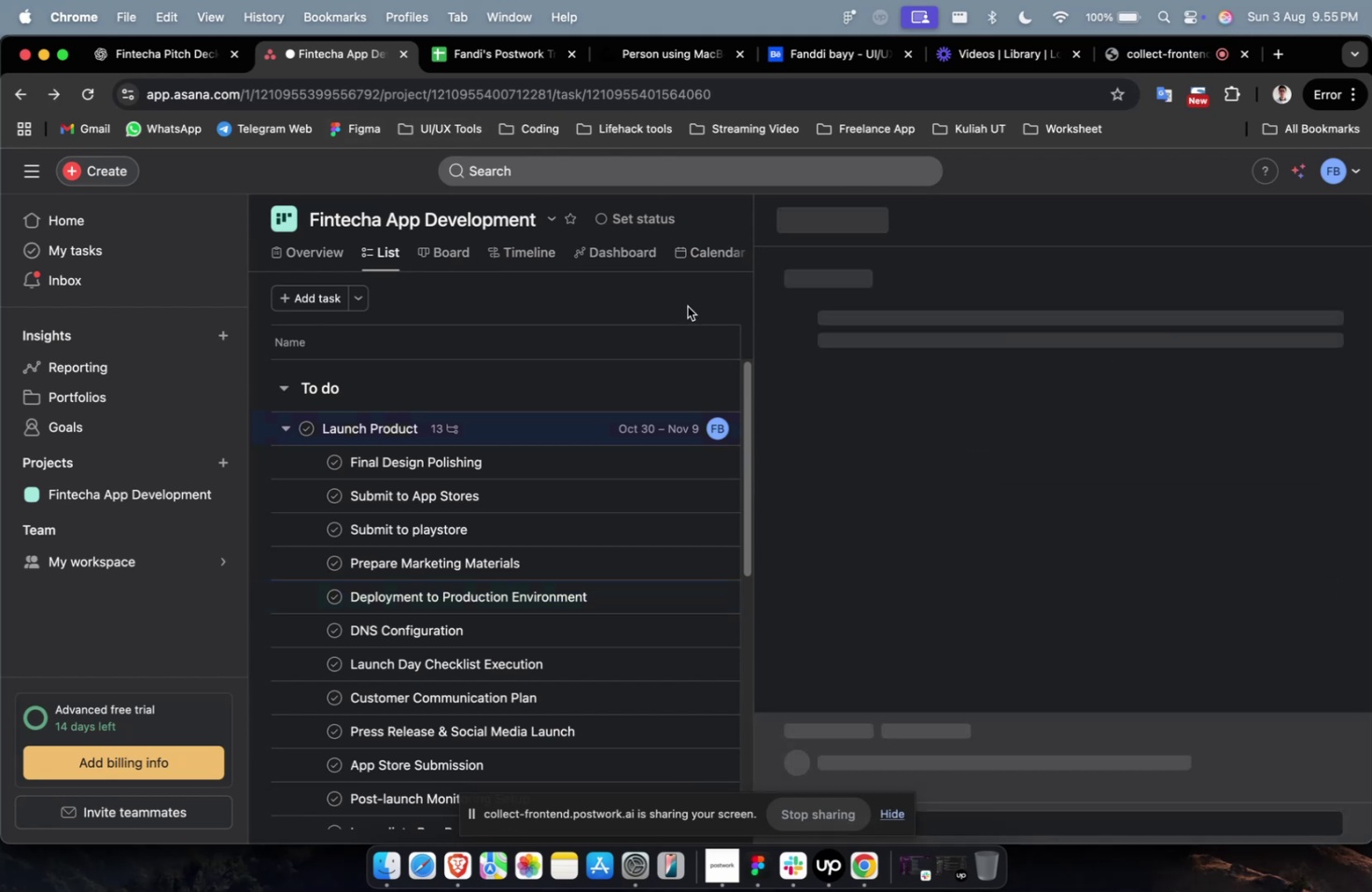 
scroll: coordinate [1116, 425], scroll_direction: down, amount: 24.0
 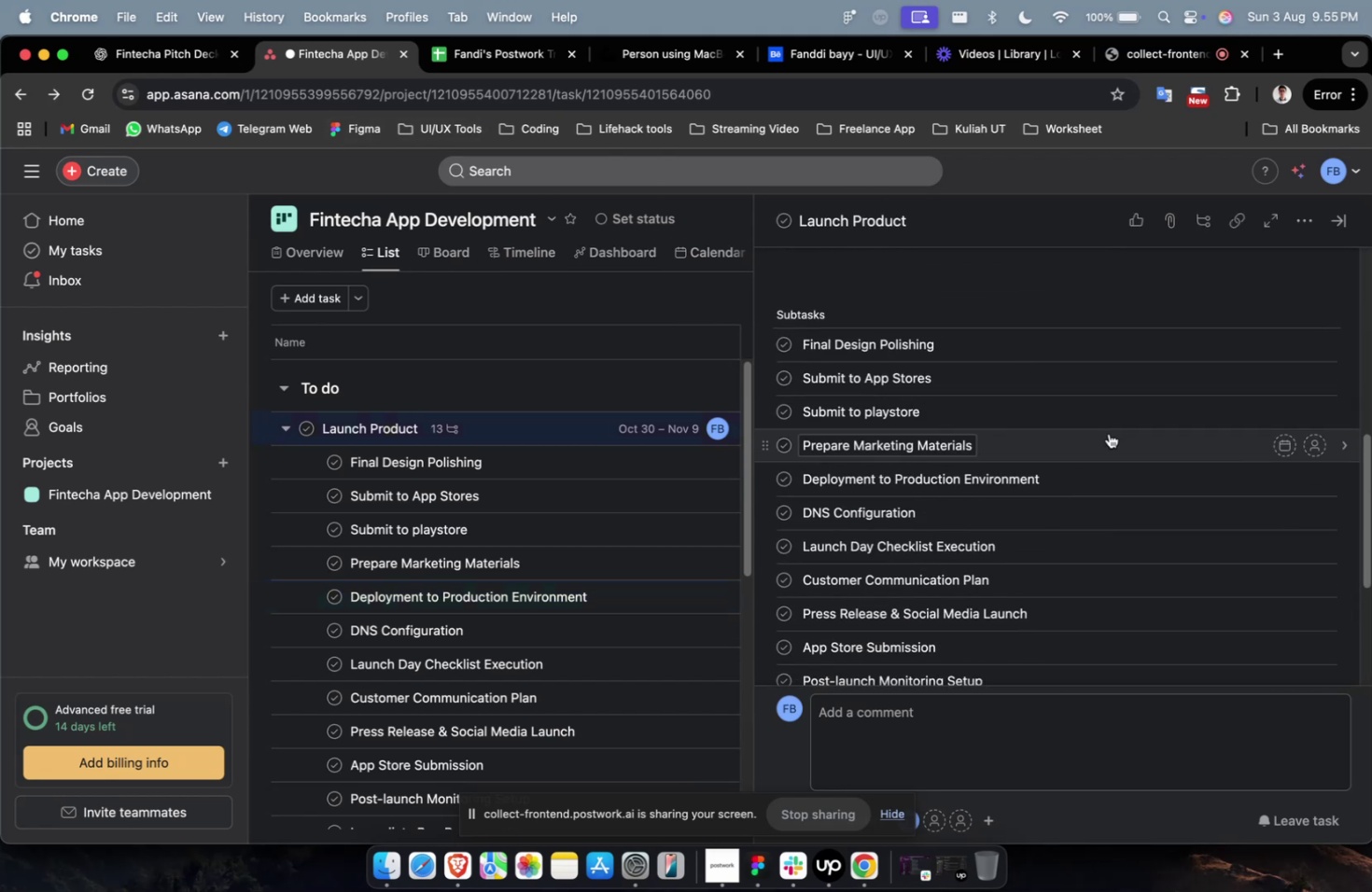 
left_click([1108, 433])
 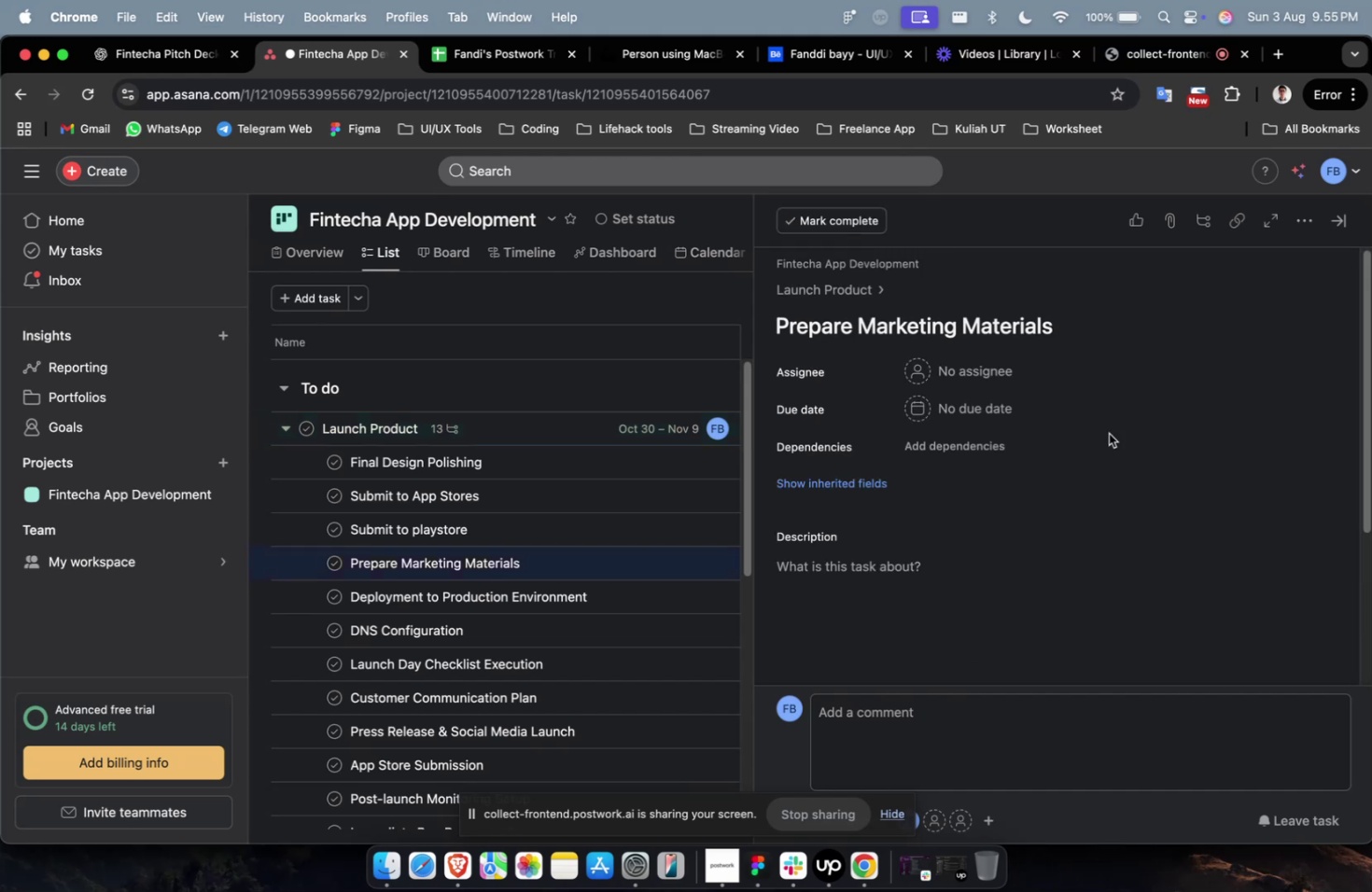 
scroll: coordinate [1108, 433], scroll_direction: down, amount: 2.0
 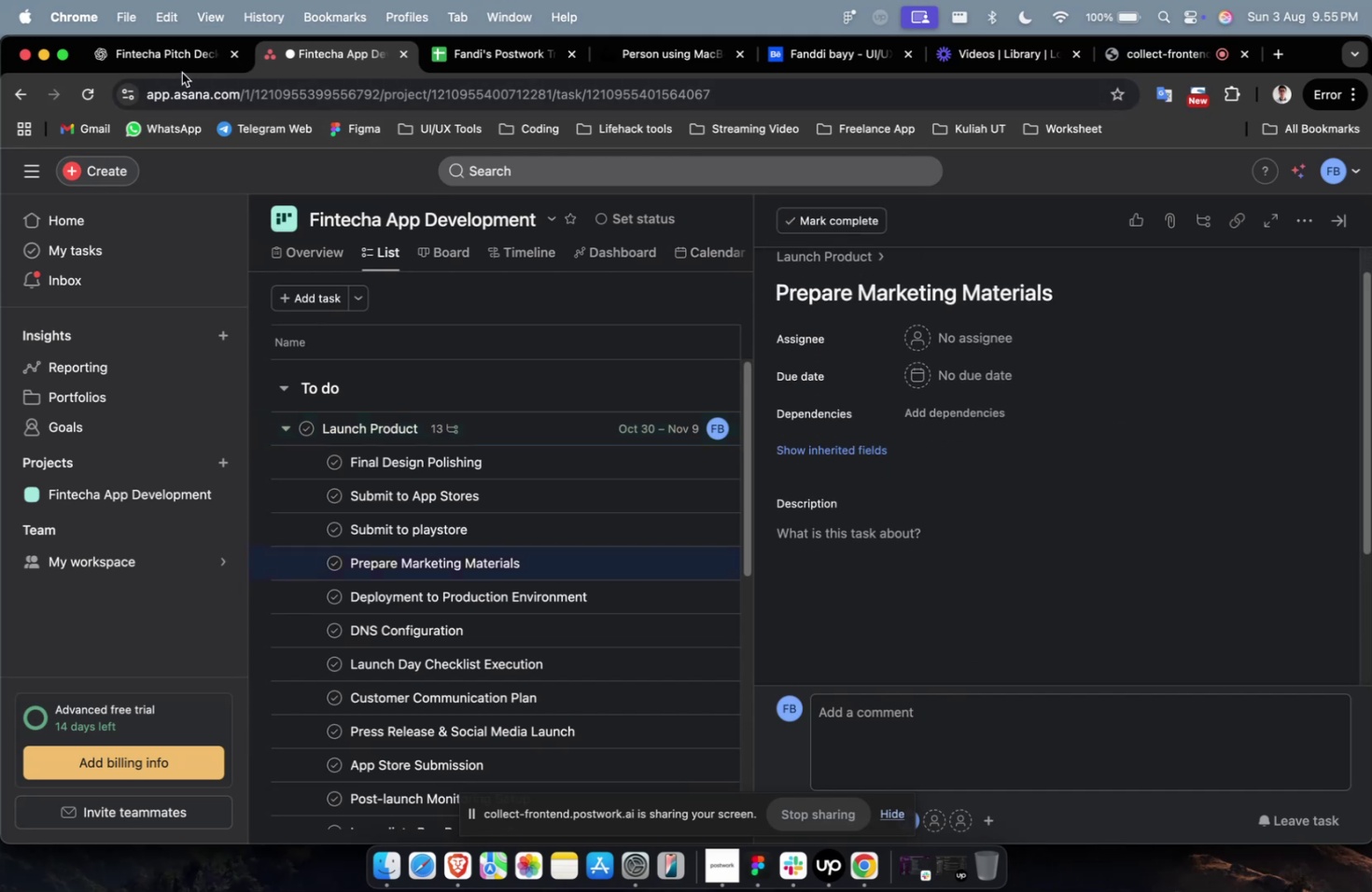 
double_click([183, 69])
 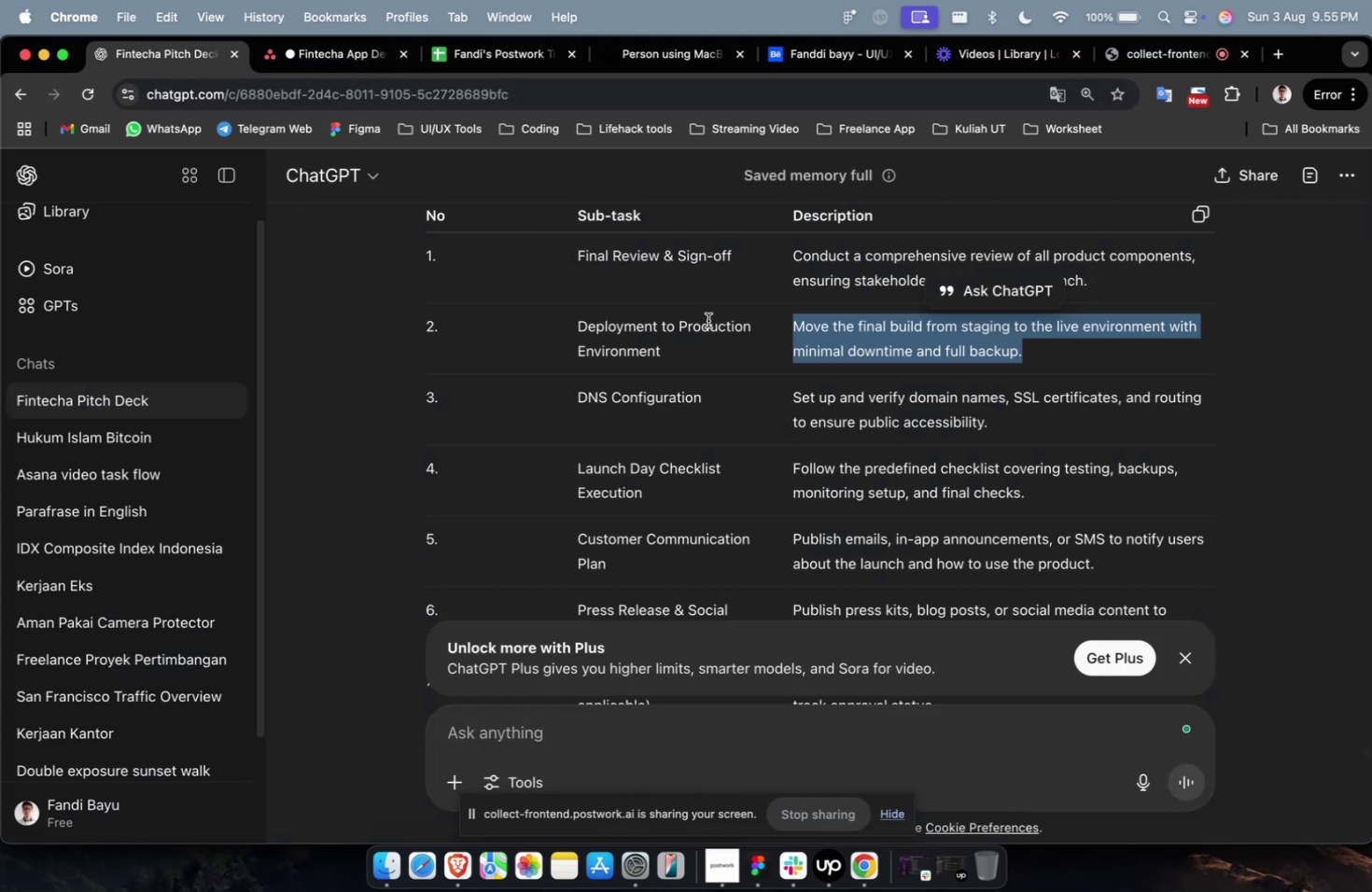 
scroll: coordinate [707, 320], scroll_direction: up, amount: 1.0
 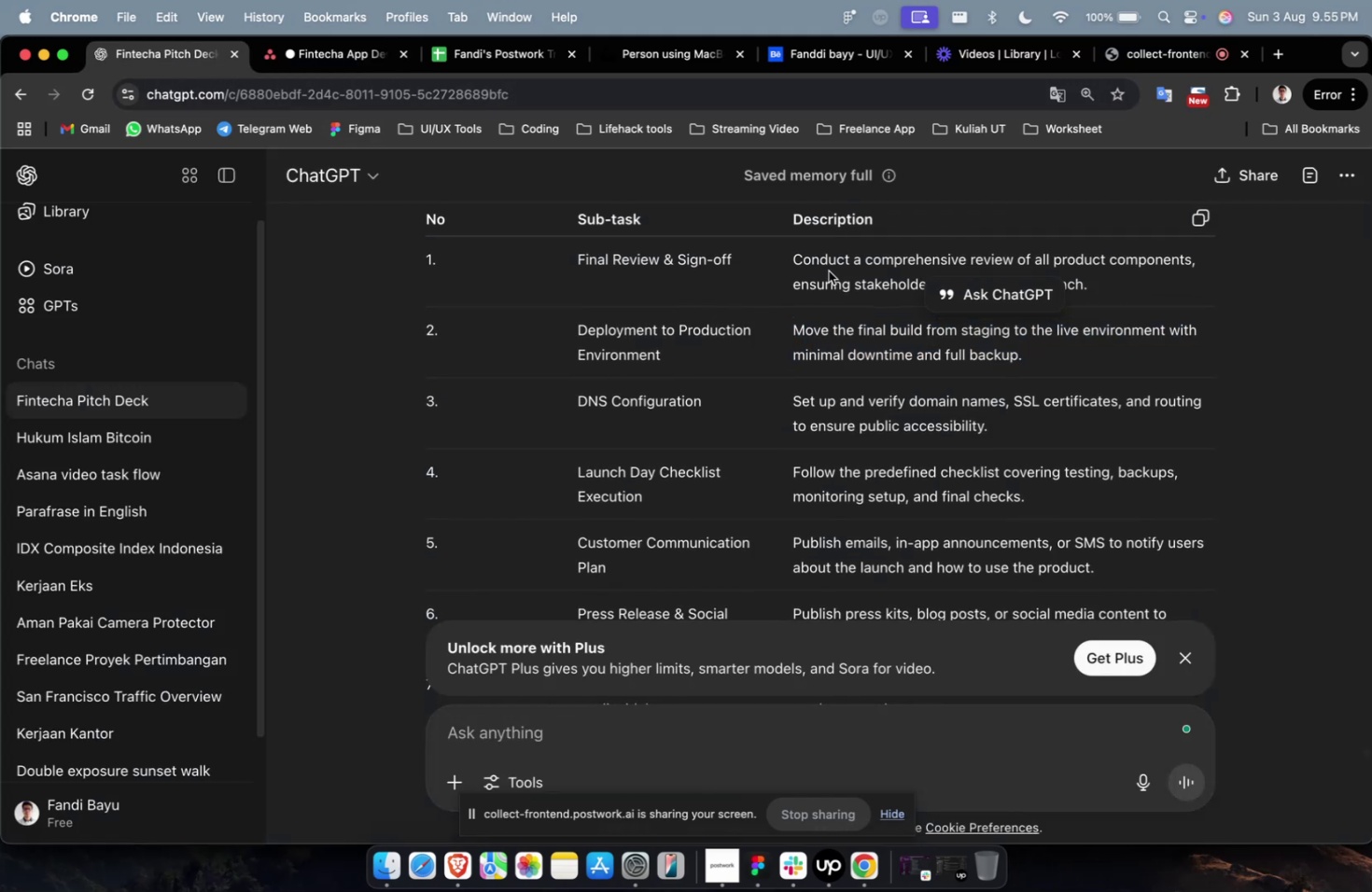 
left_click([828, 271])
 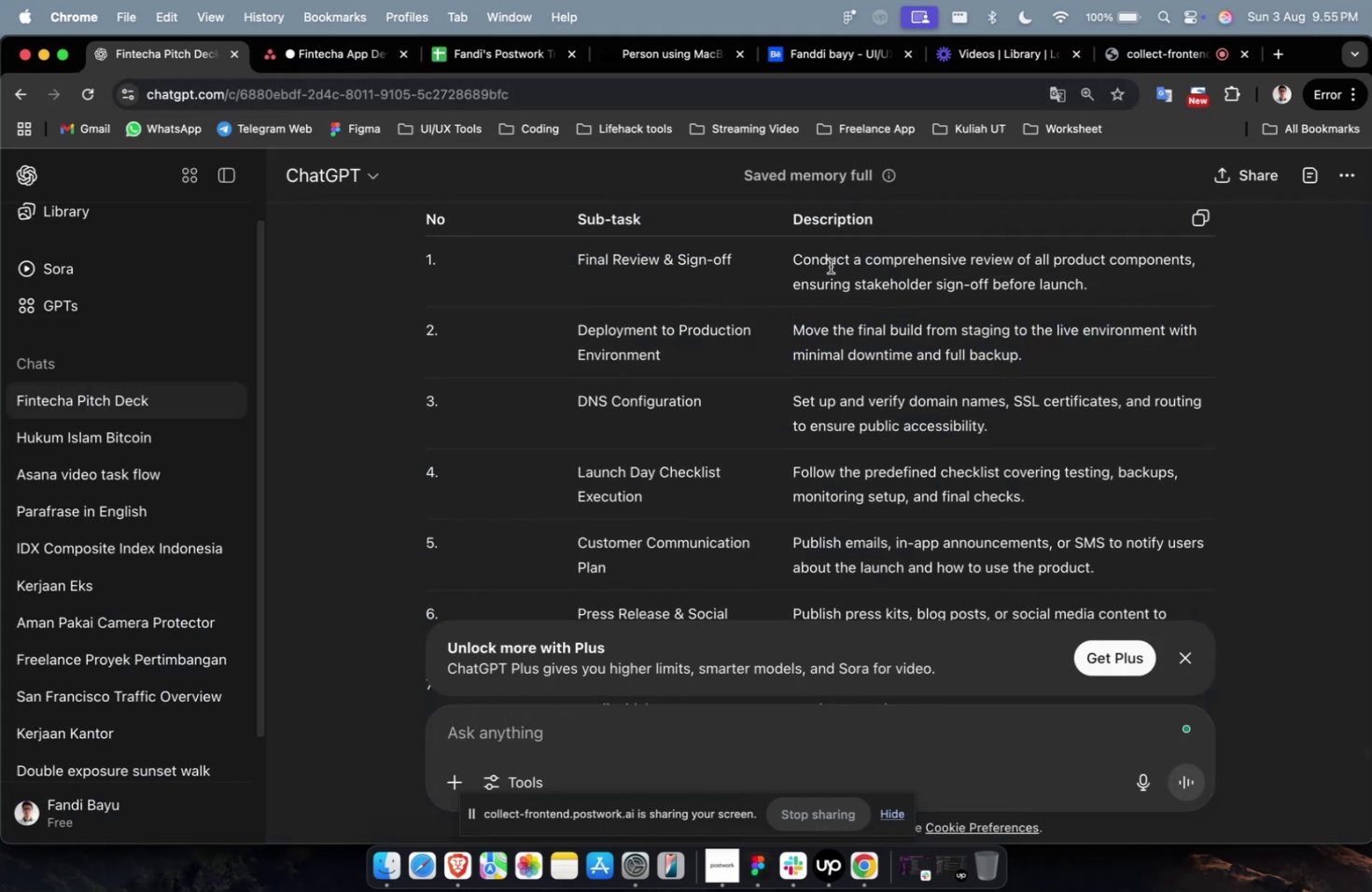 
double_click([830, 266])
 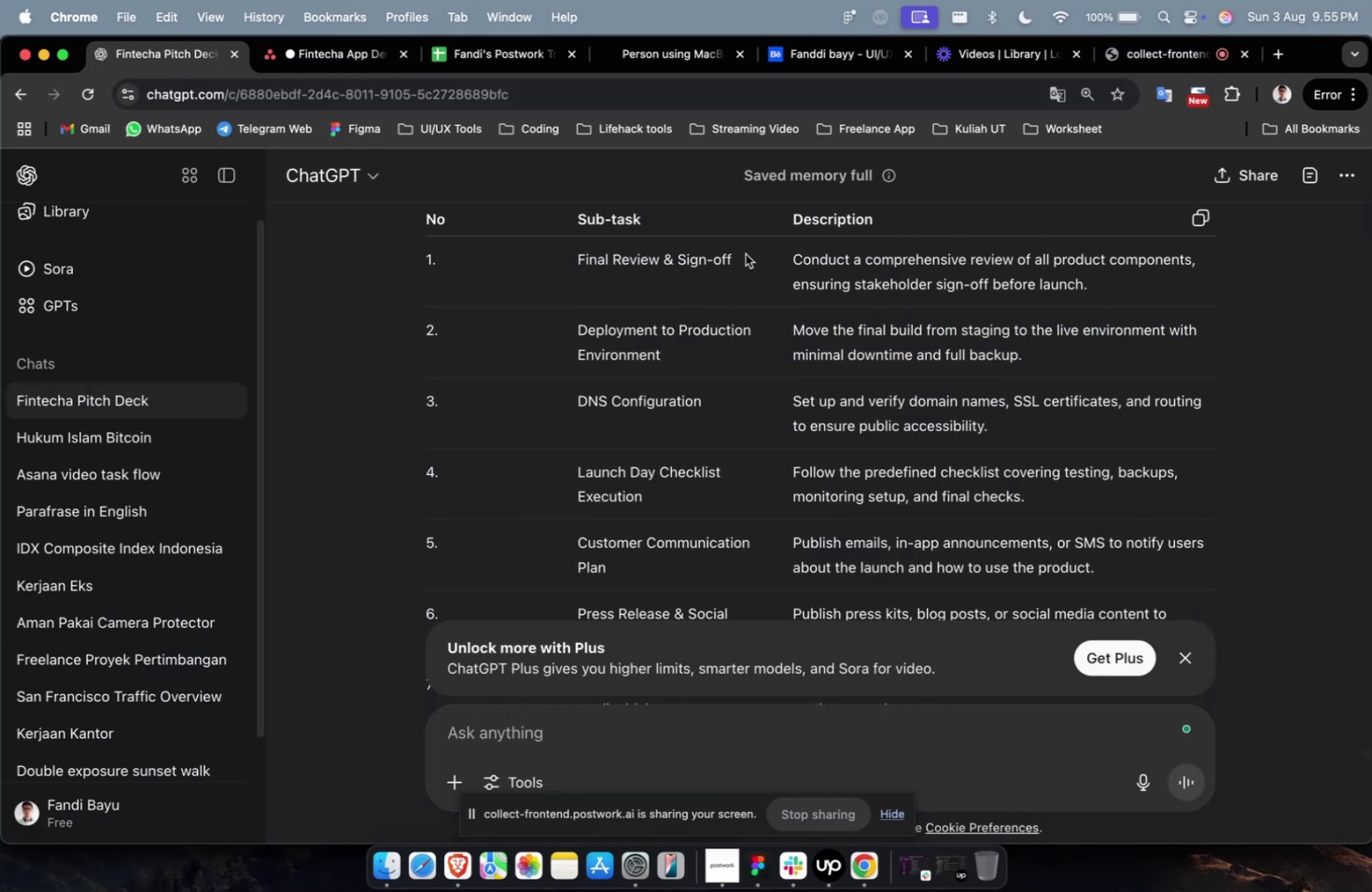 
left_click_drag(start_coordinate=[745, 254], to_coordinate=[530, 255])
 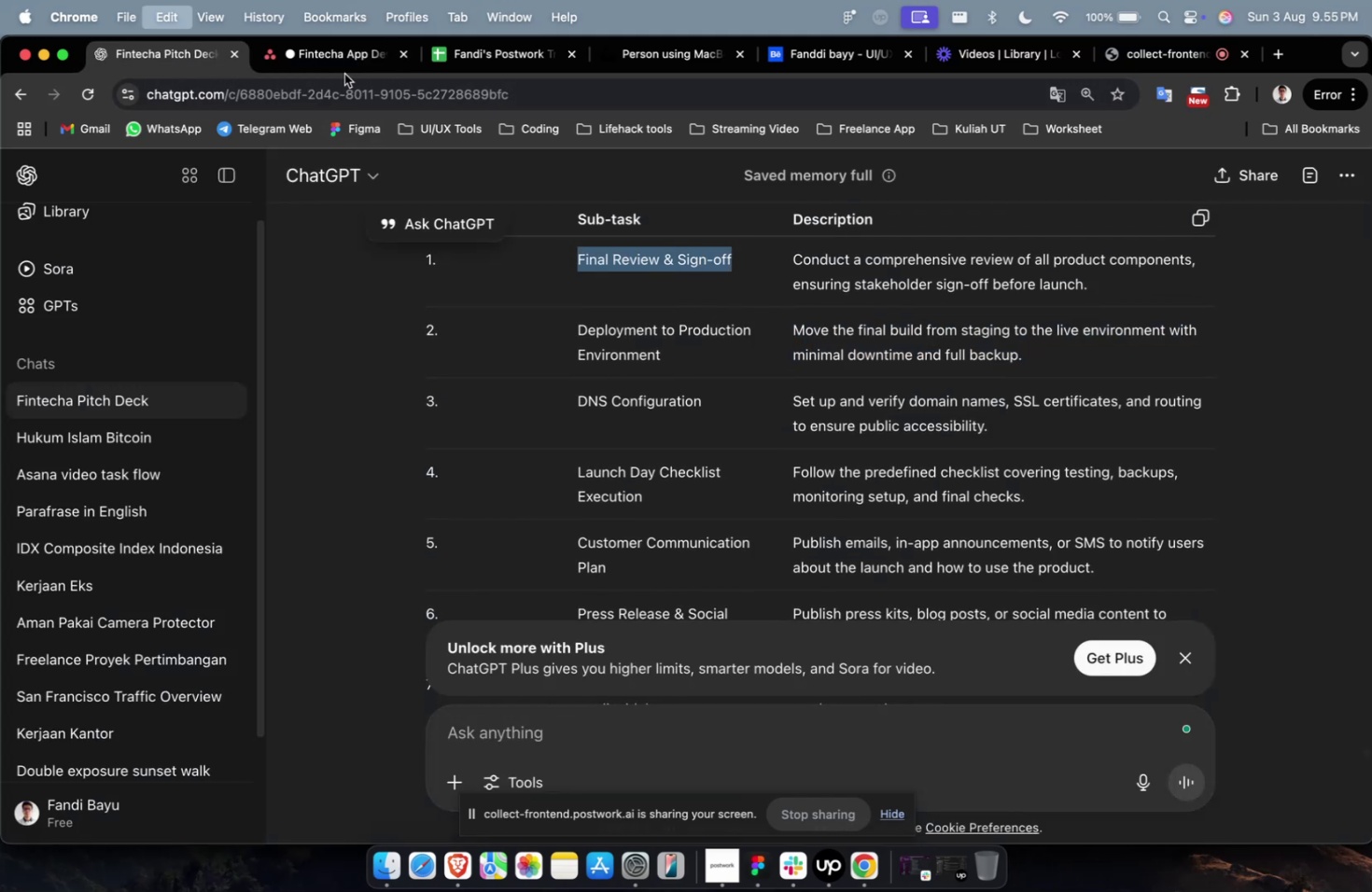 
key(Meta+C)
 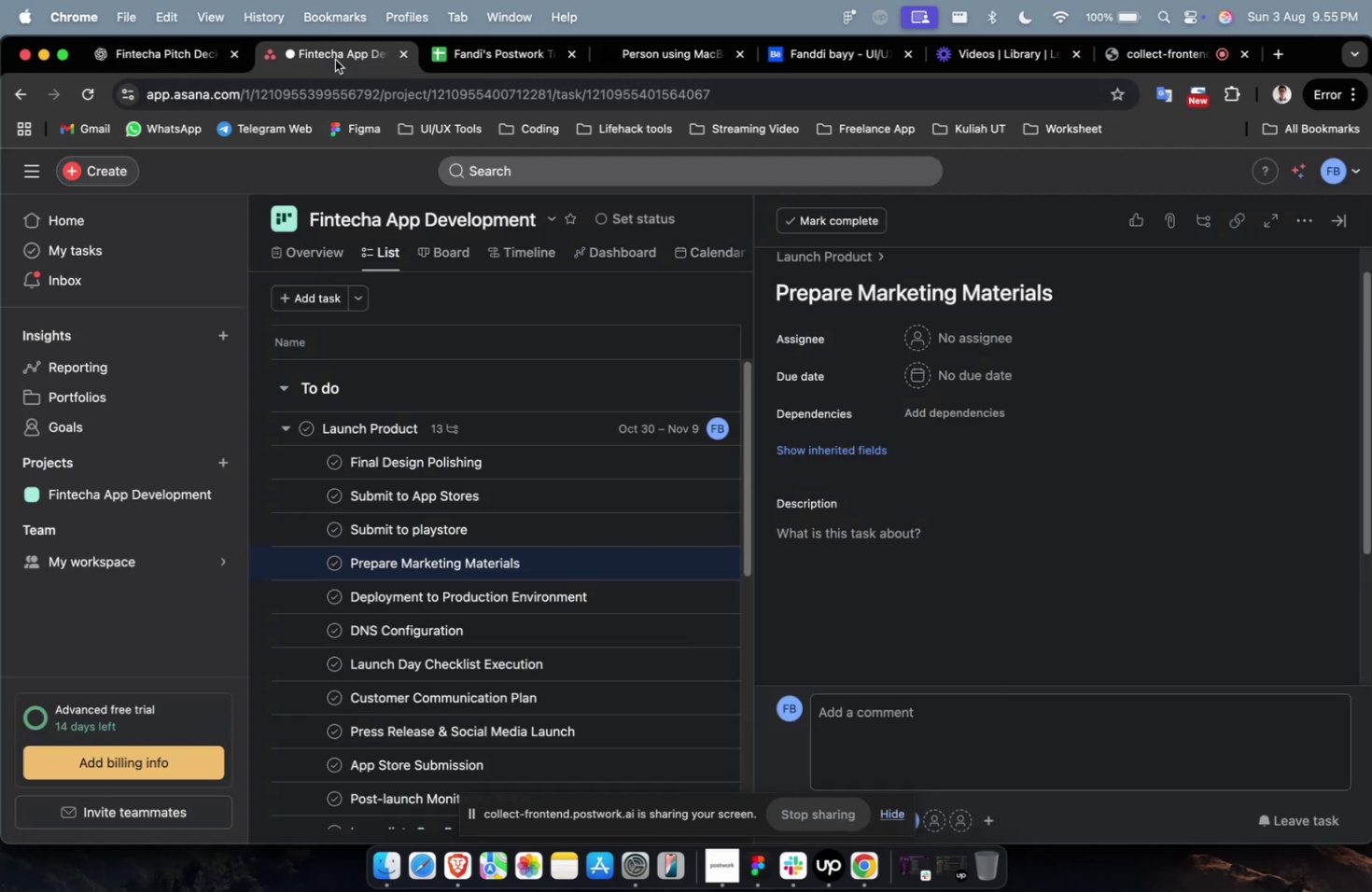 
left_click([335, 60])
 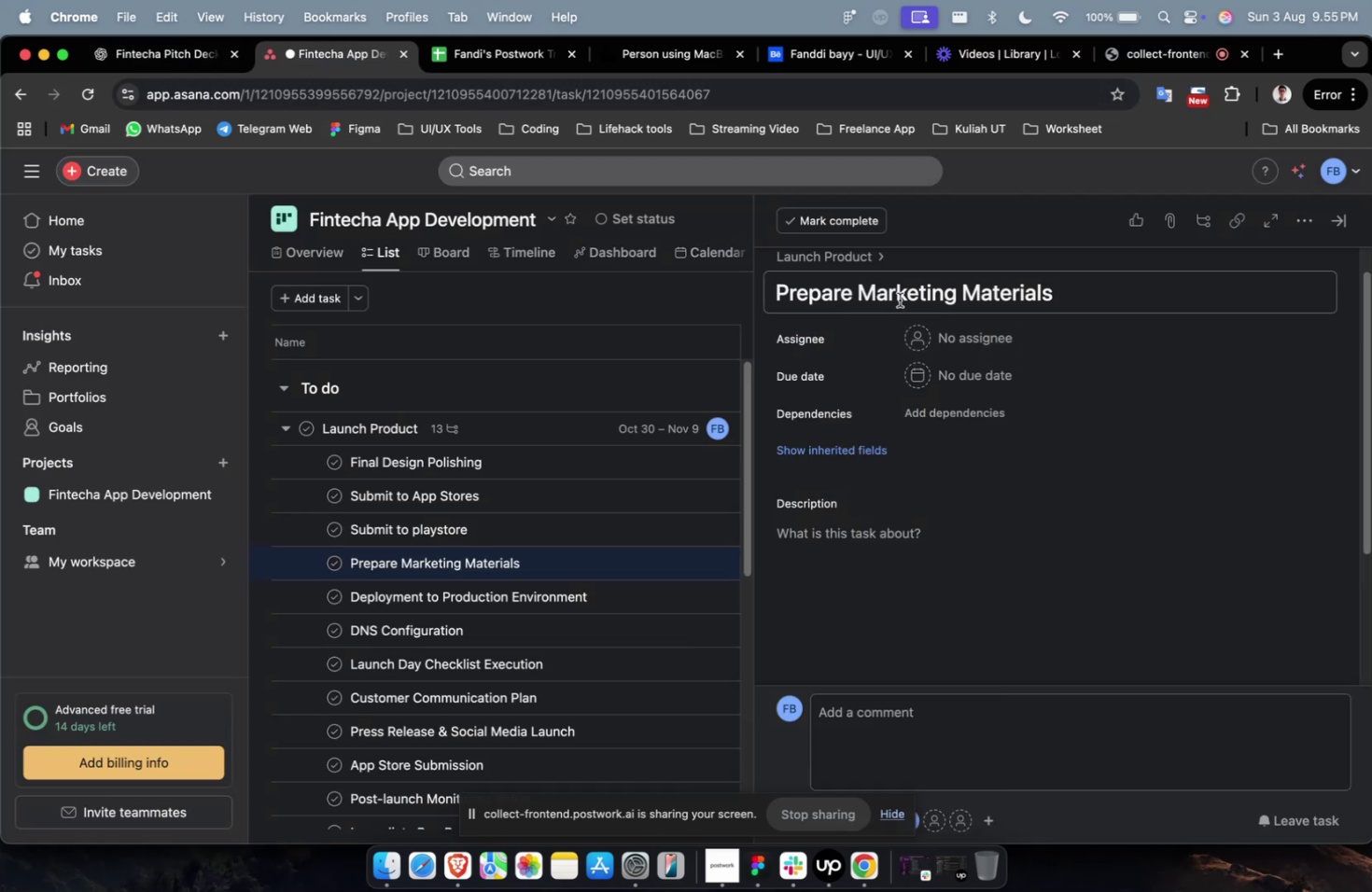 
left_click([899, 300])
 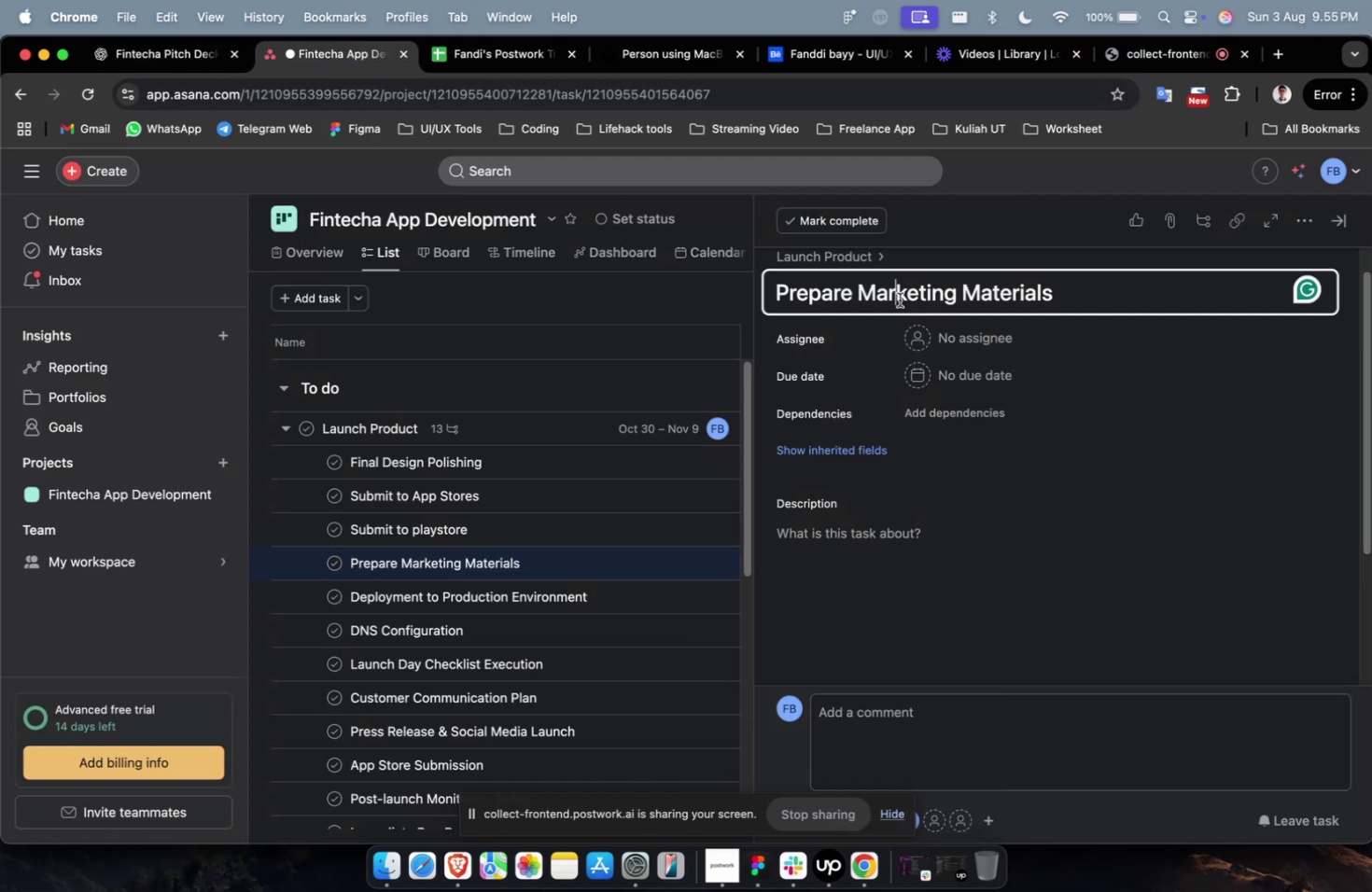 
key(Meta+A)
 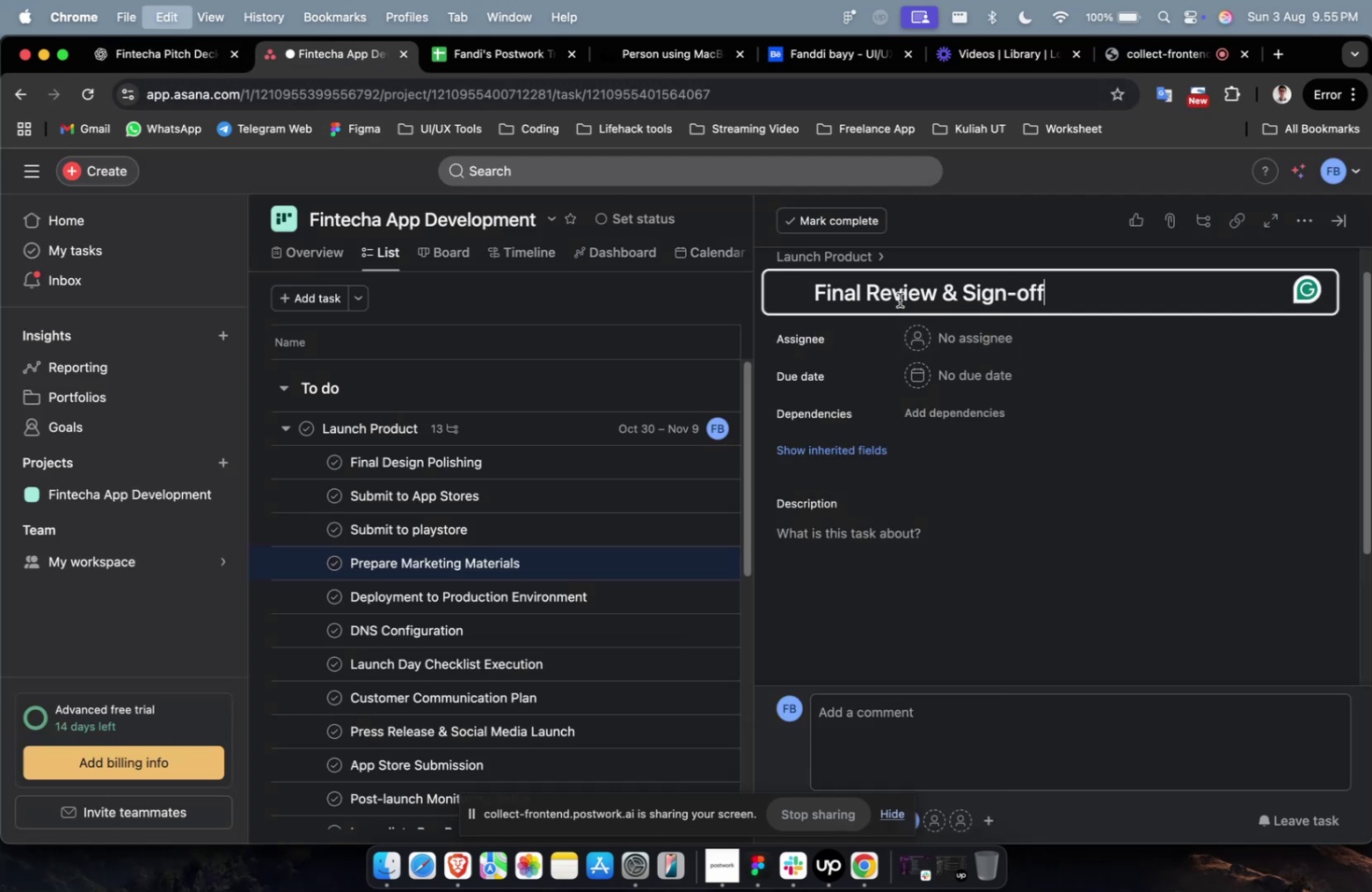 
key(Meta+V)
 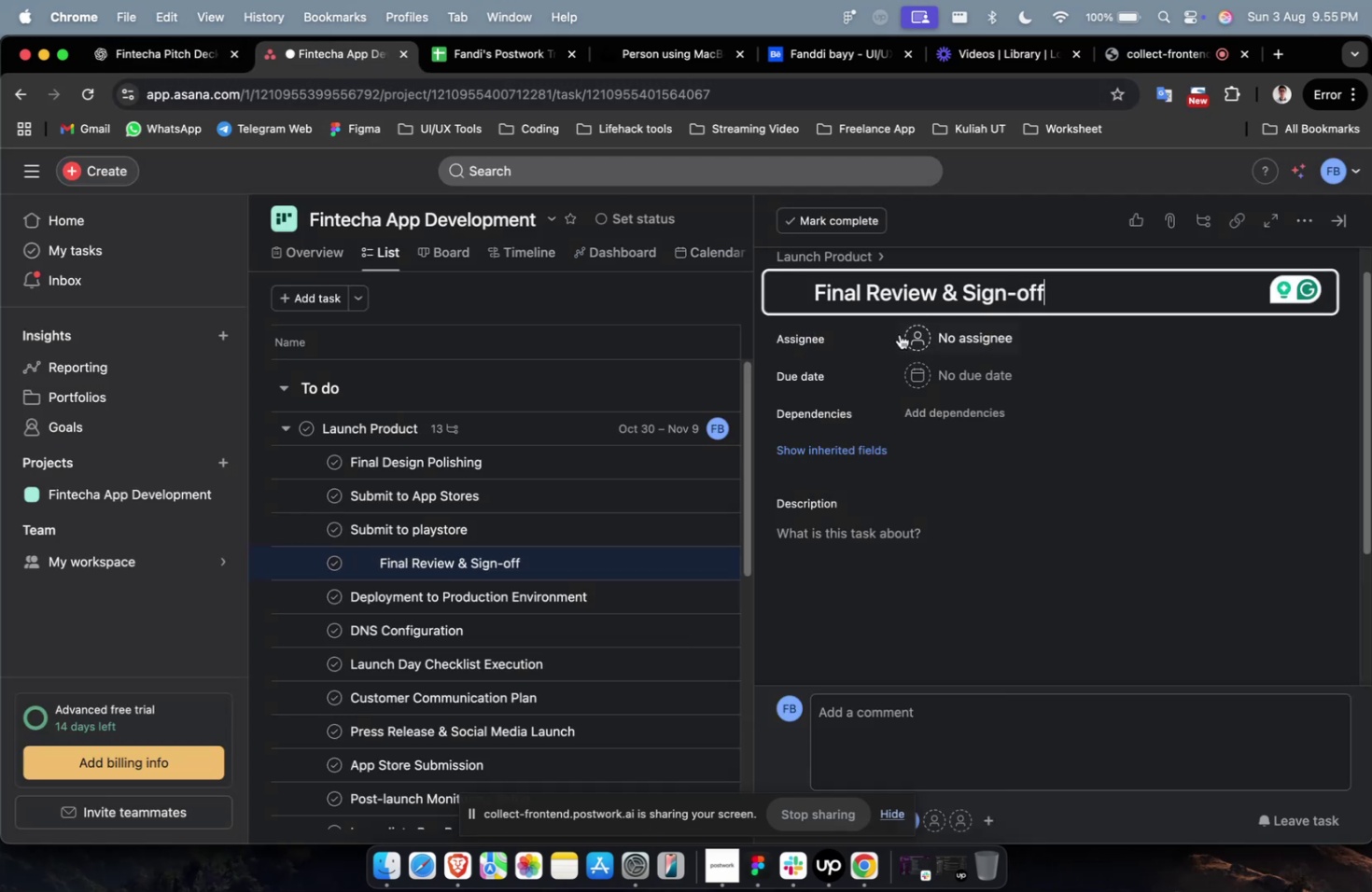 
key(Meta+Z)
 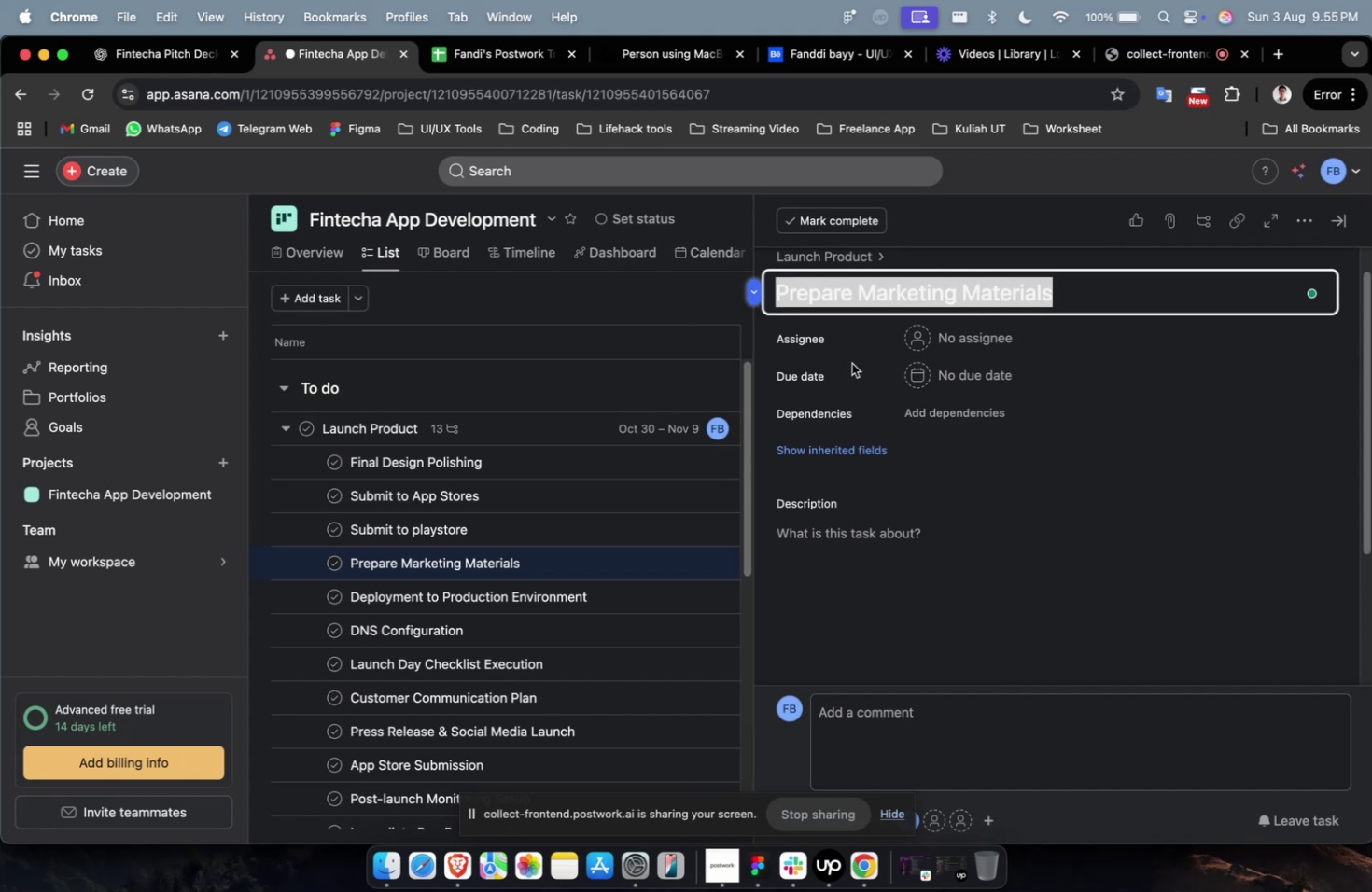 
hold_key(key=CommandLeft, duration=0.89)
 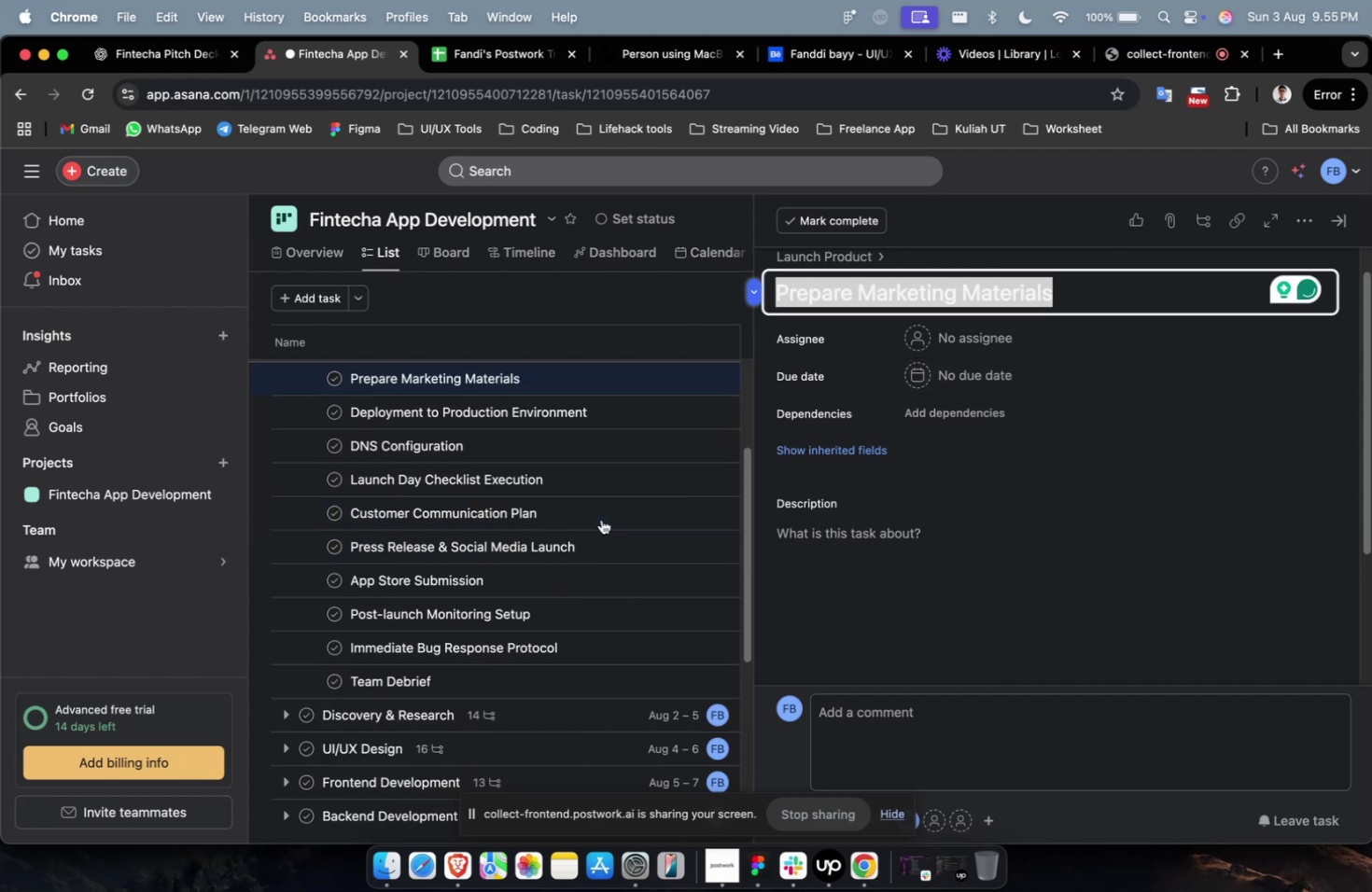 
scroll: coordinate [601, 519], scroll_direction: down, amount: 9.0
 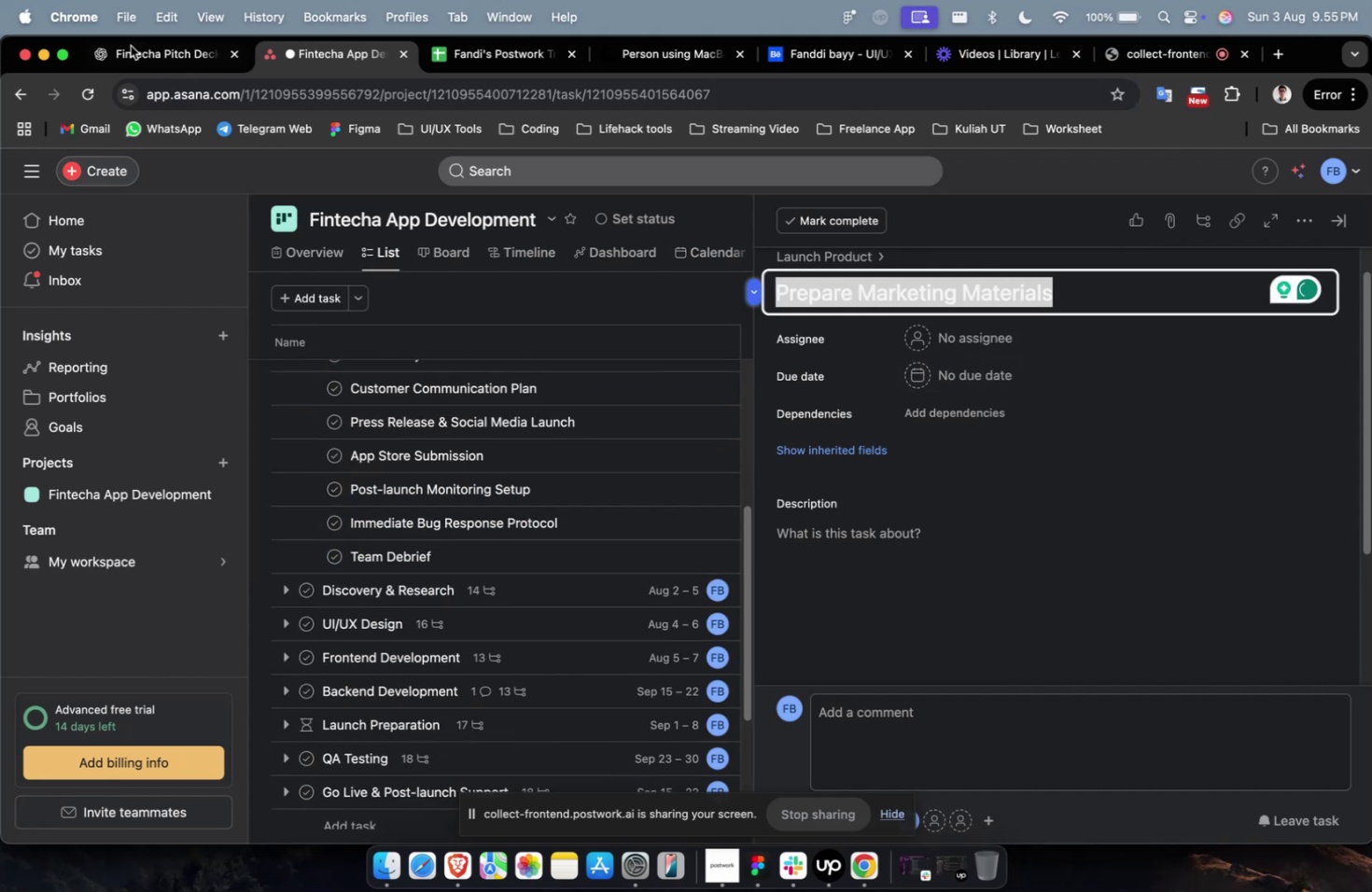 
left_click([159, 61])
 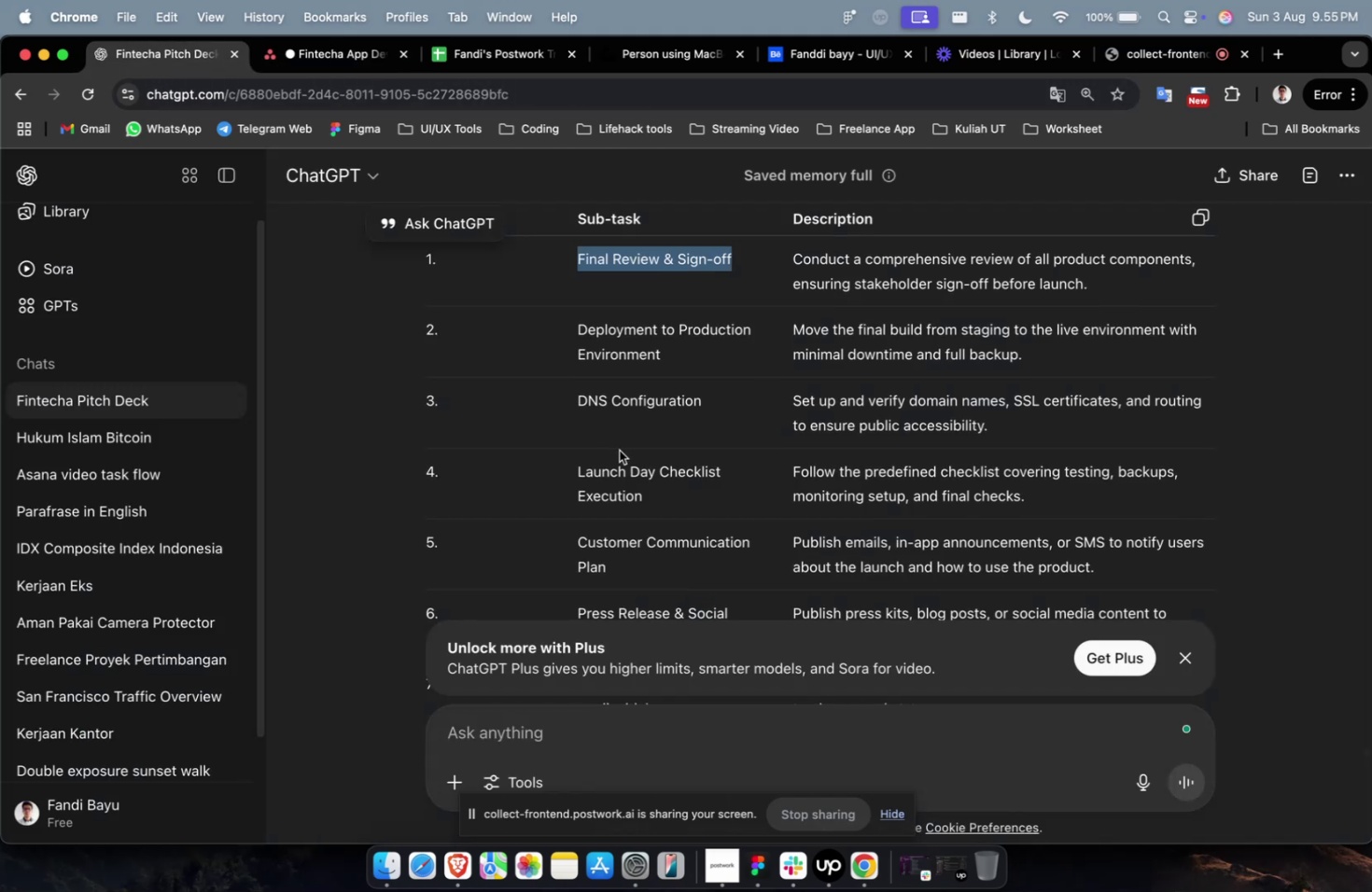 
scroll: coordinate [619, 439], scroll_direction: down, amount: 41.0
 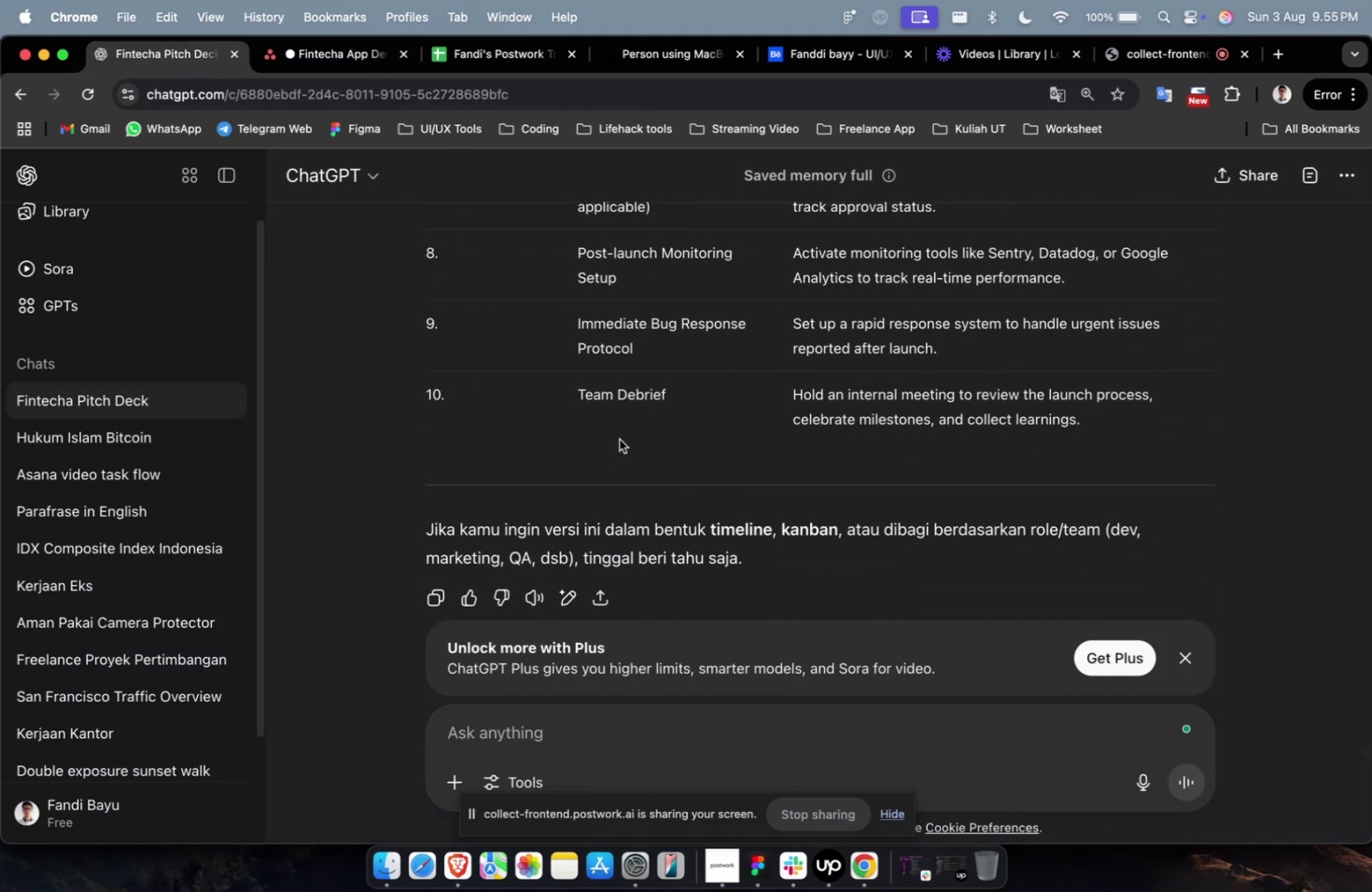 
scroll: coordinate [619, 439], scroll_direction: up, amount: 13.0
 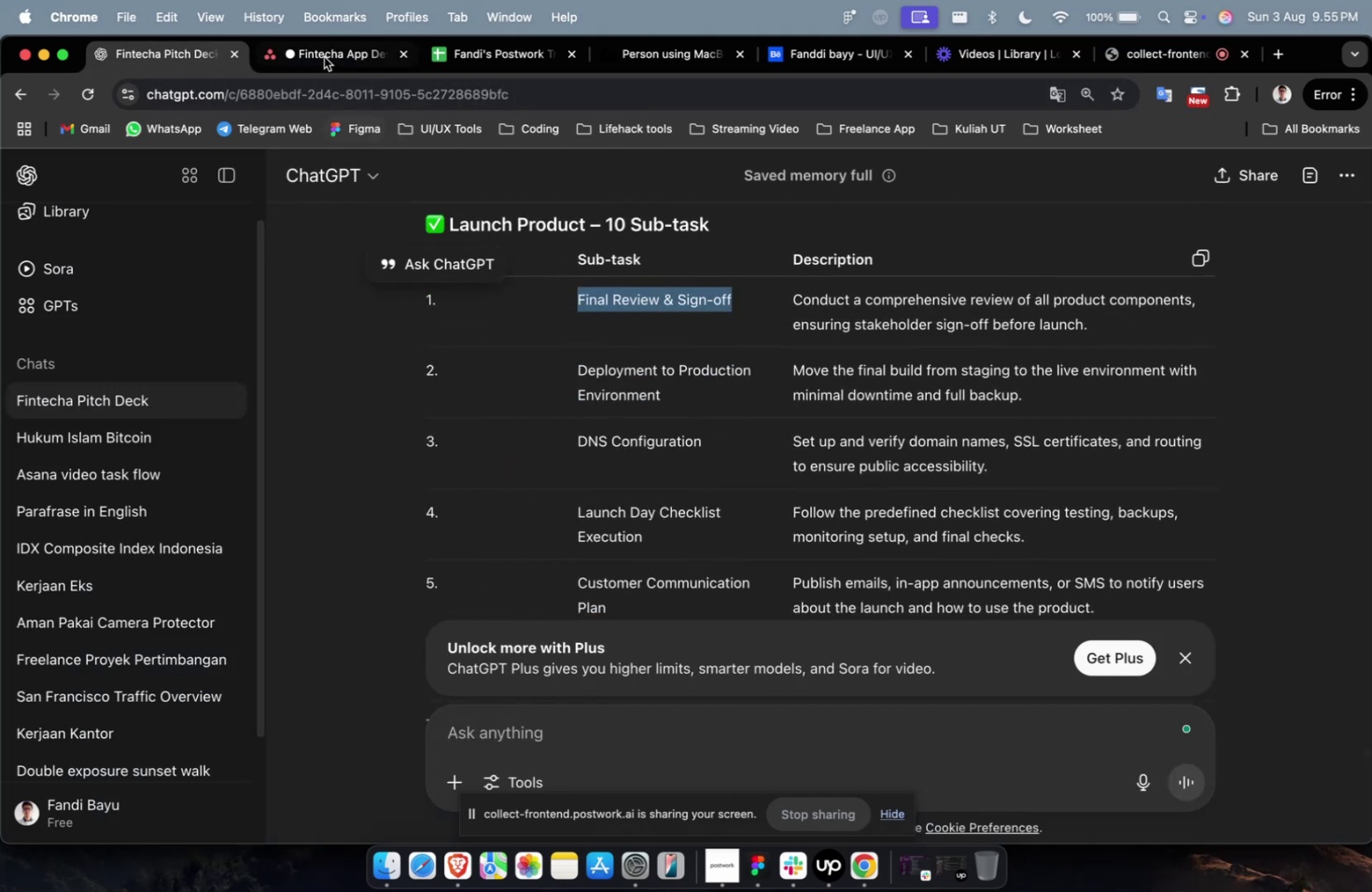 
left_click([322, 52])
 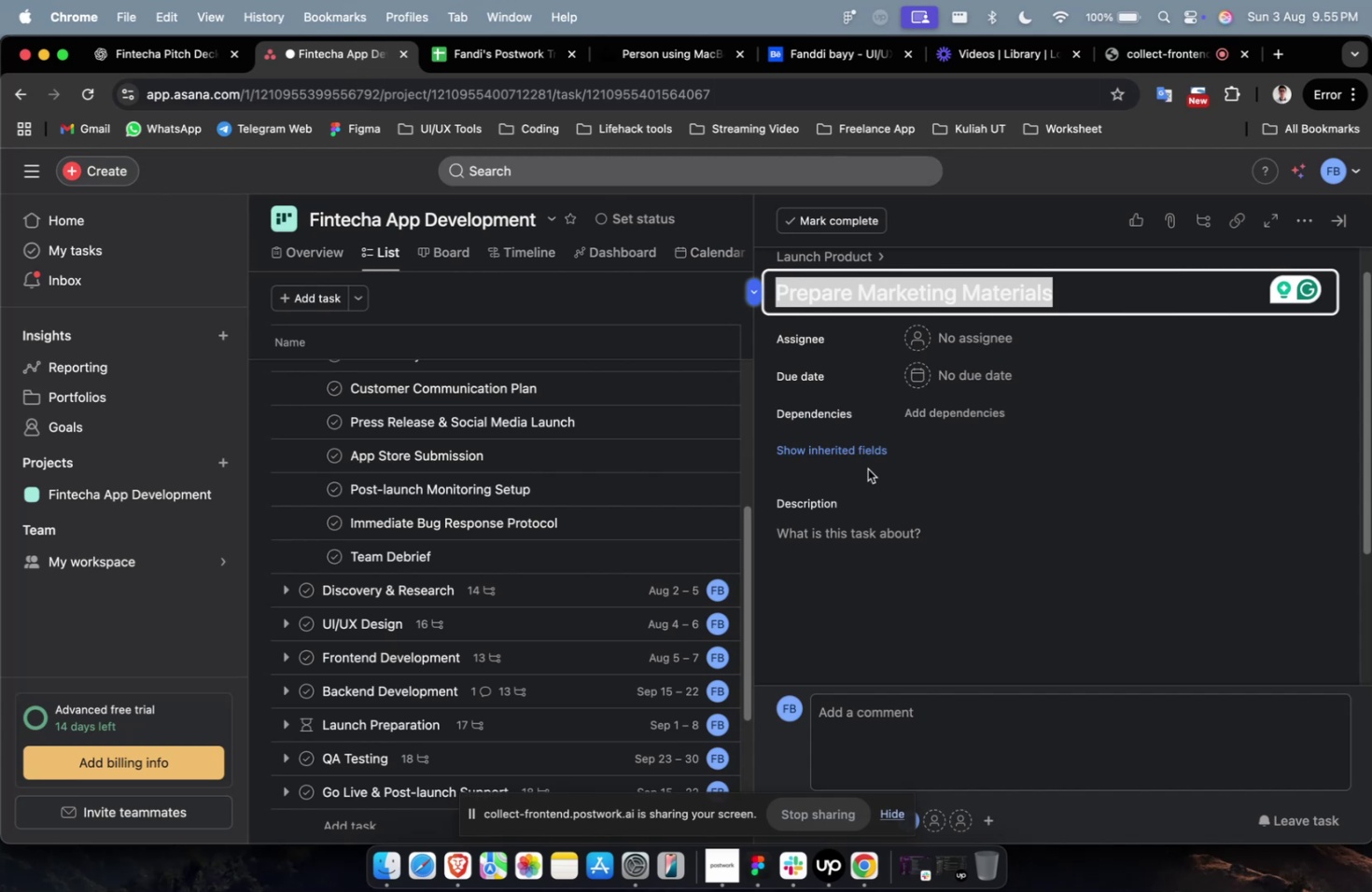 
key(Meta+V)
 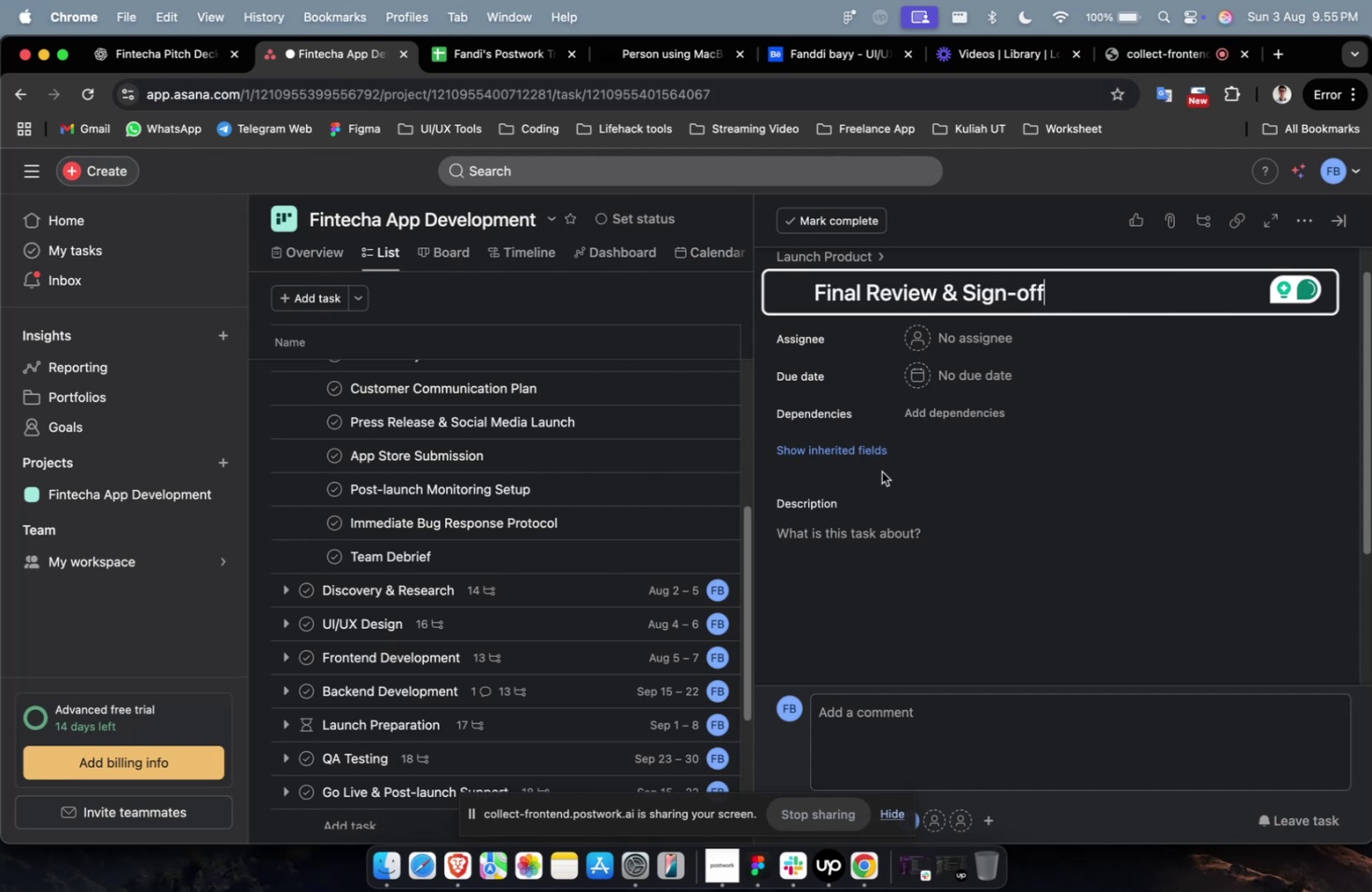 
hold_key(key=CommandLeft, duration=0.54)
 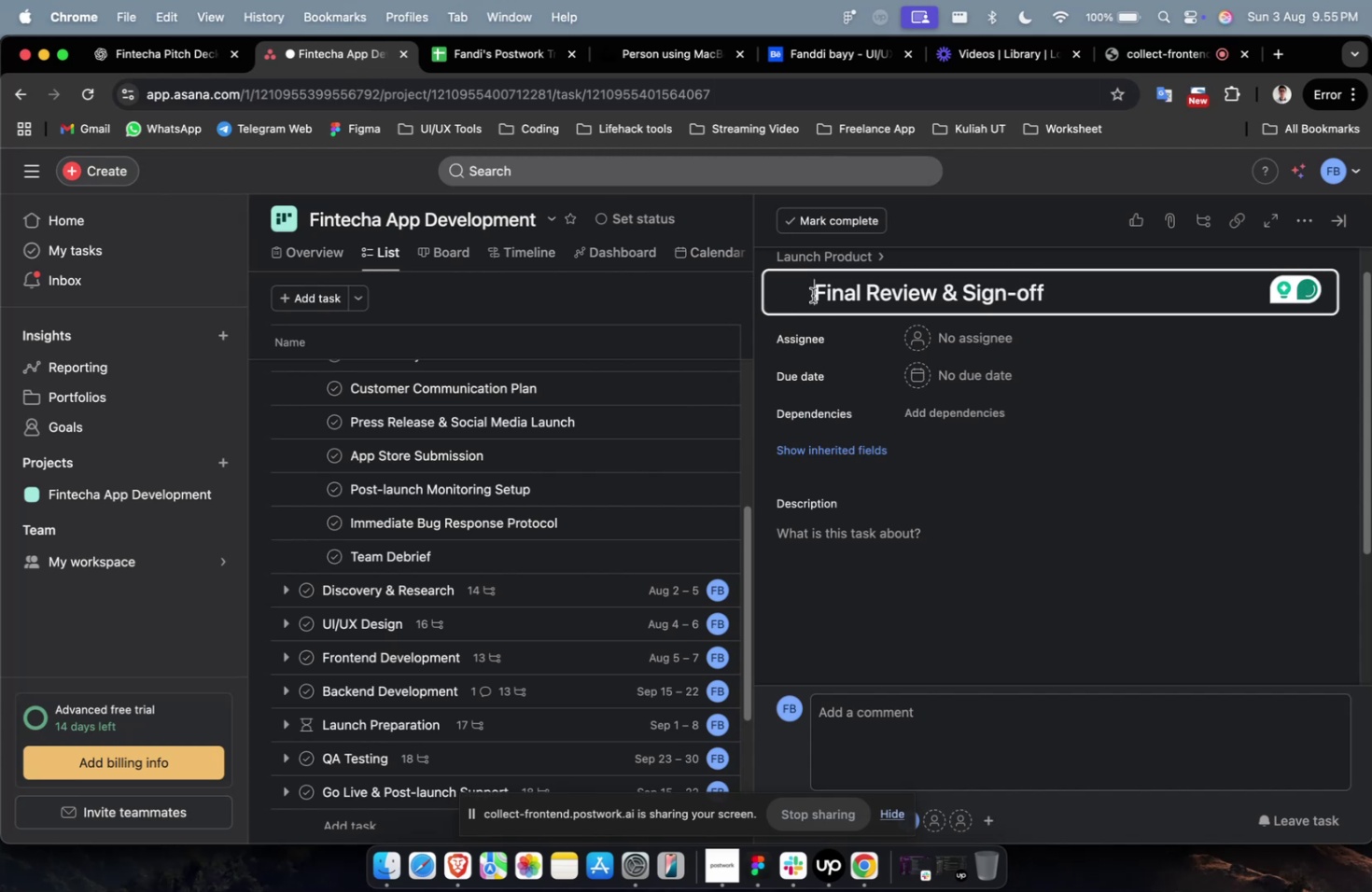 
left_click([812, 295])
 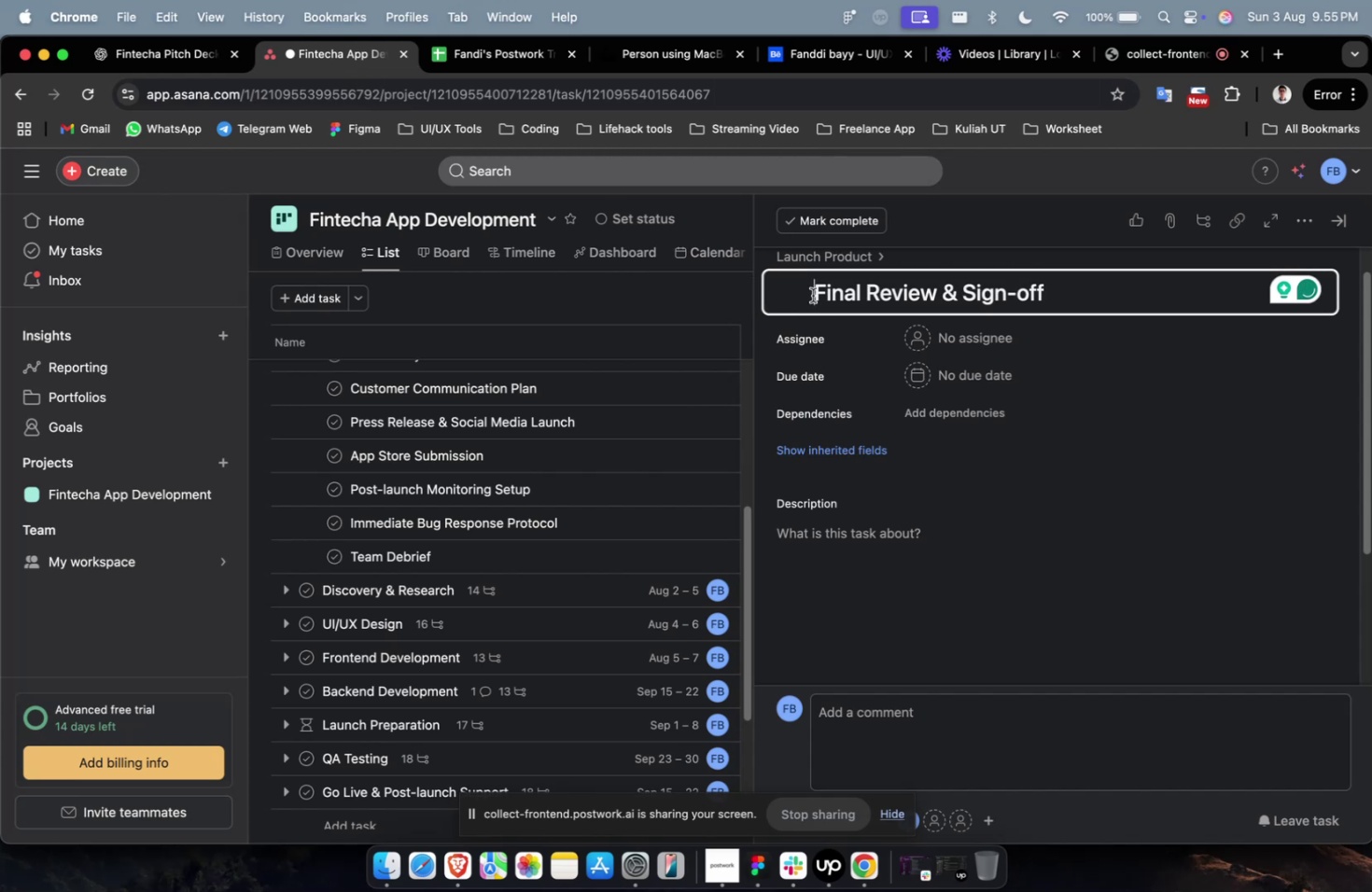 
key(Backspace)
 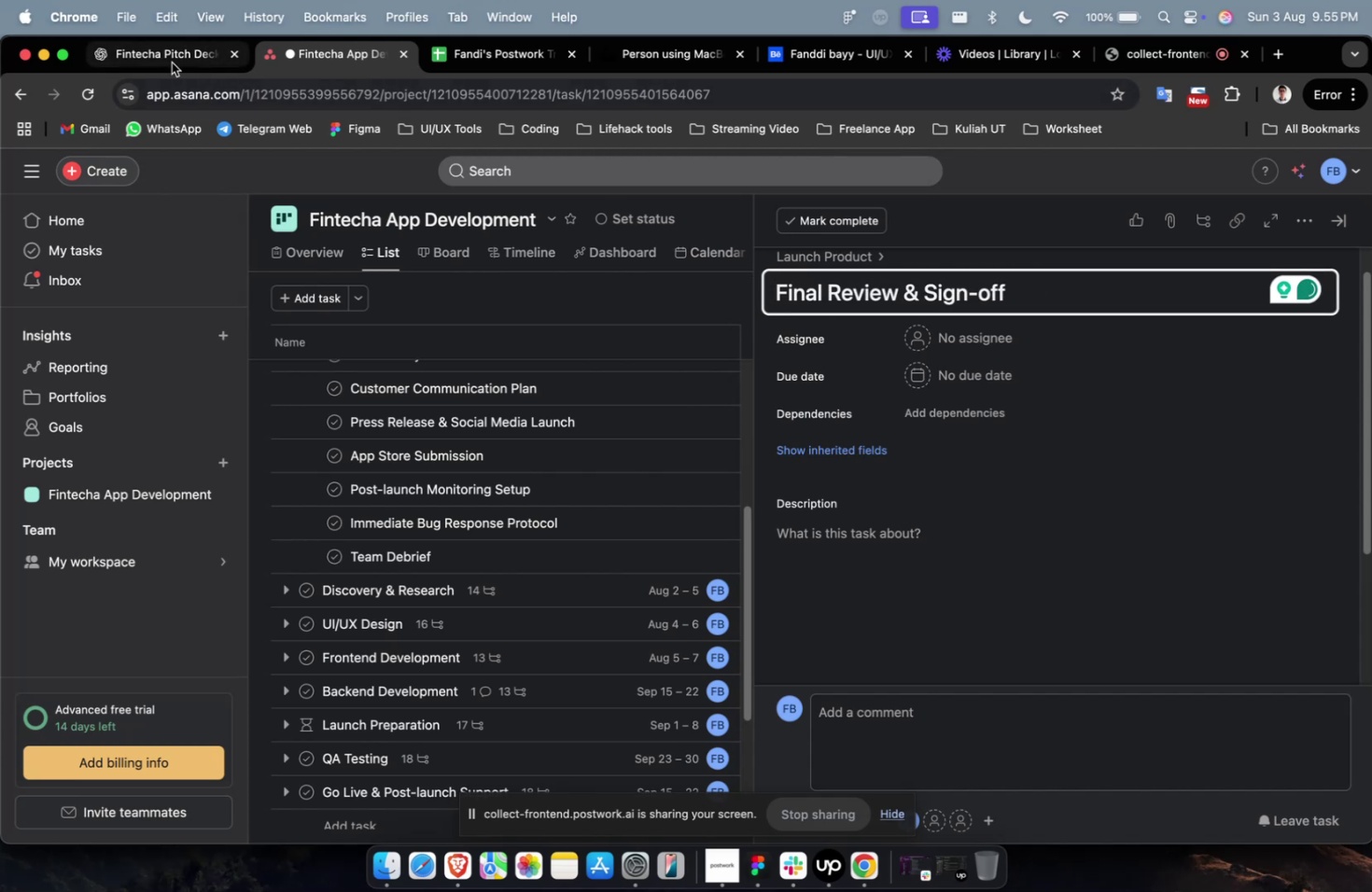 
left_click([172, 63])
 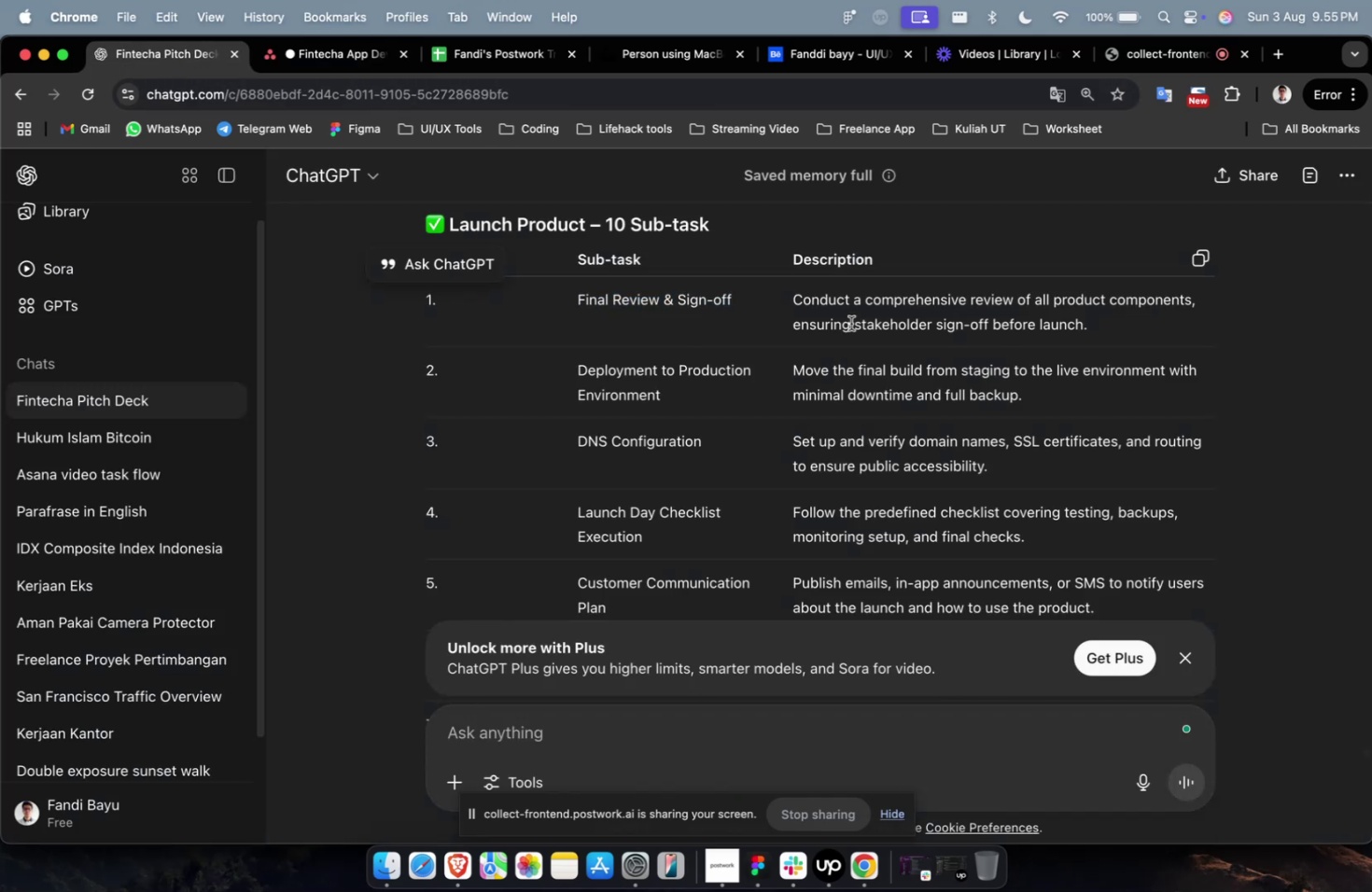 
double_click([850, 323])
 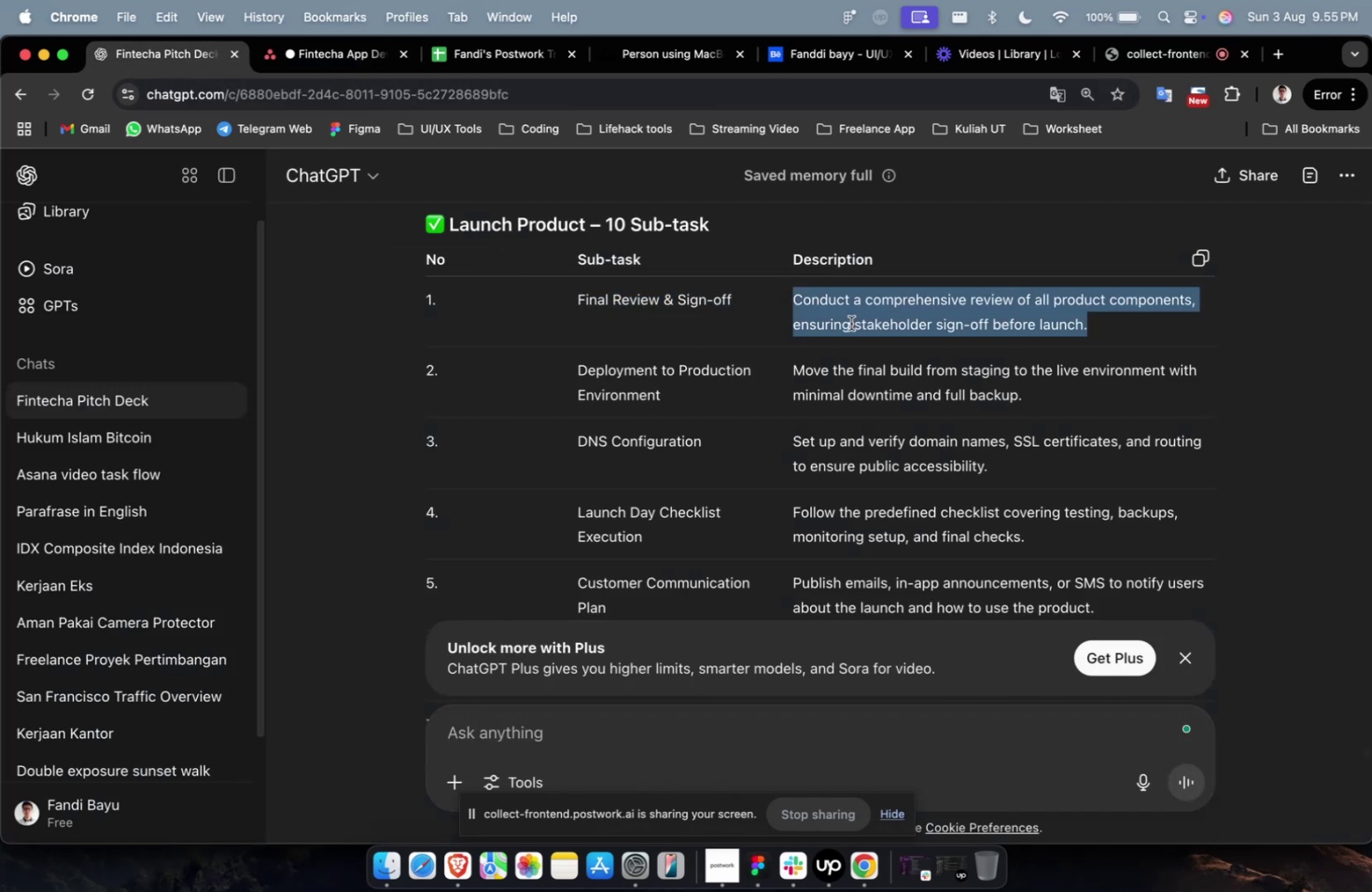 
triple_click([850, 323])
 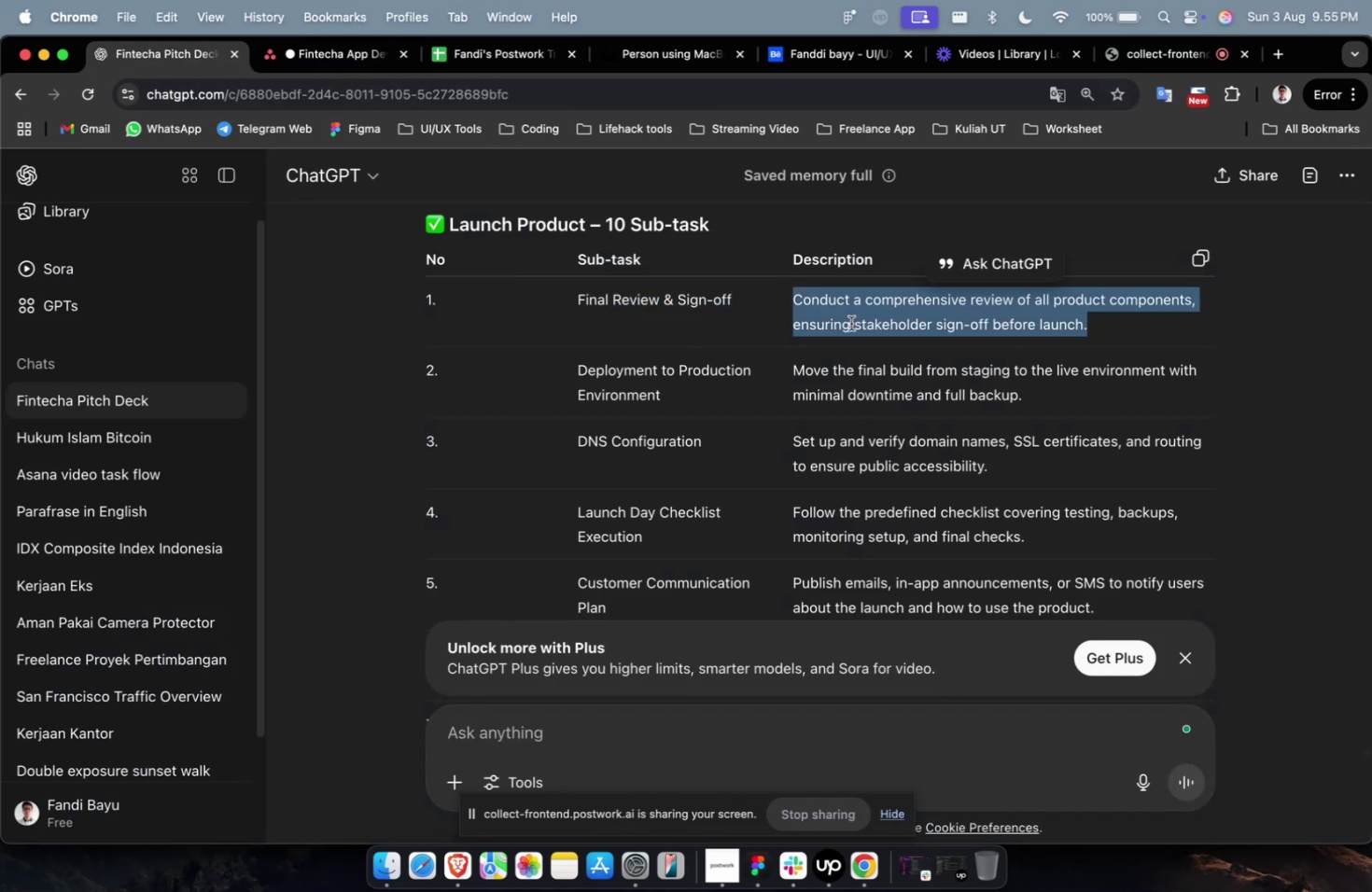 
triple_click([850, 323])
 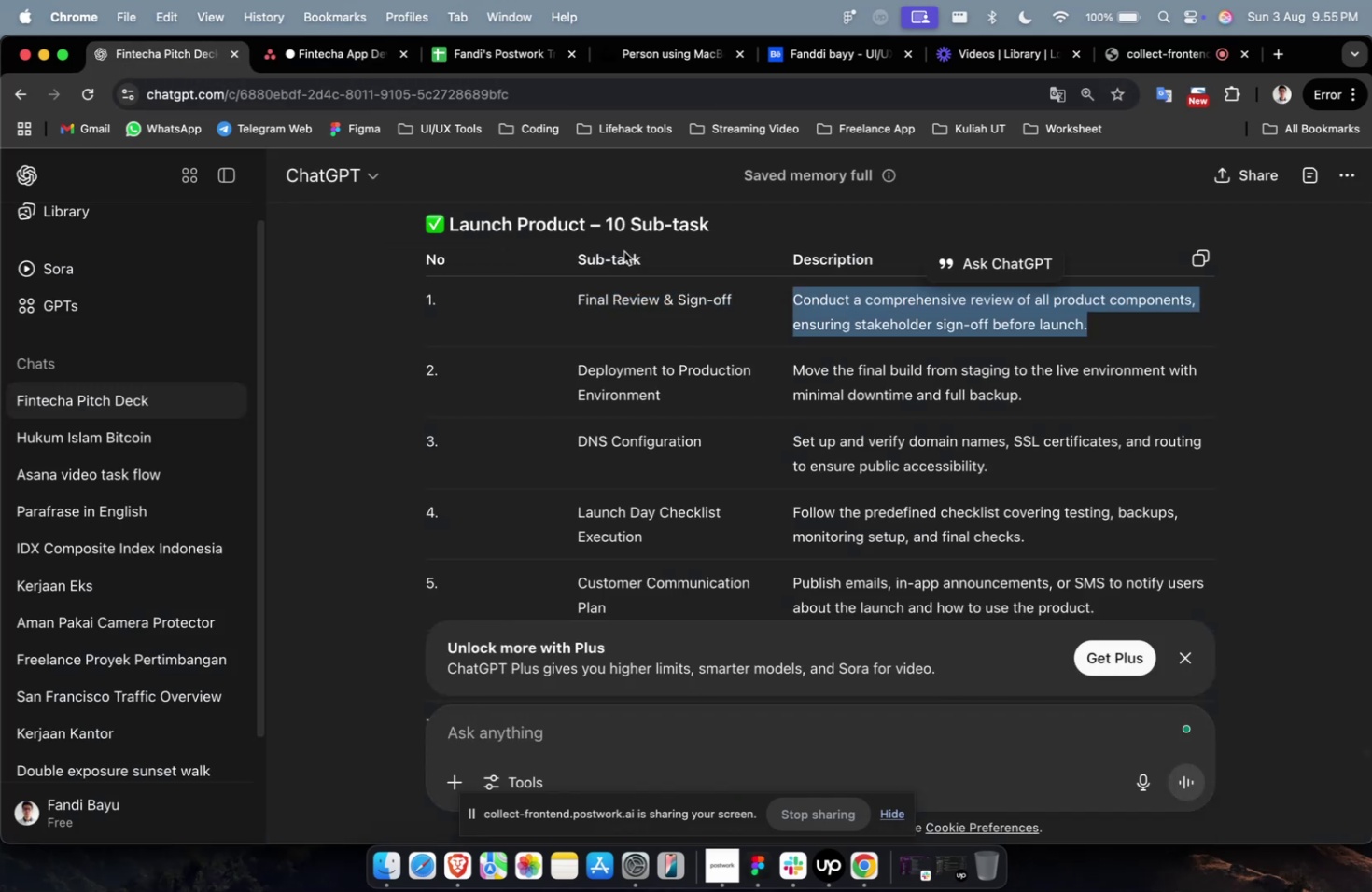 
key(Meta+CommandLeft)
 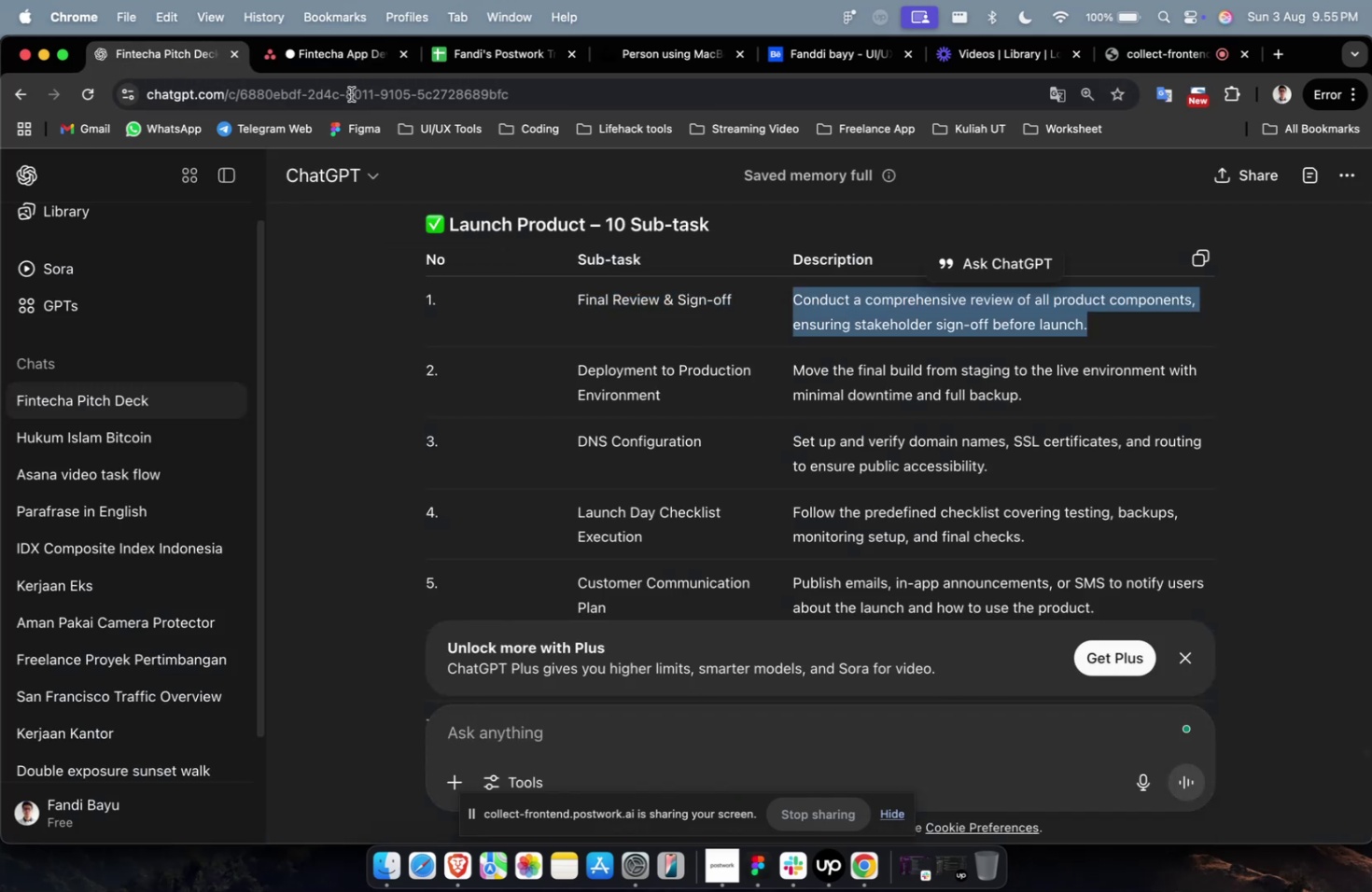 
key(Meta+C)
 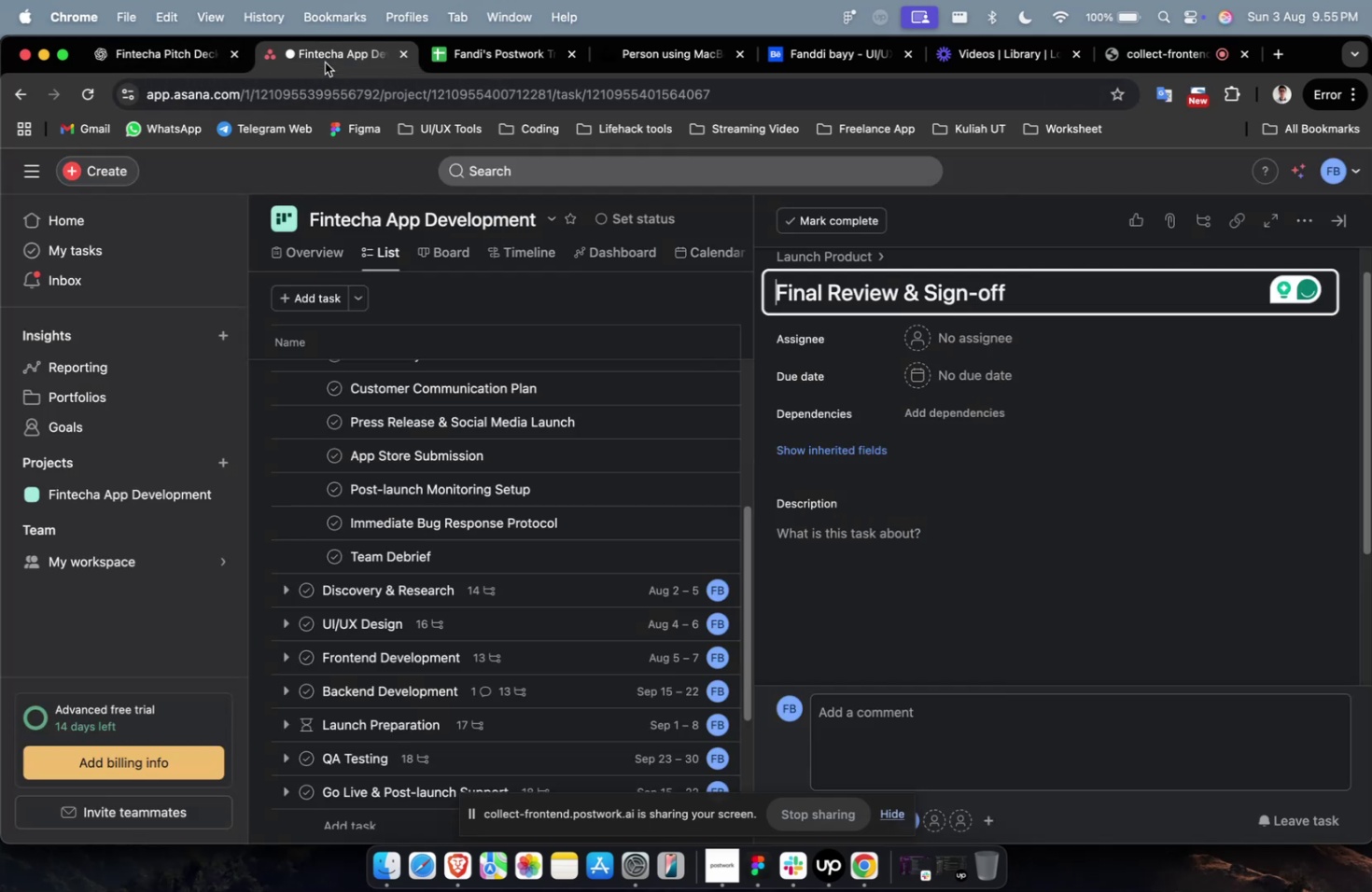 
left_click([325, 63])
 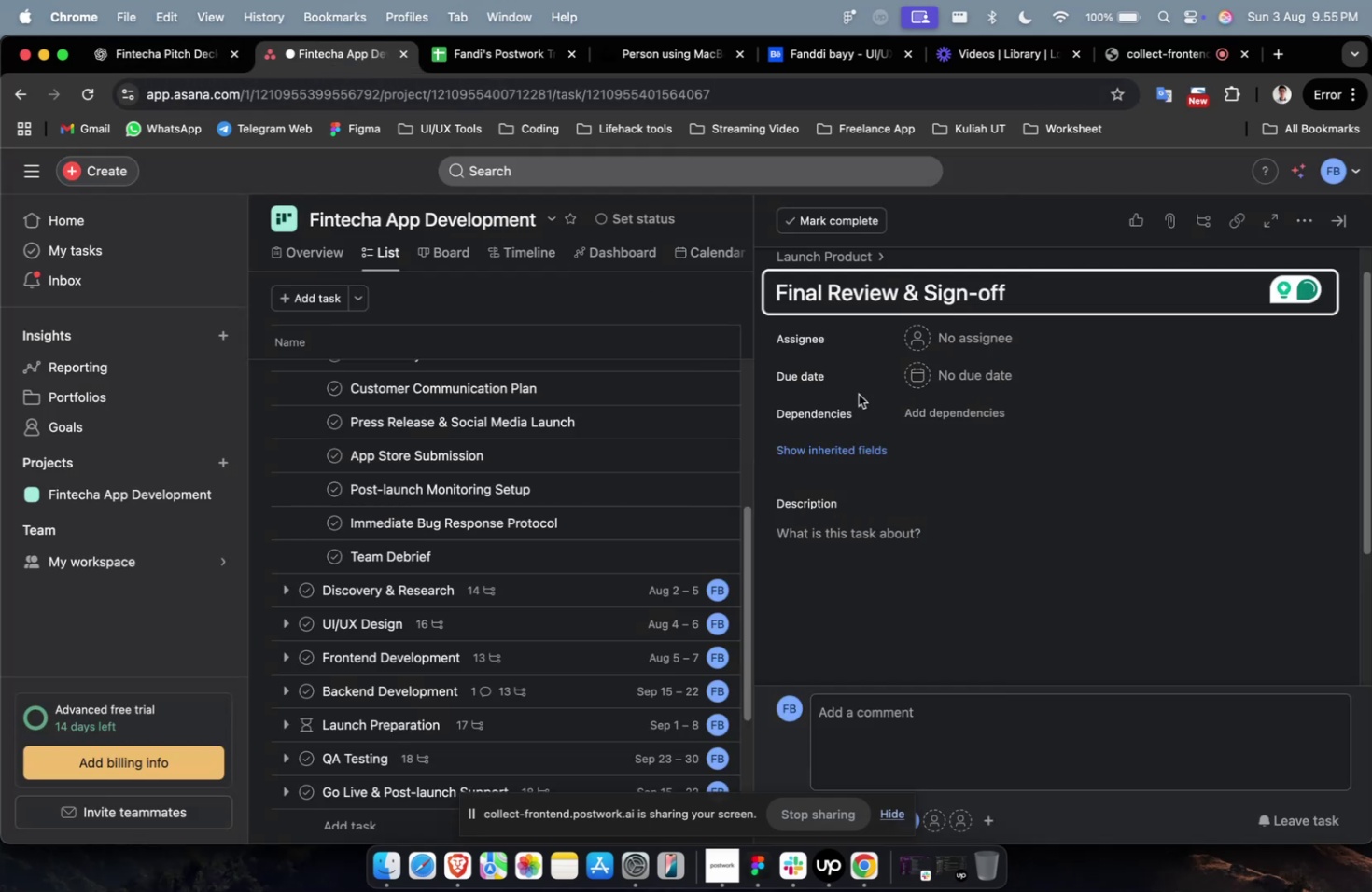 
key(Meta+Z)
 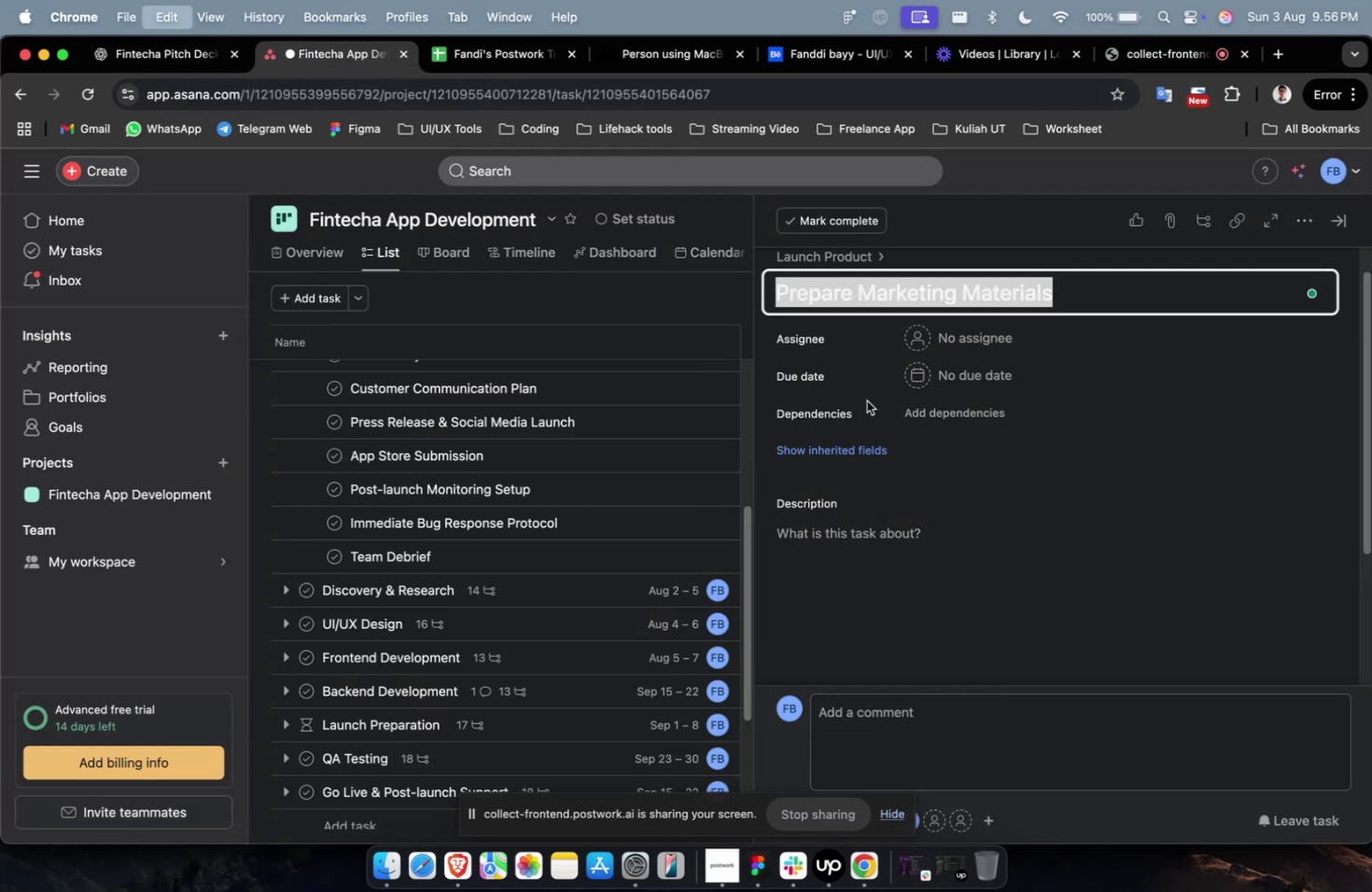 
key(Meta+Z)
 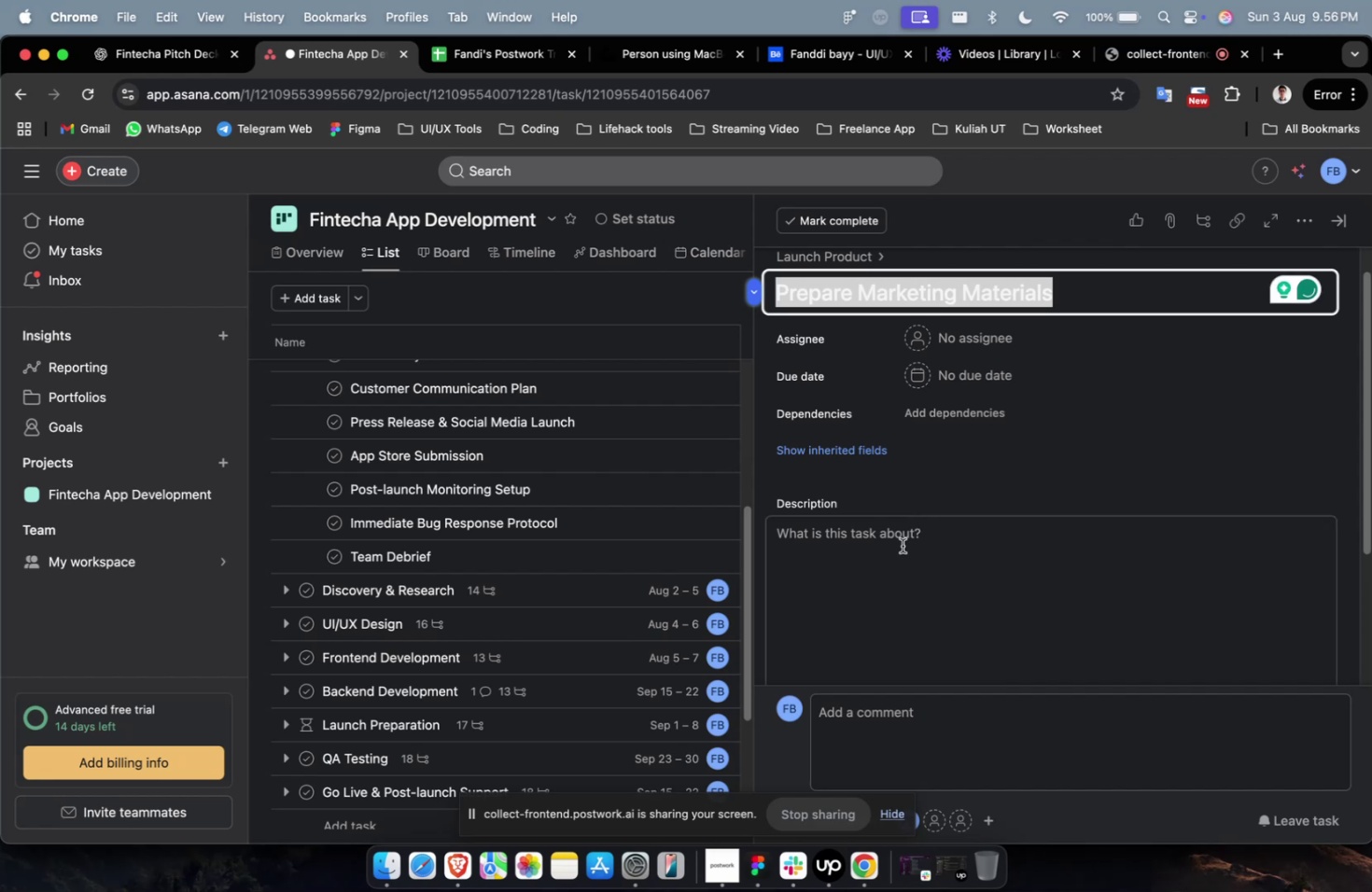 
left_click([900, 549])
 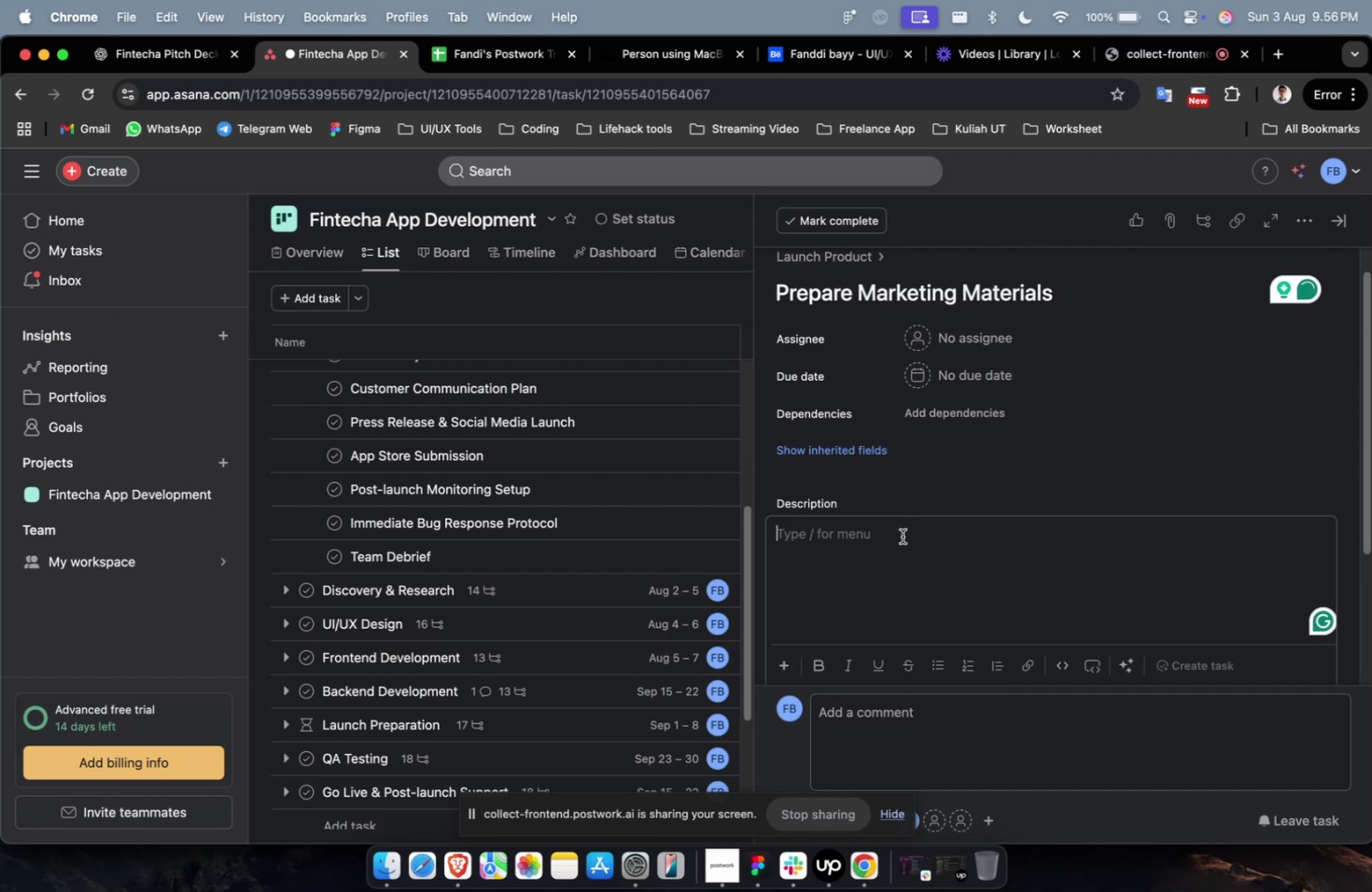 
hold_key(key=CommandLeft, duration=0.35)
 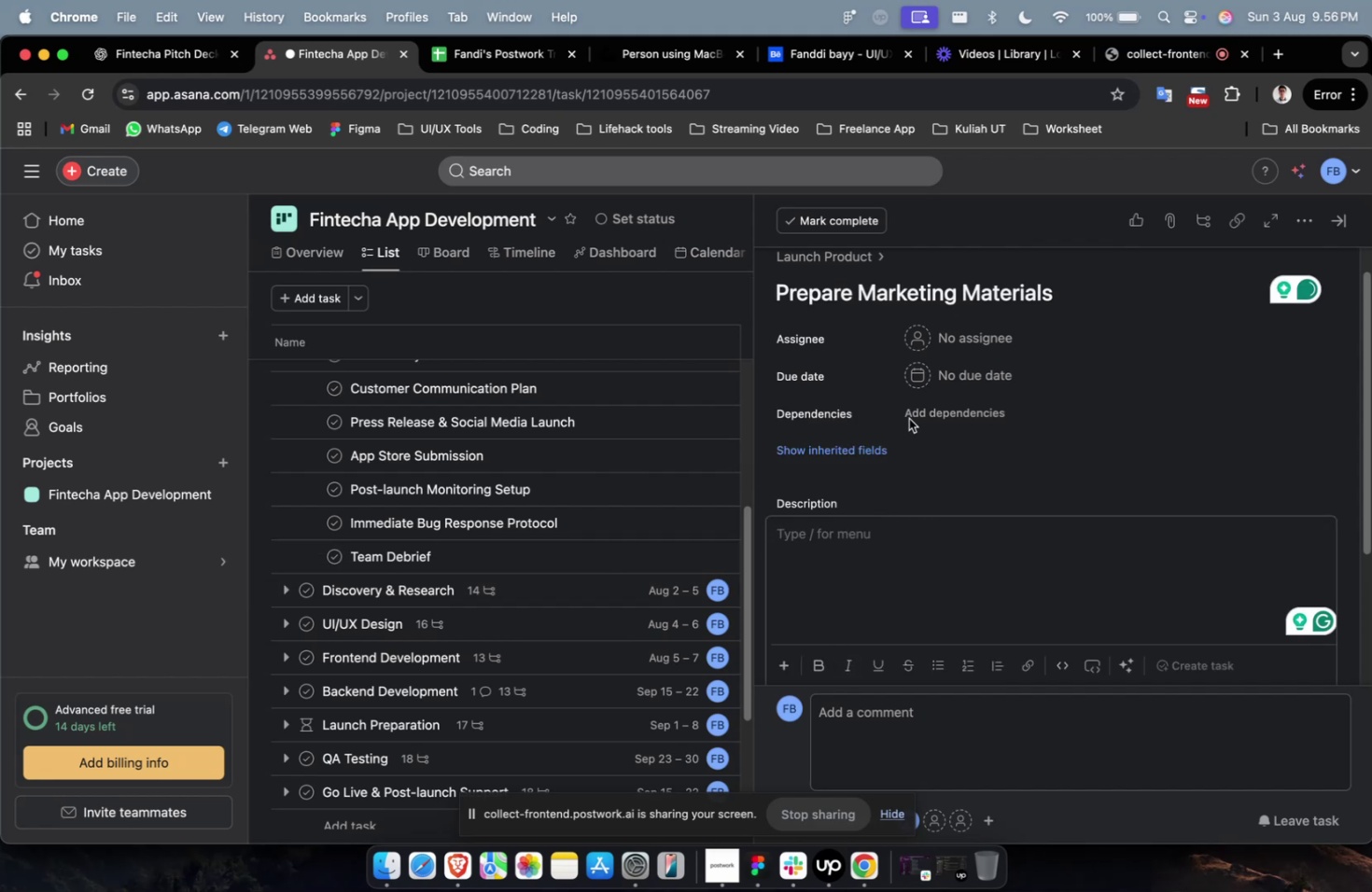 
key(Meta+CommandLeft)
 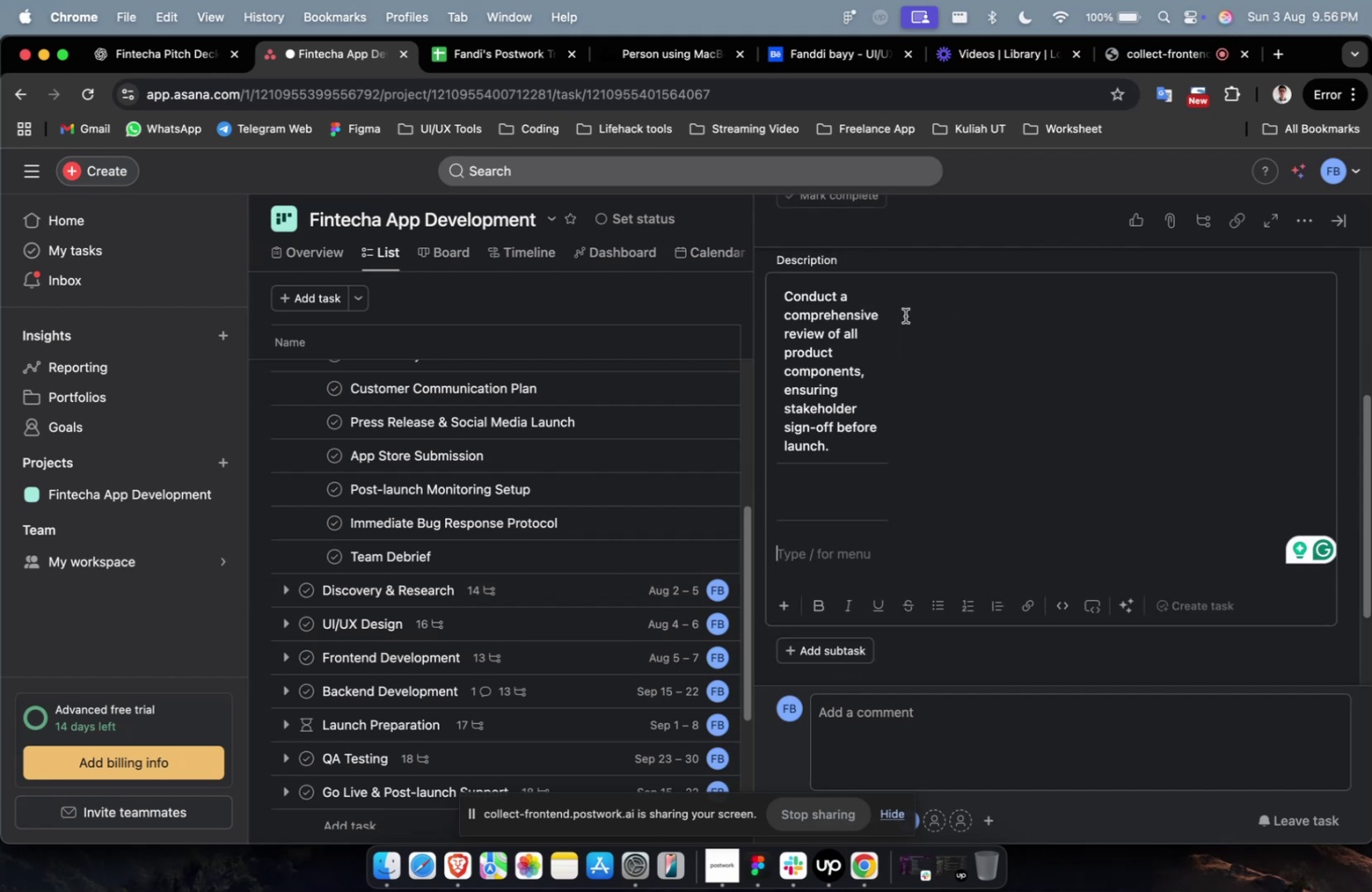 
key(Meta+V)
 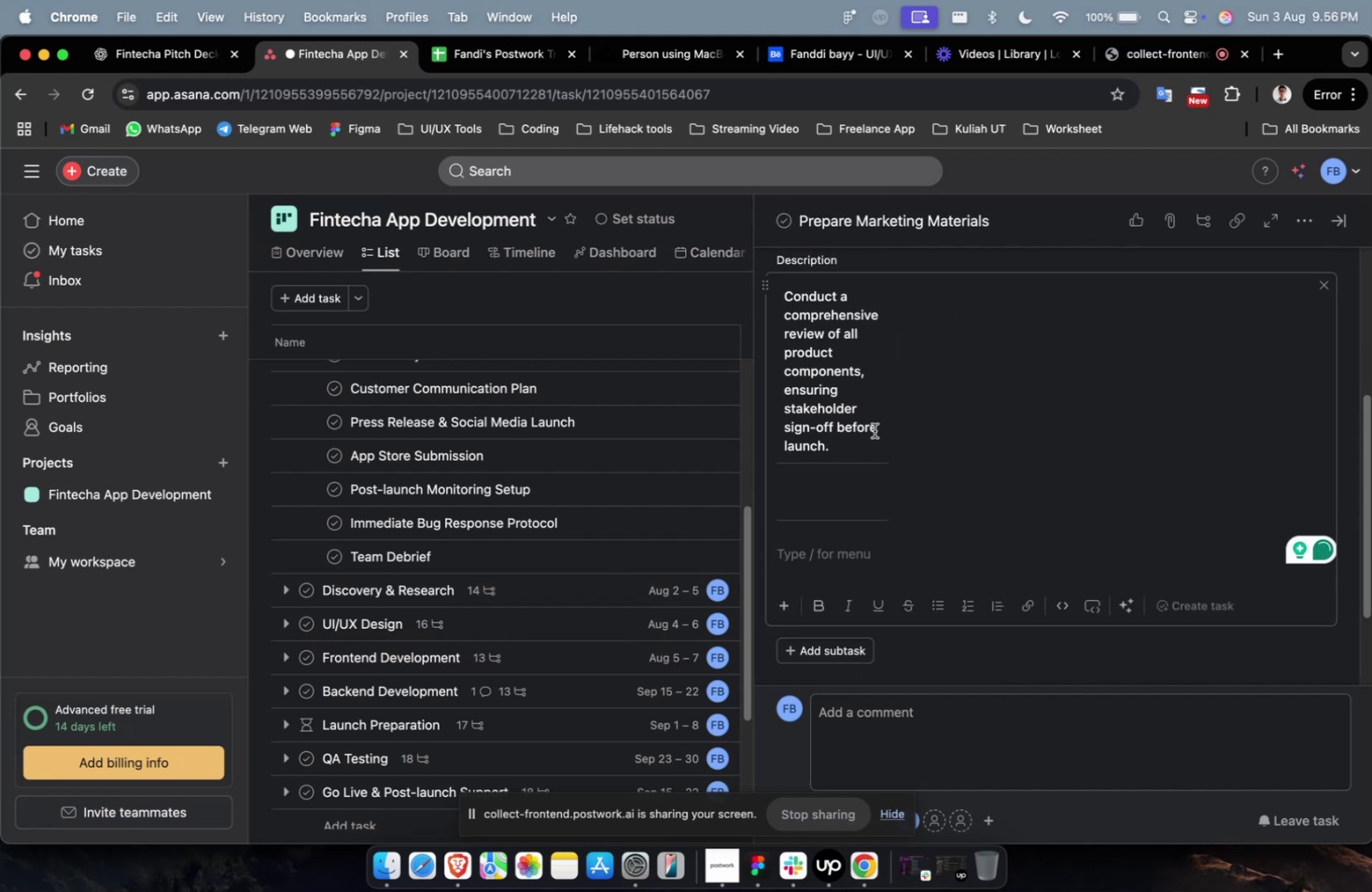 
left_click([874, 430])
 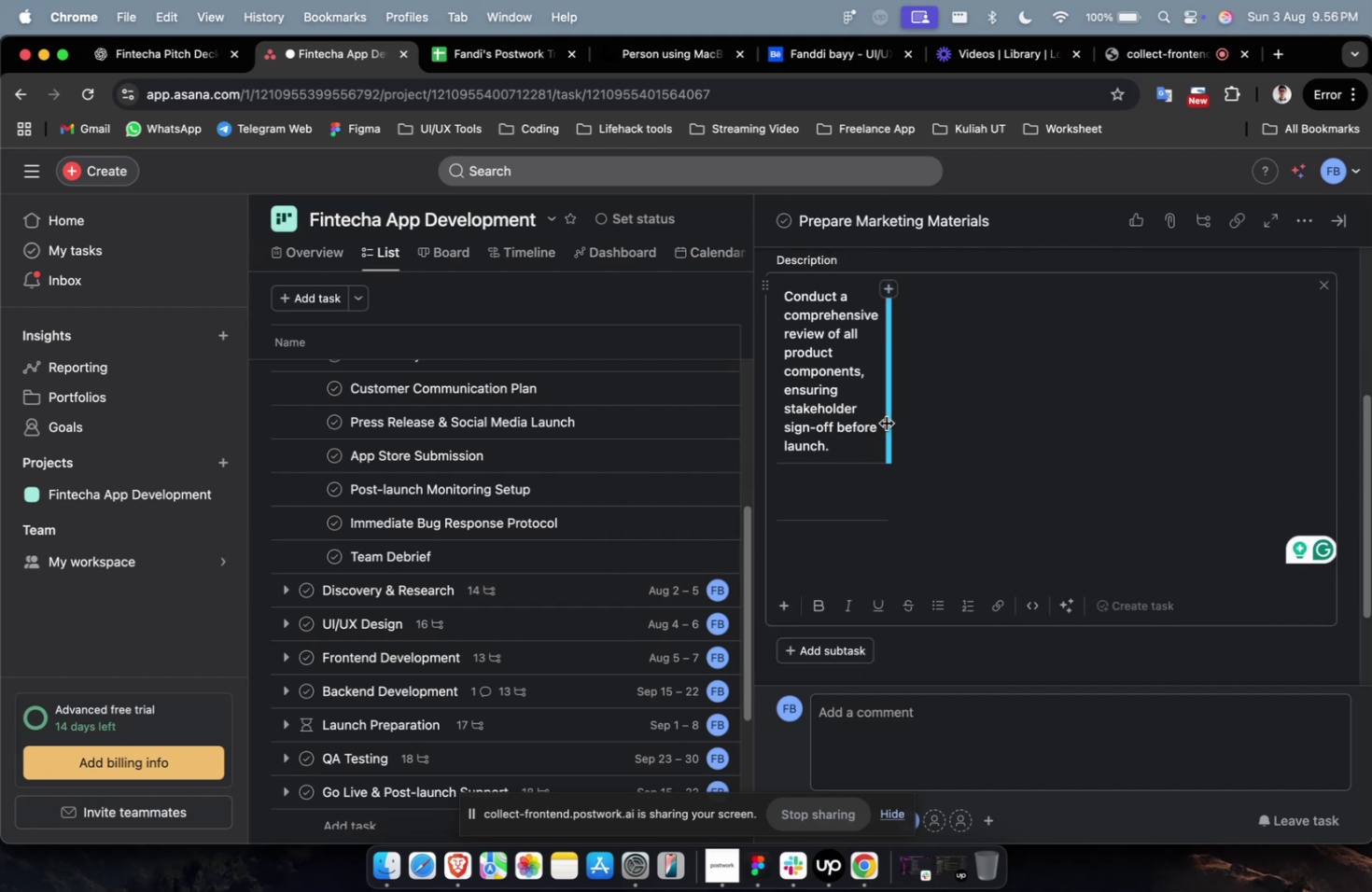 
left_click_drag(start_coordinate=[885, 423], to_coordinate=[1244, 422])
 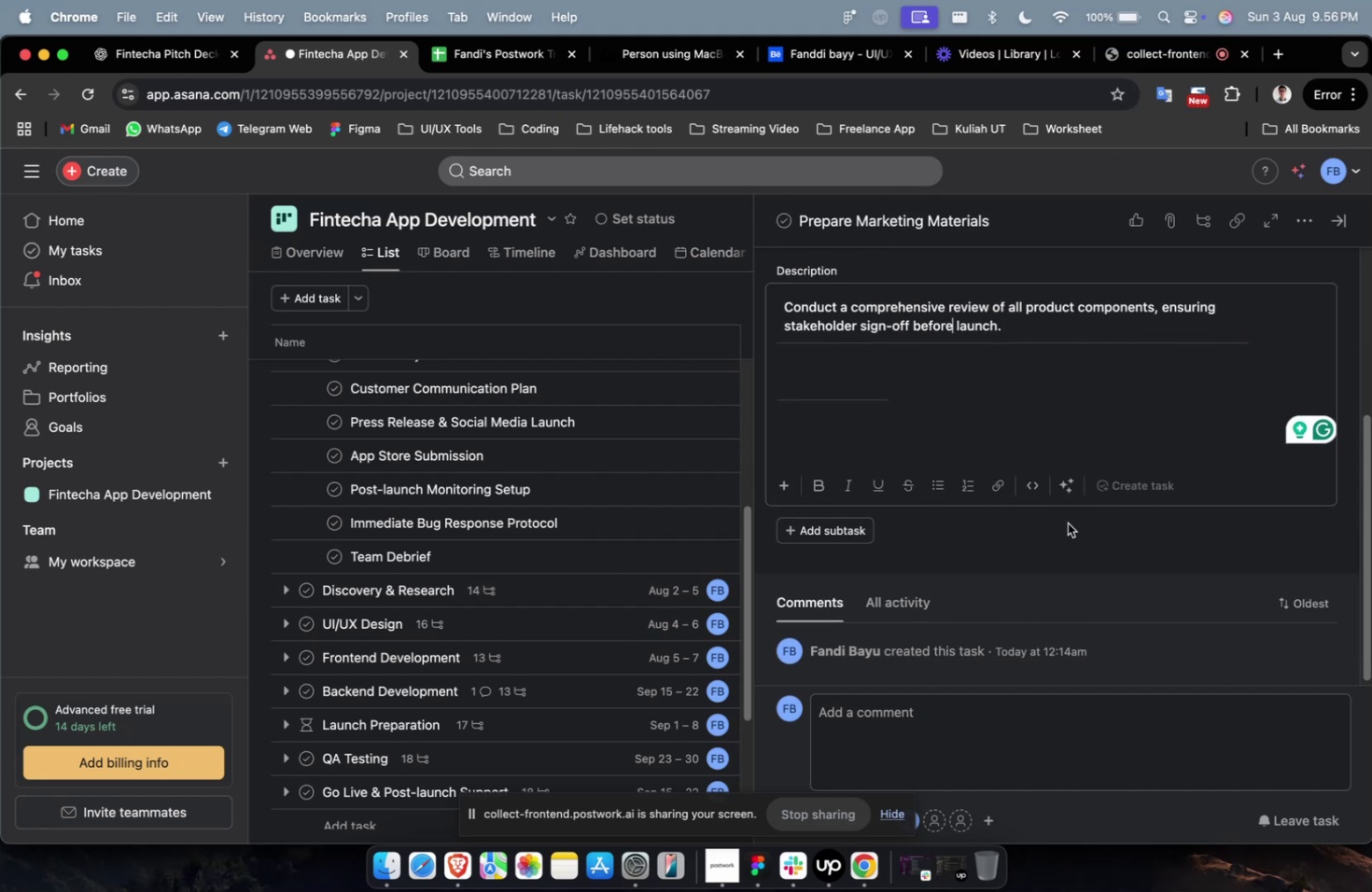 
scroll: coordinate [1067, 523], scroll_direction: up, amount: 12.0
 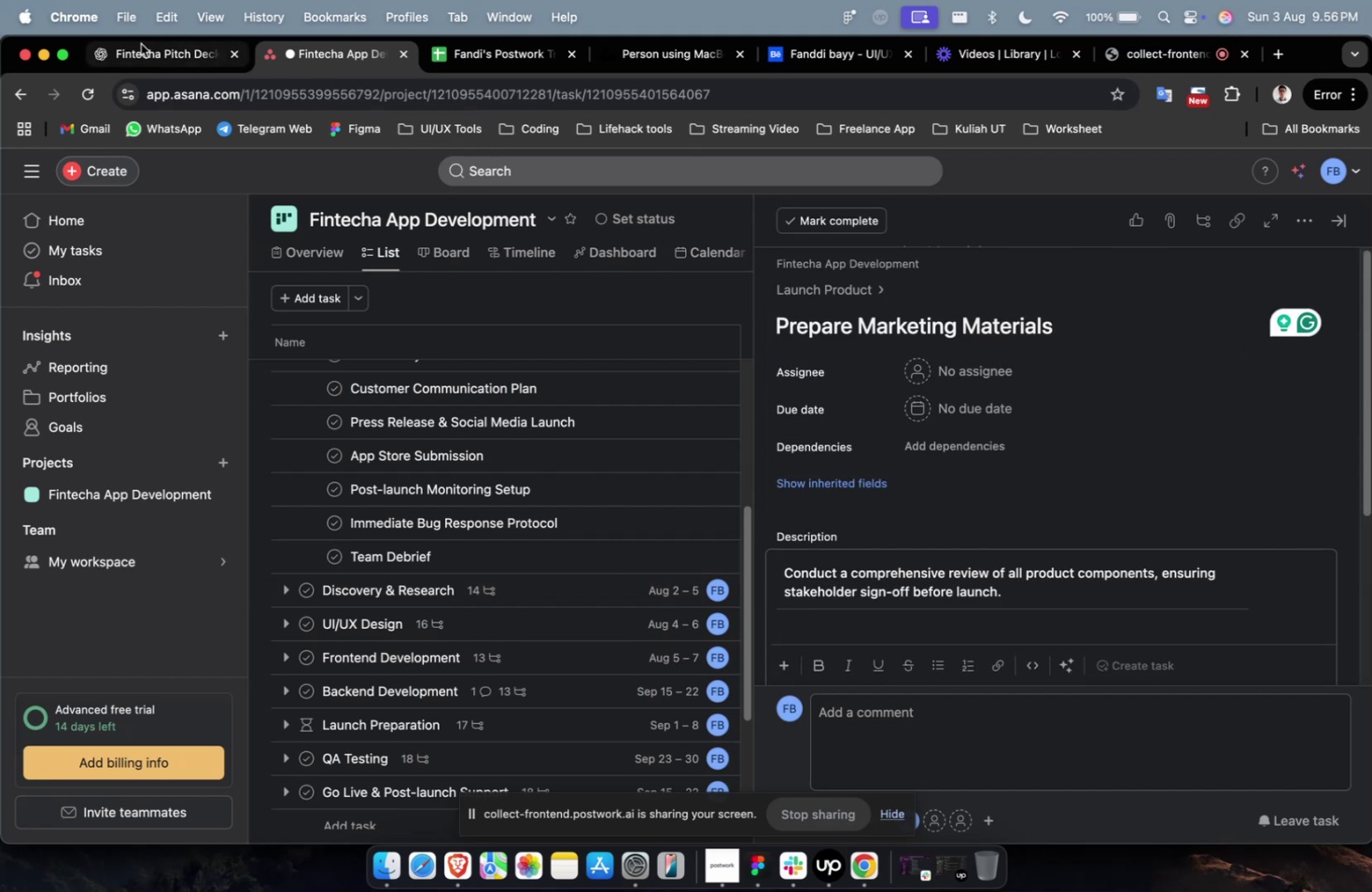 
left_click([140, 44])
 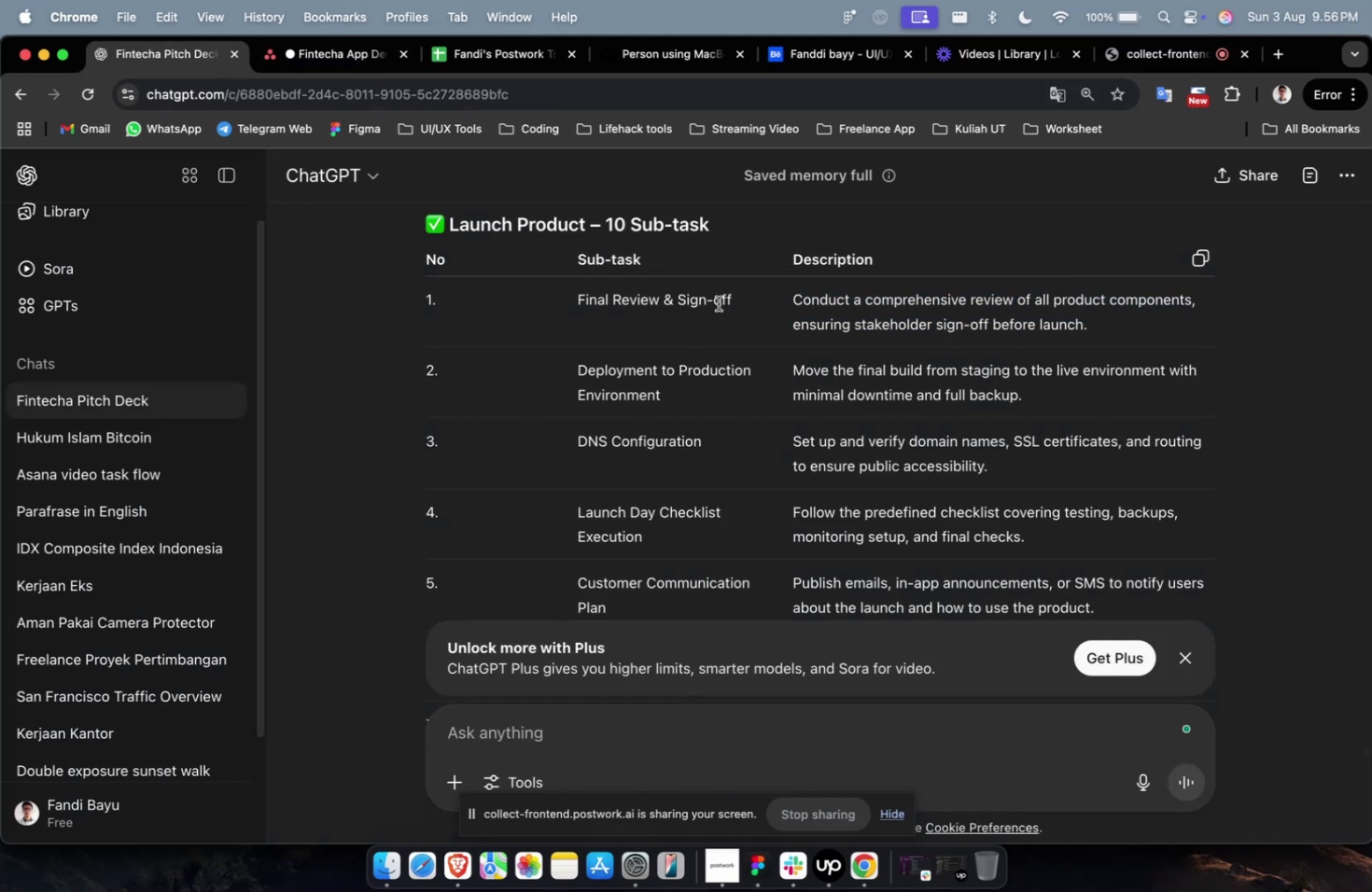 
double_click([718, 303])
 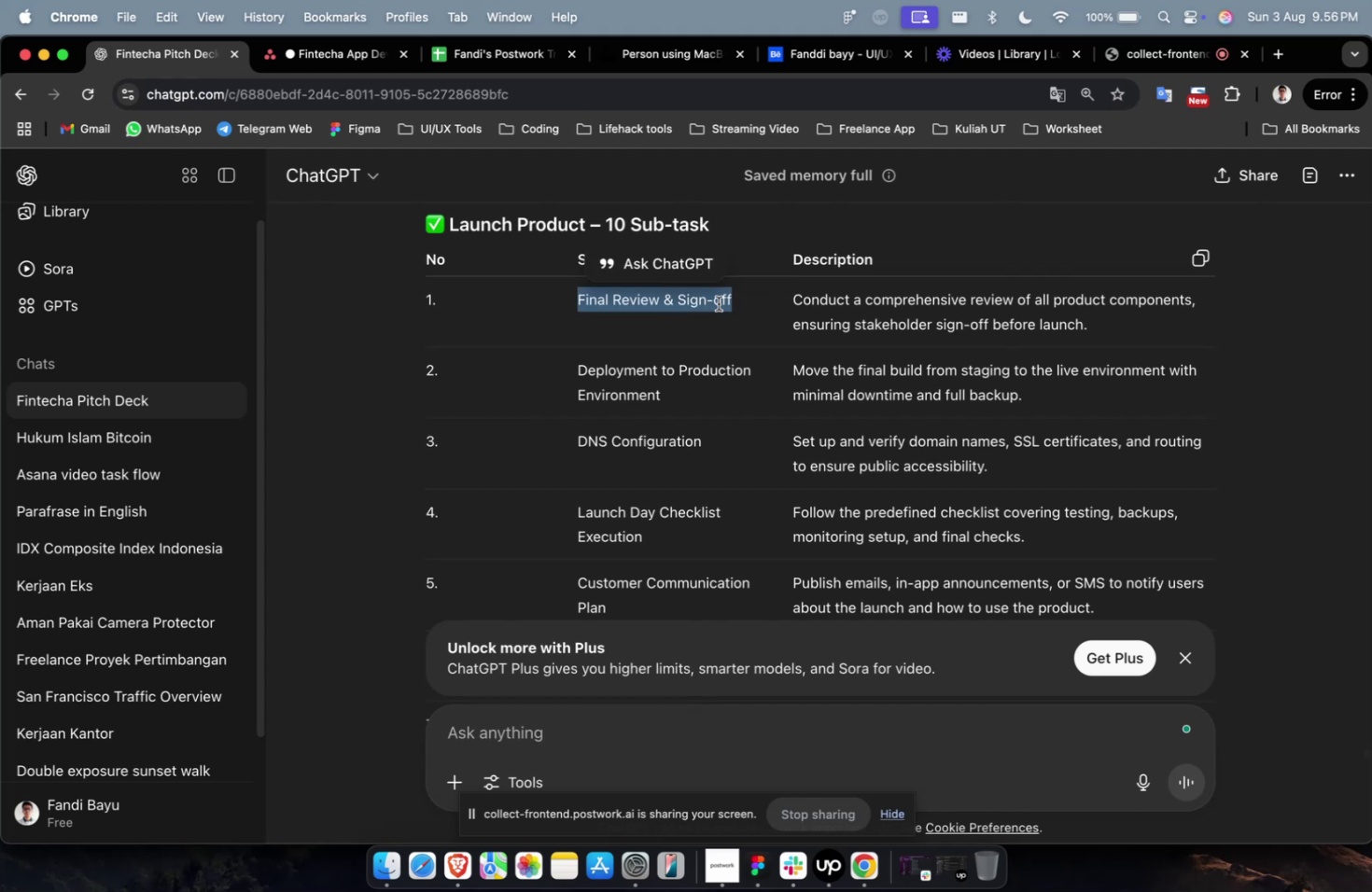 
triple_click([718, 303])
 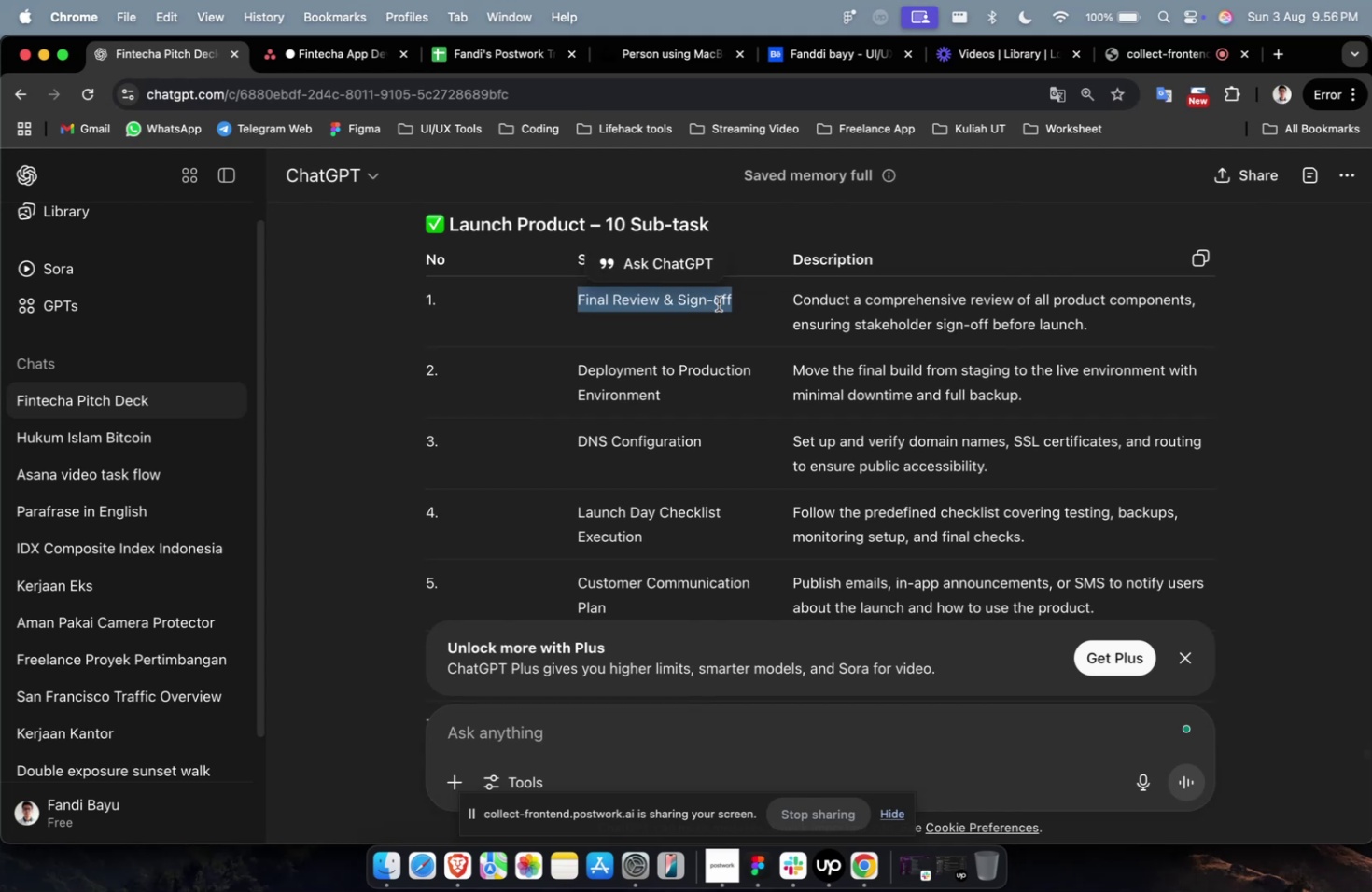 
triple_click([718, 303])
 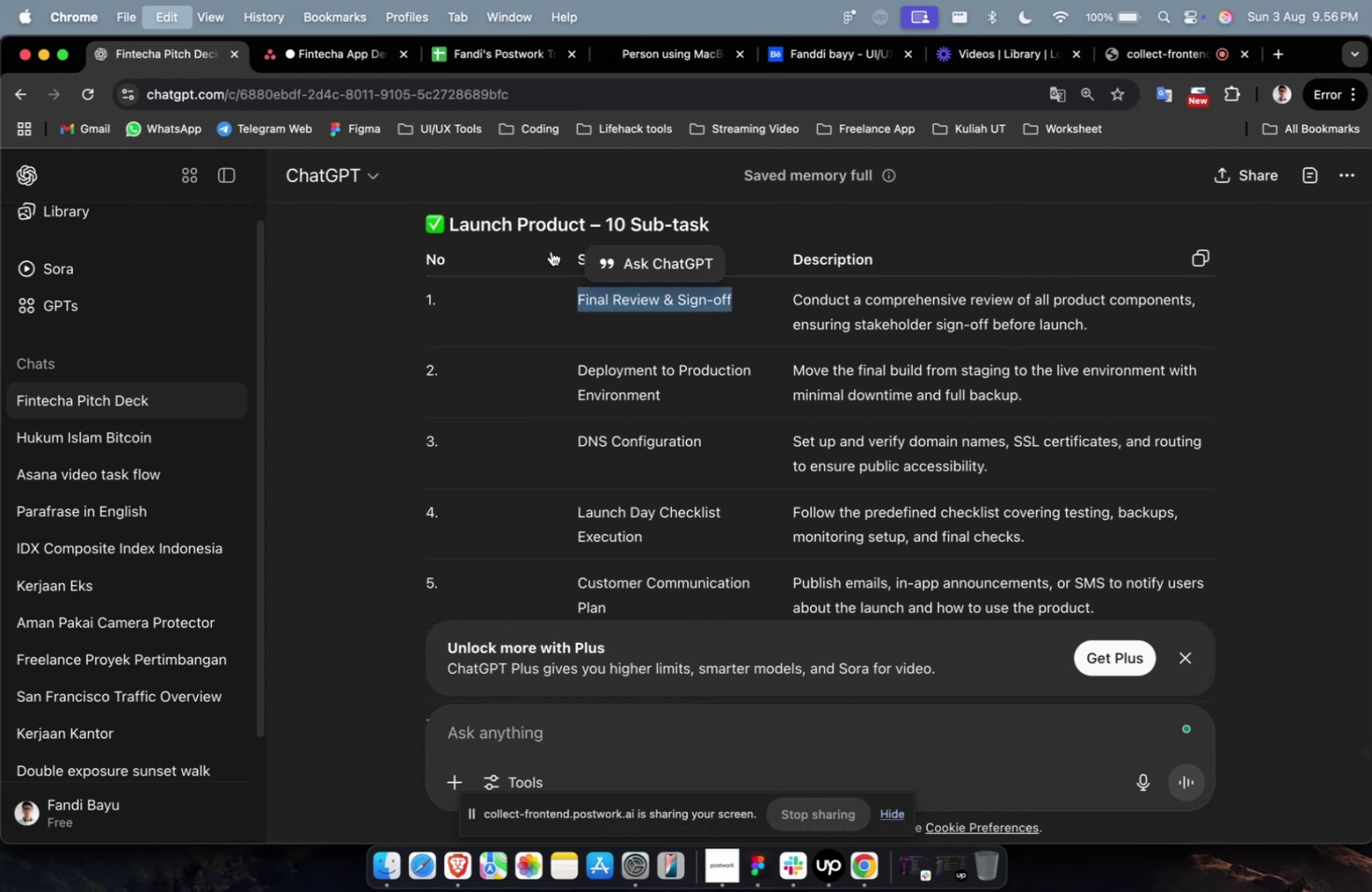 
key(Meta+C)
 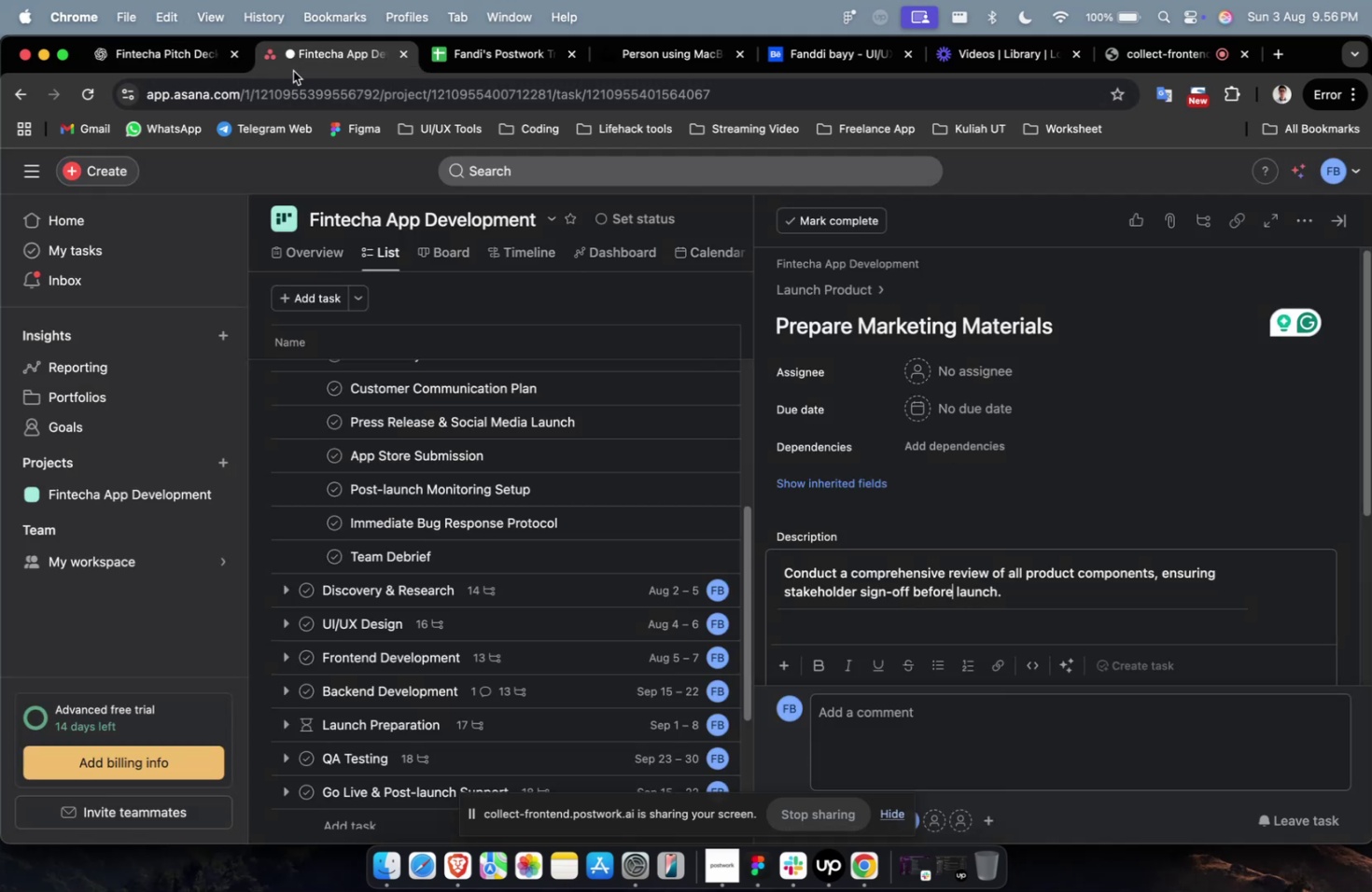 
left_click([293, 71])
 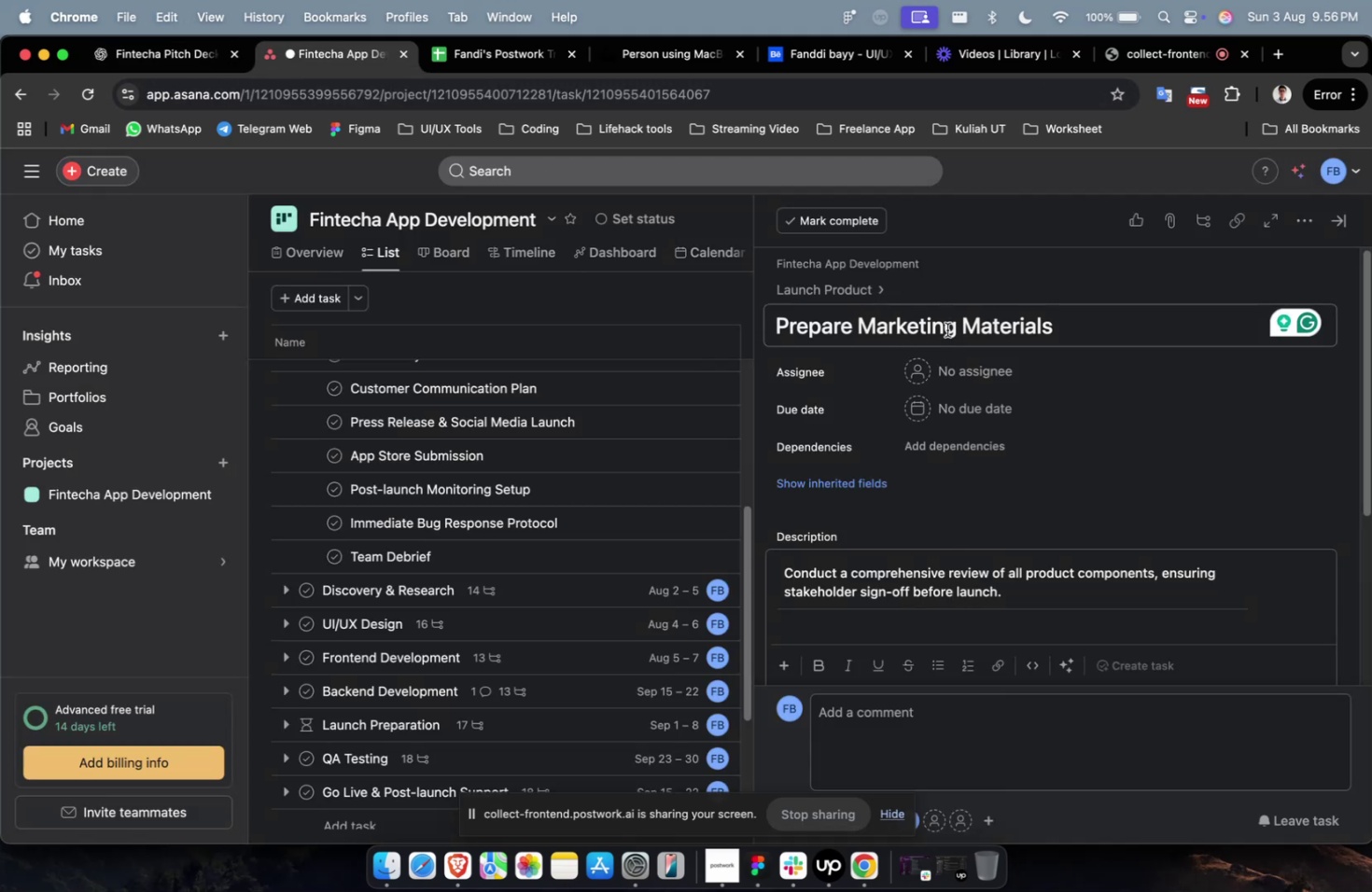 
left_click([947, 326])
 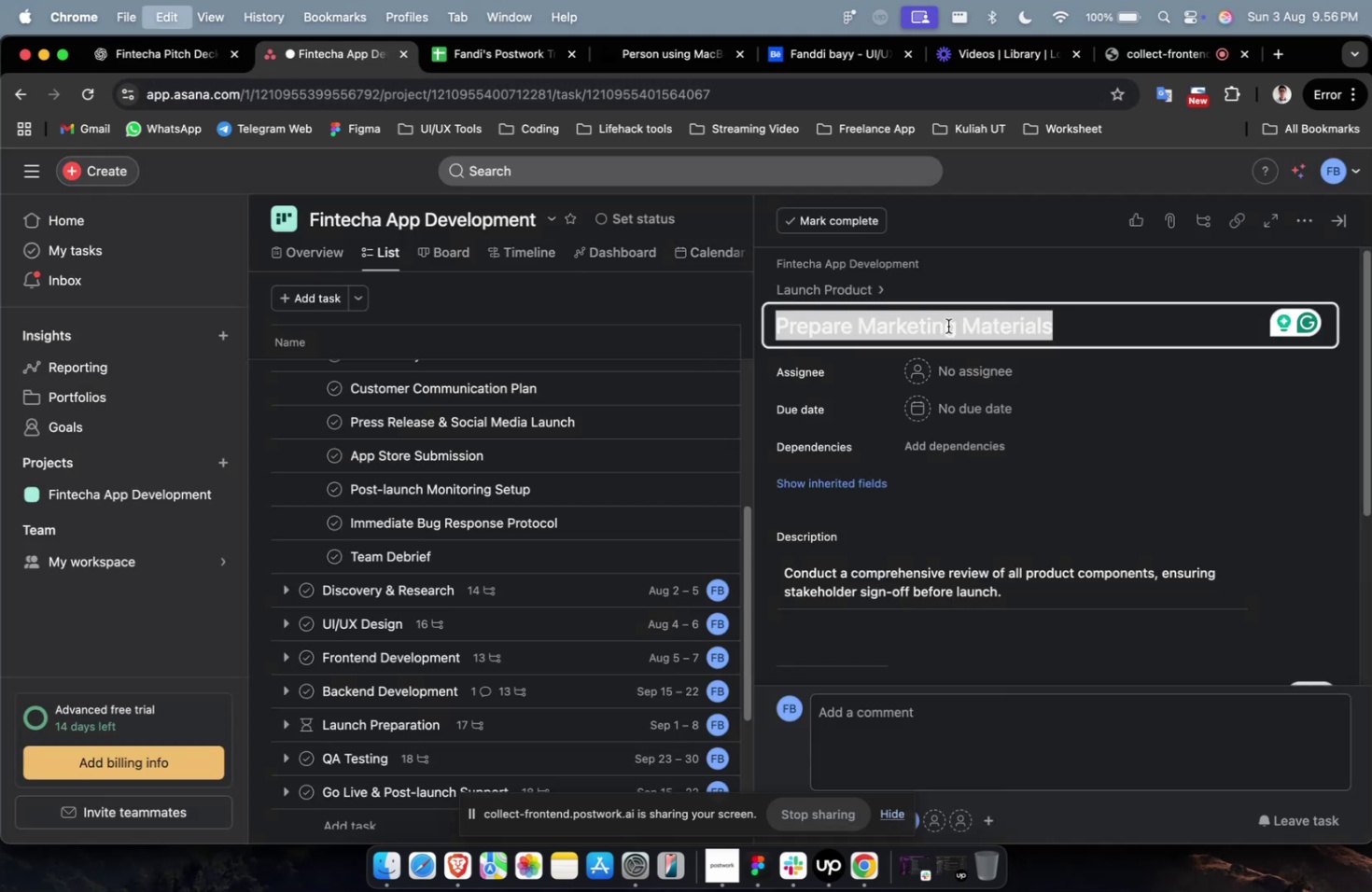 
key(Meta+A)
 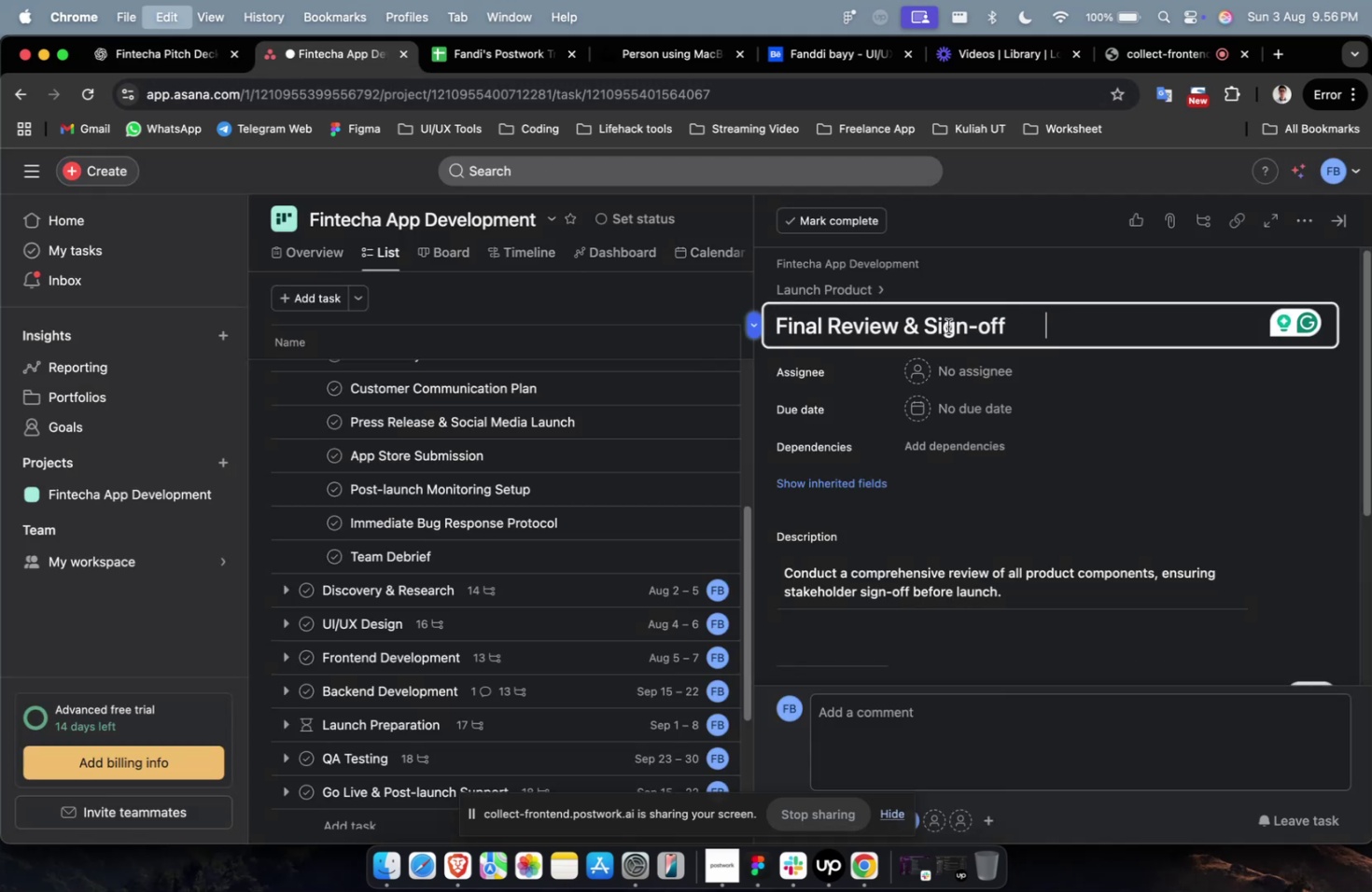 
key(Meta+V)
 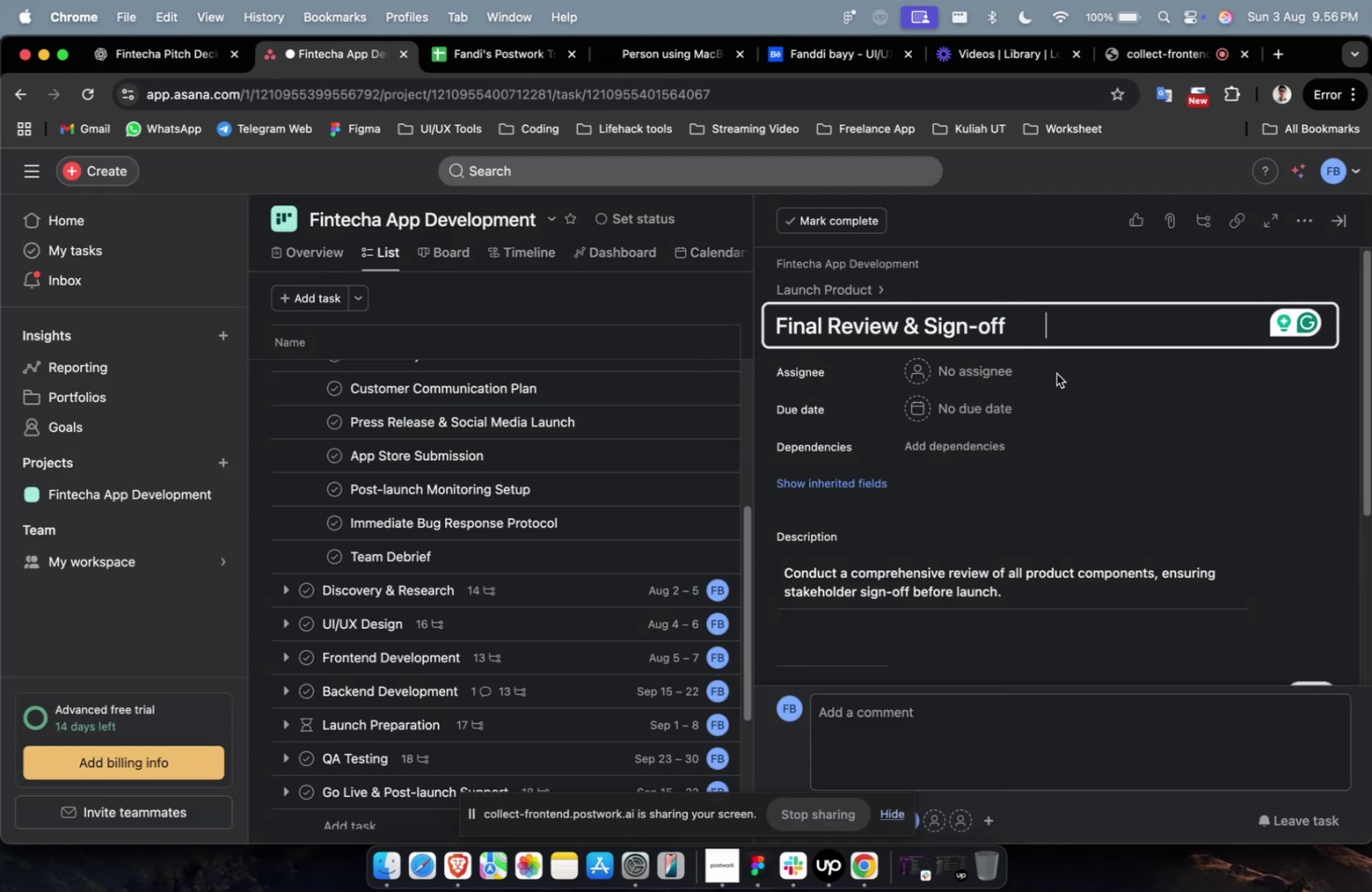 
wait(6.6)
 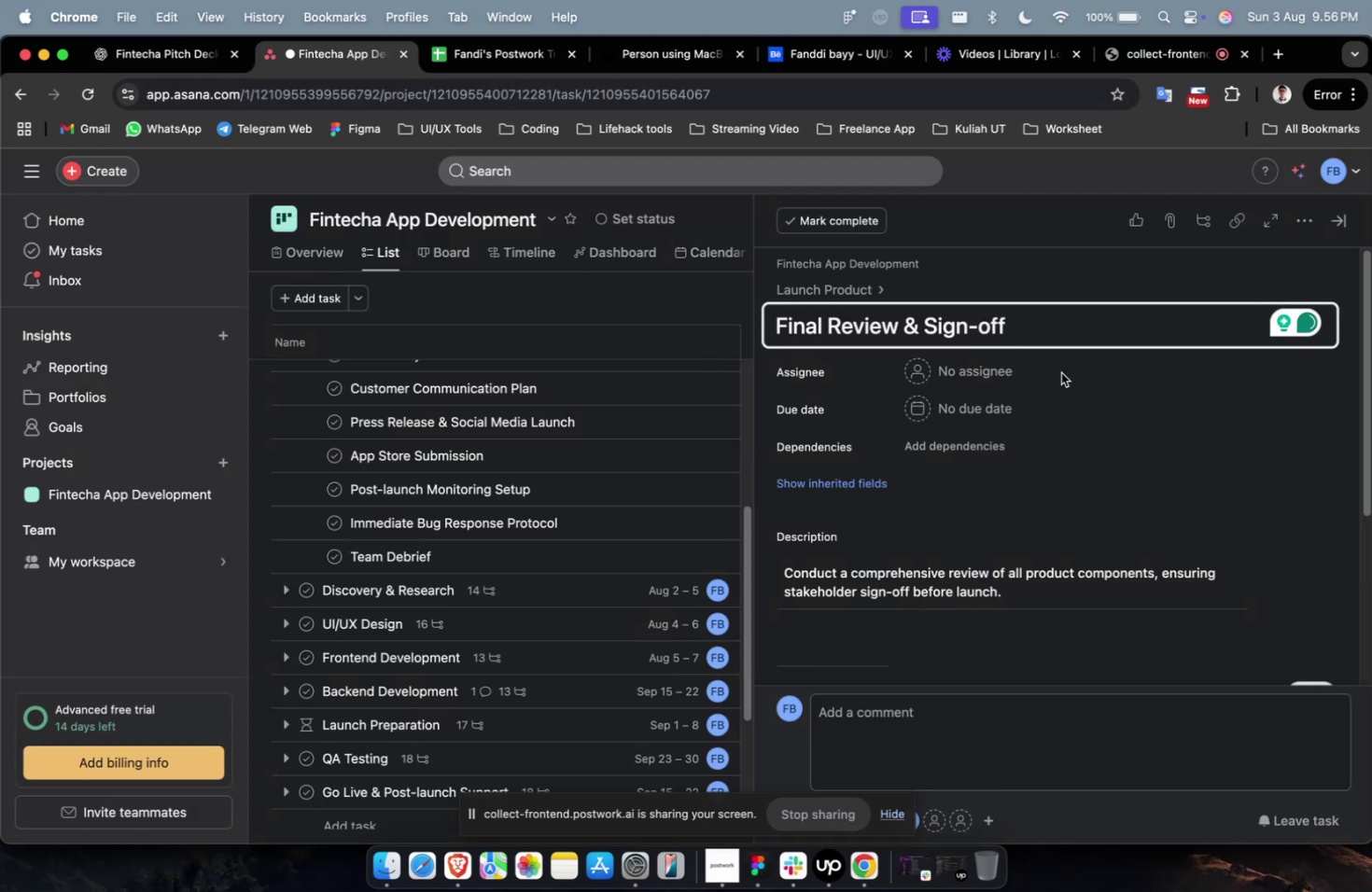 
scroll: coordinate [1039, 382], scroll_direction: down, amount: 24.0
 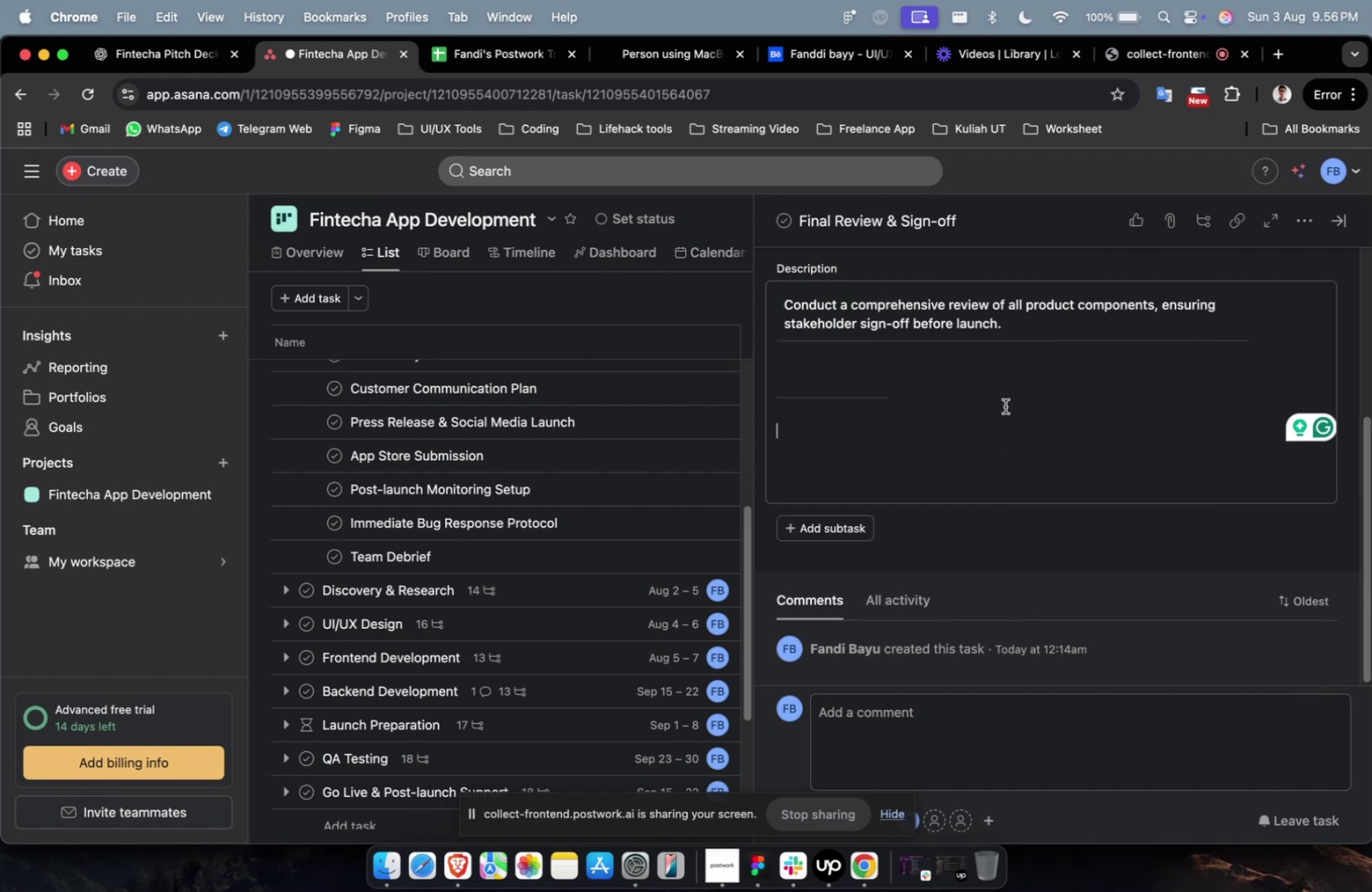 
left_click([1004, 406])
 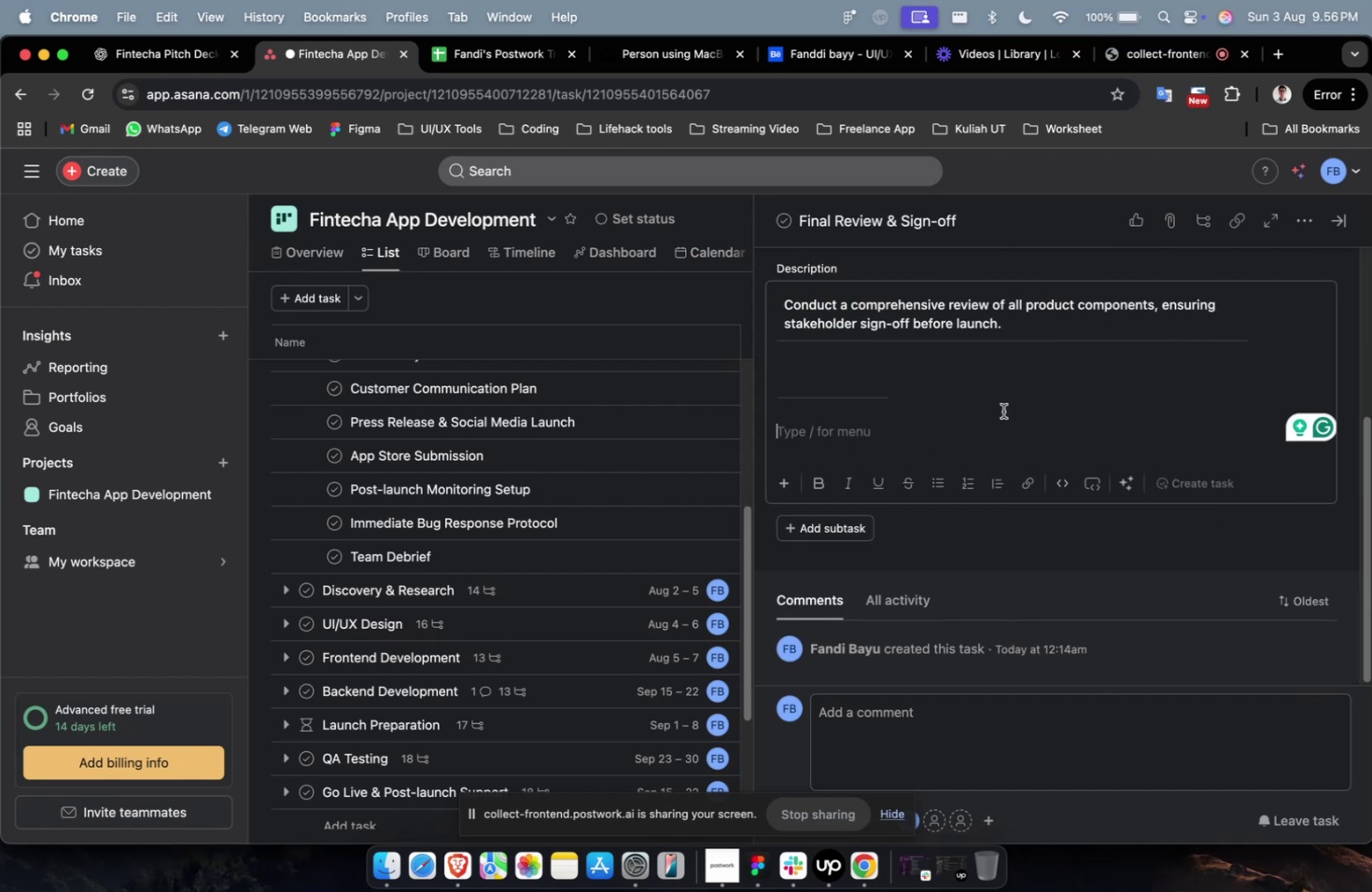 
wait(7.79)
 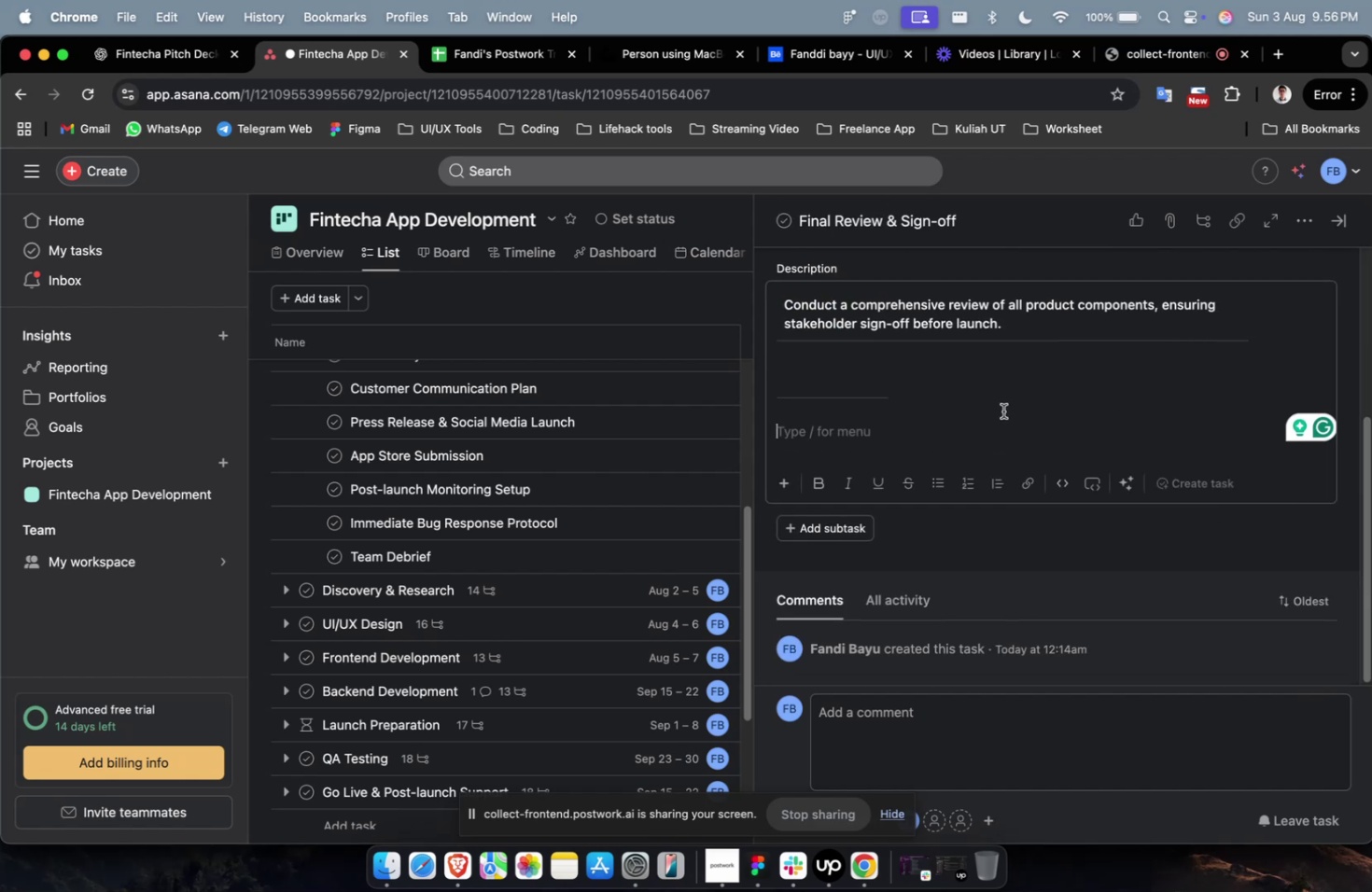 
left_click([580, 540])
 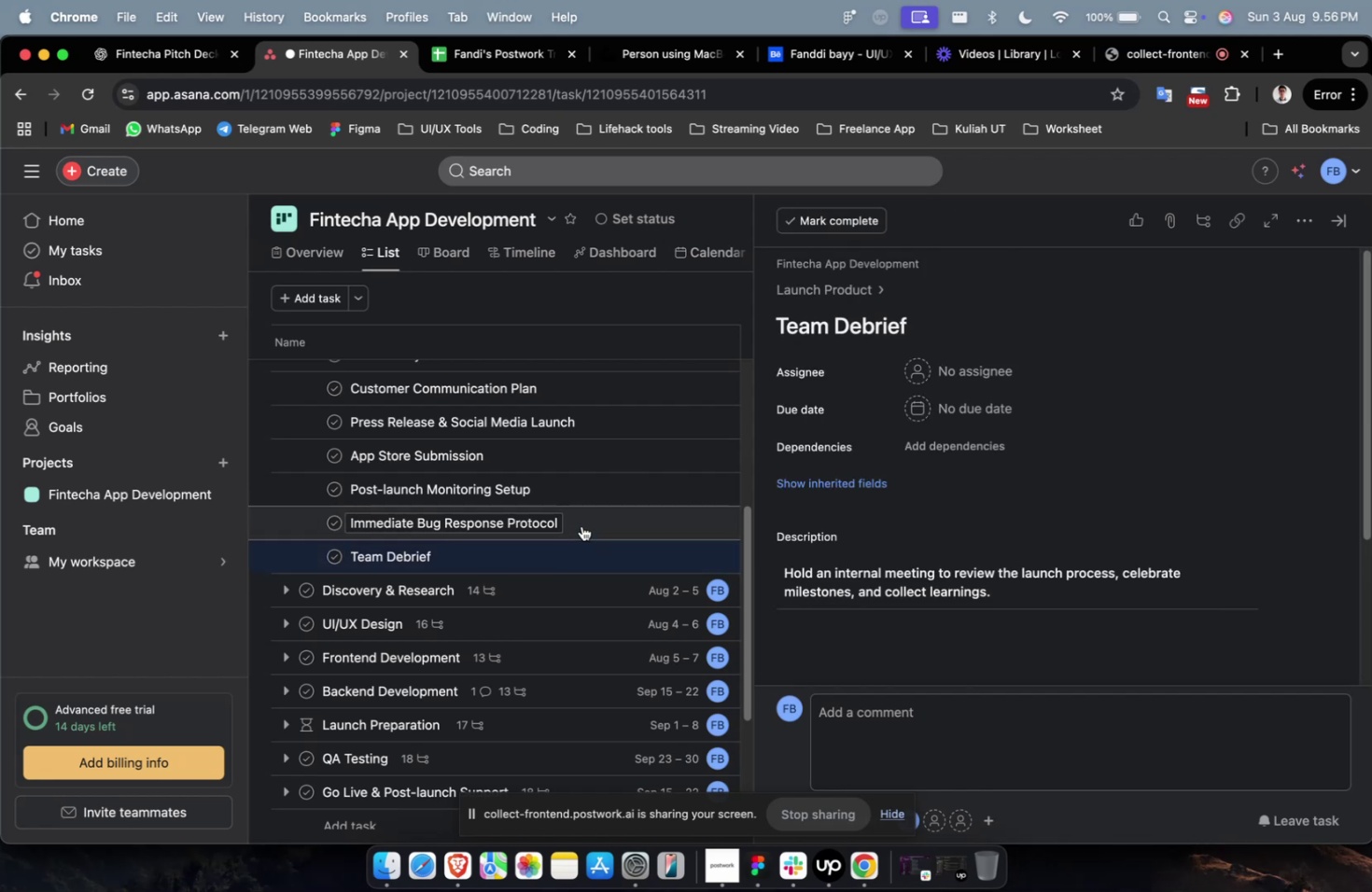 
scroll: coordinate [581, 525], scroll_direction: up, amount: 12.0
 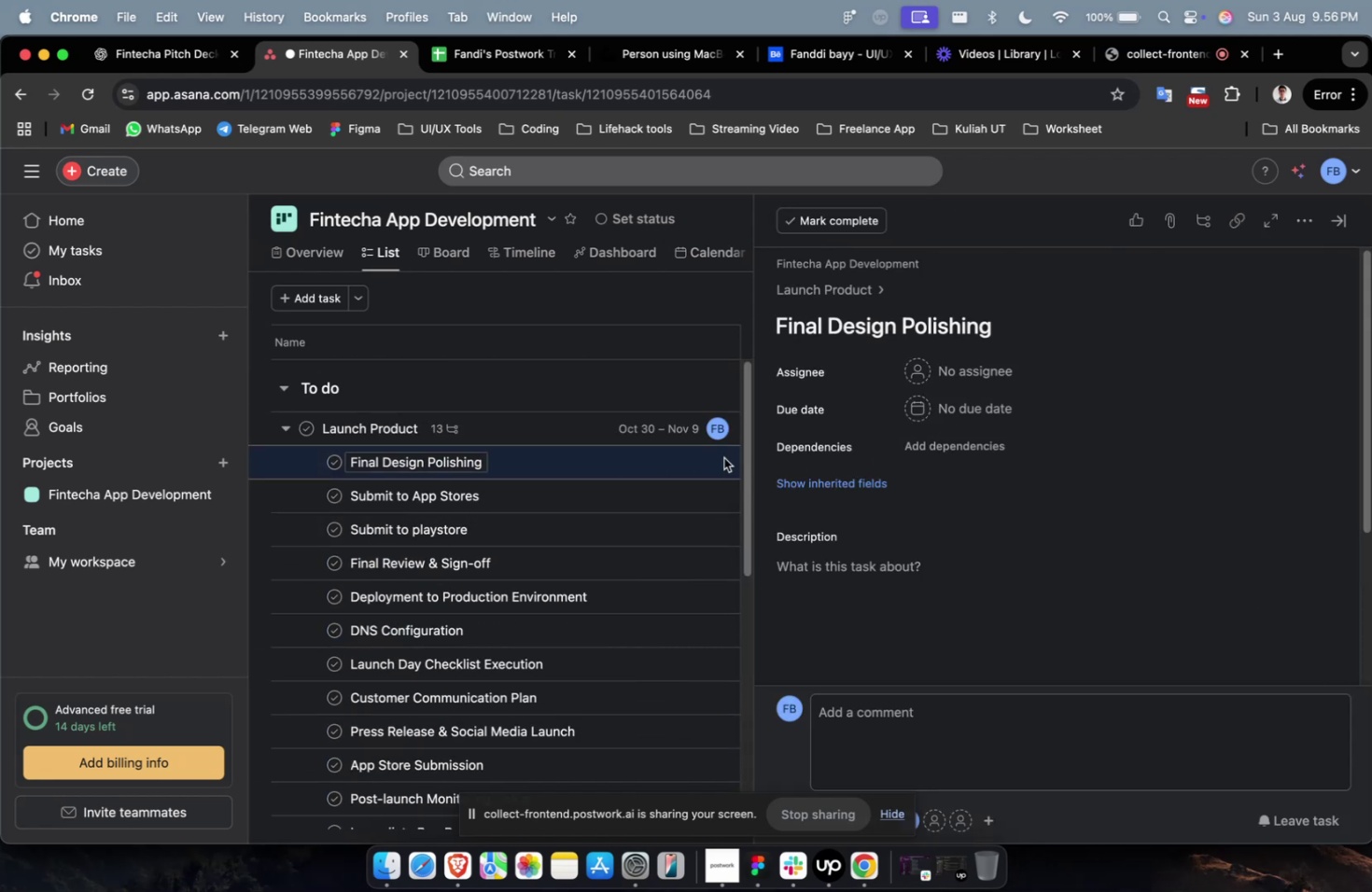 
left_click([537, 429])
 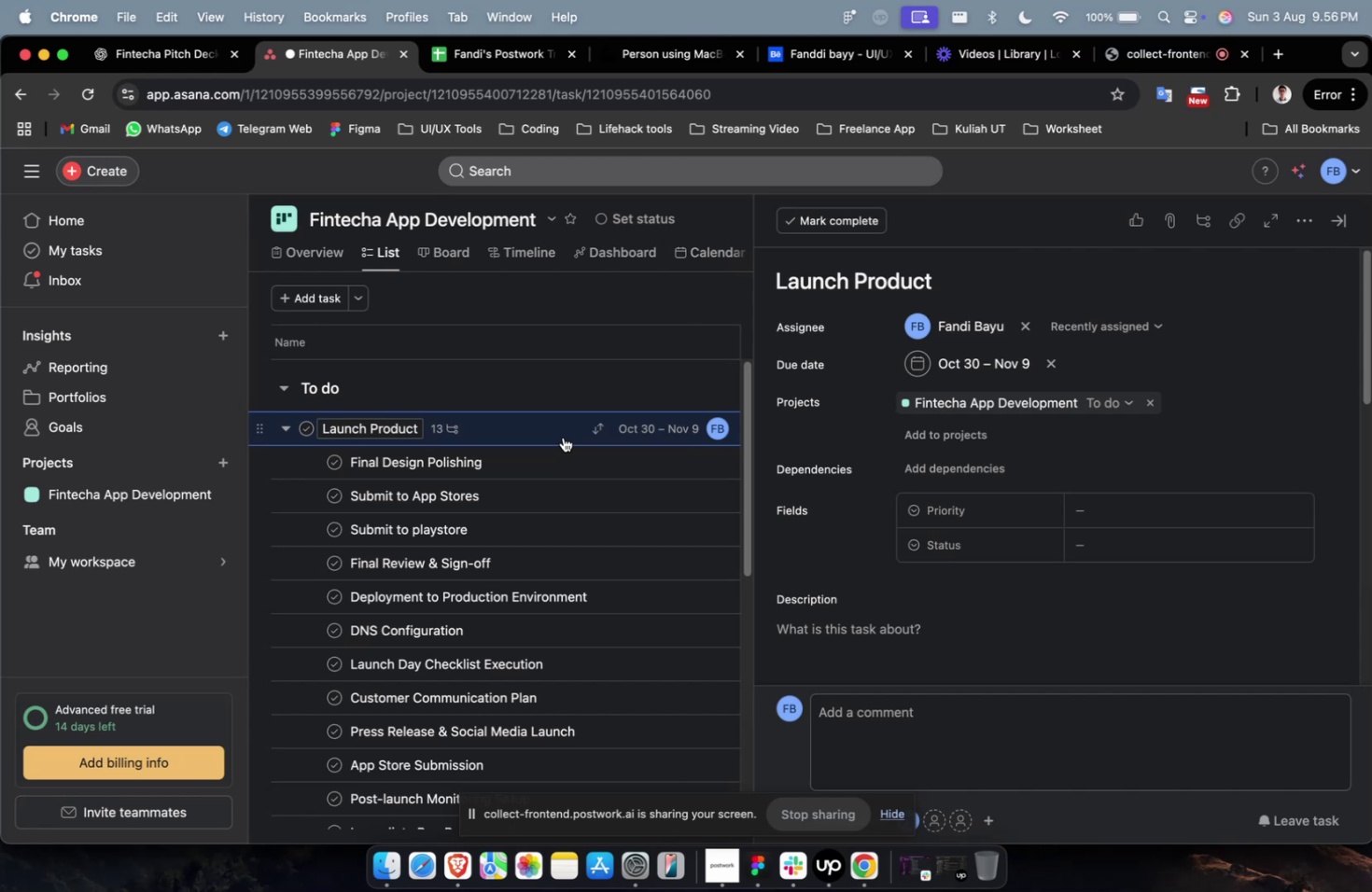 
wait(19.64)
 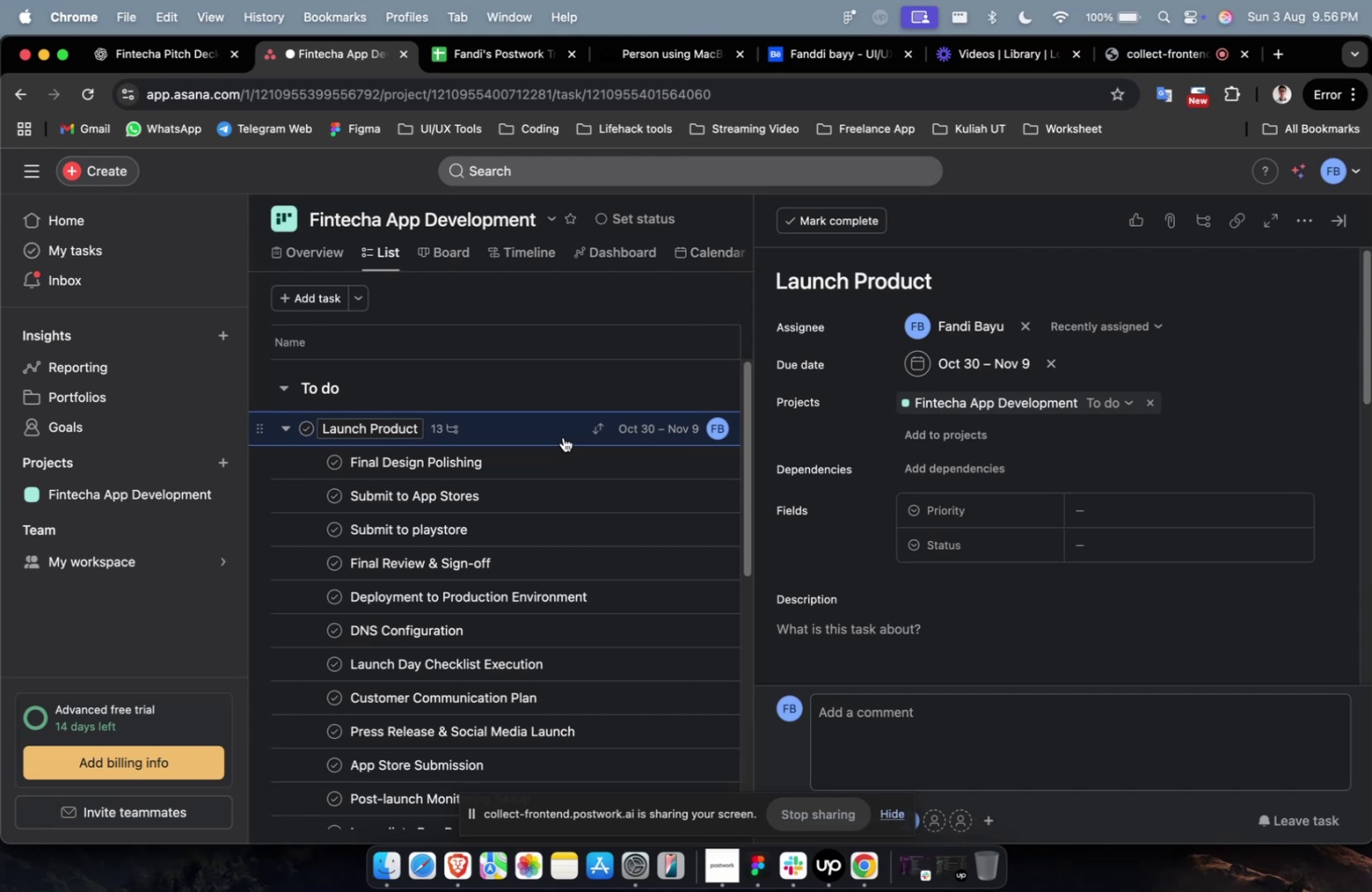 
scroll: coordinate [935, 438], scroll_direction: down, amount: 16.0
 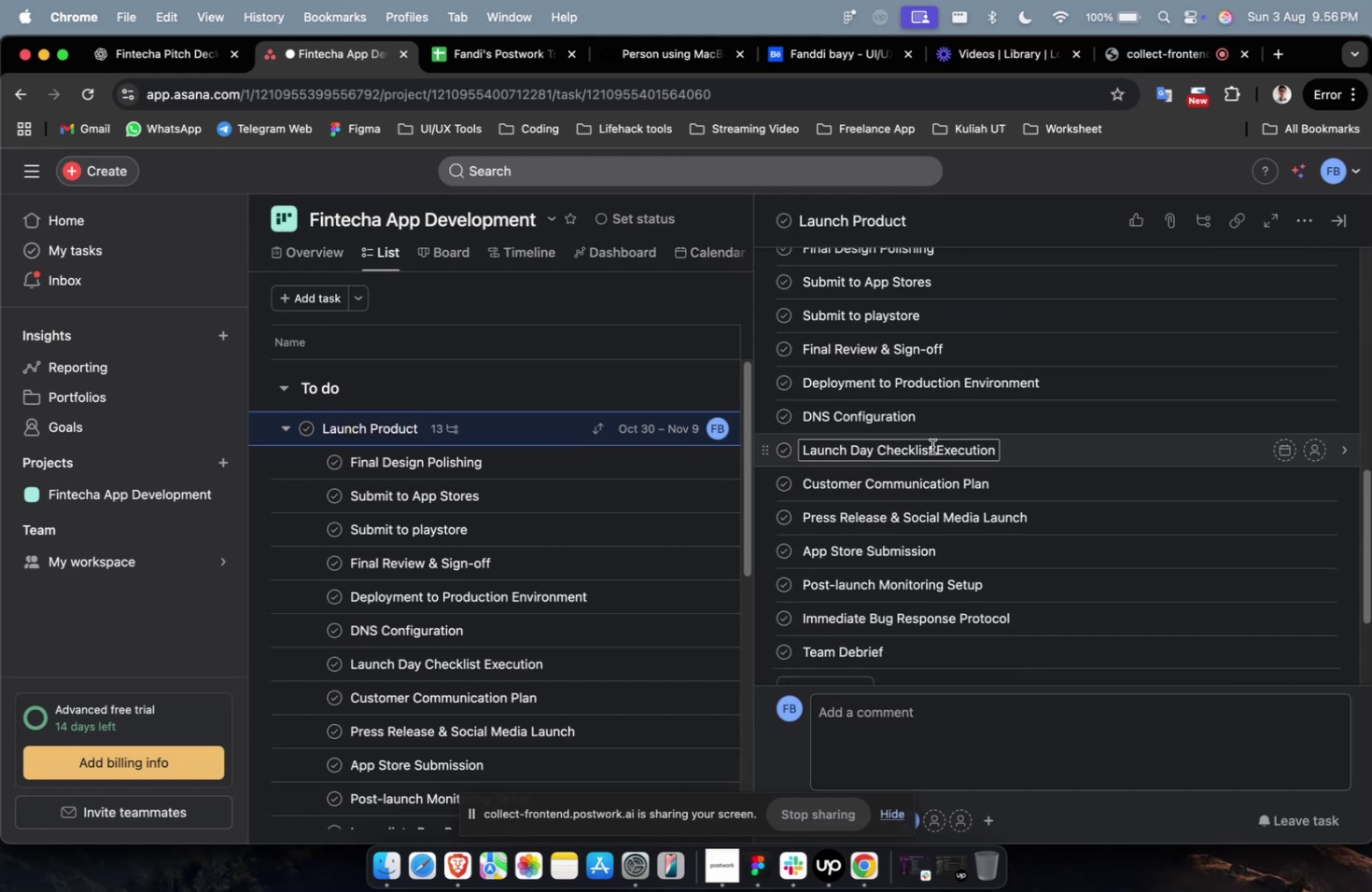 
scroll: coordinate [931, 446], scroll_direction: up, amount: 6.0
 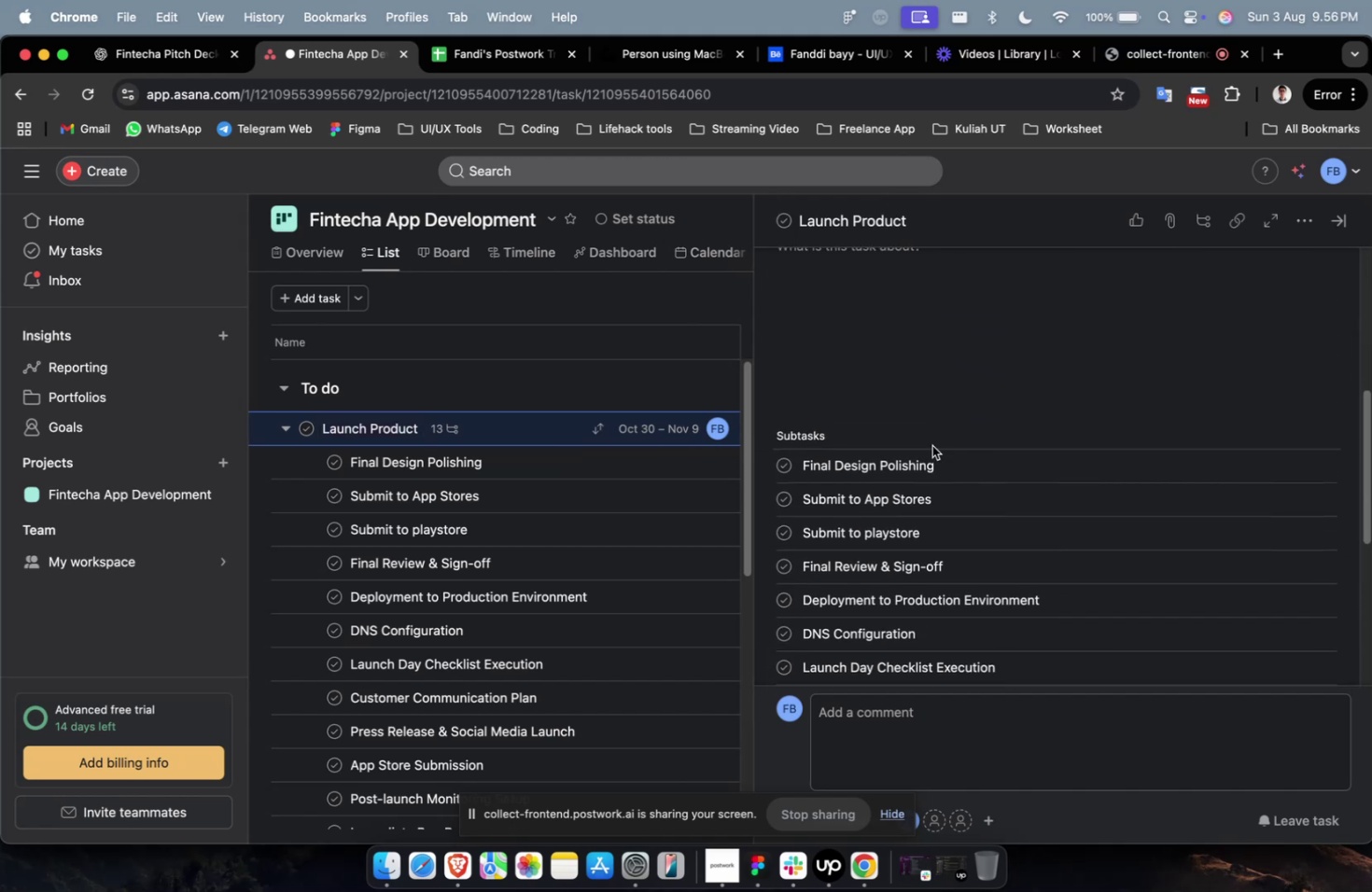 
scroll: coordinate [931, 445], scroll_direction: none, amount: 0.0
 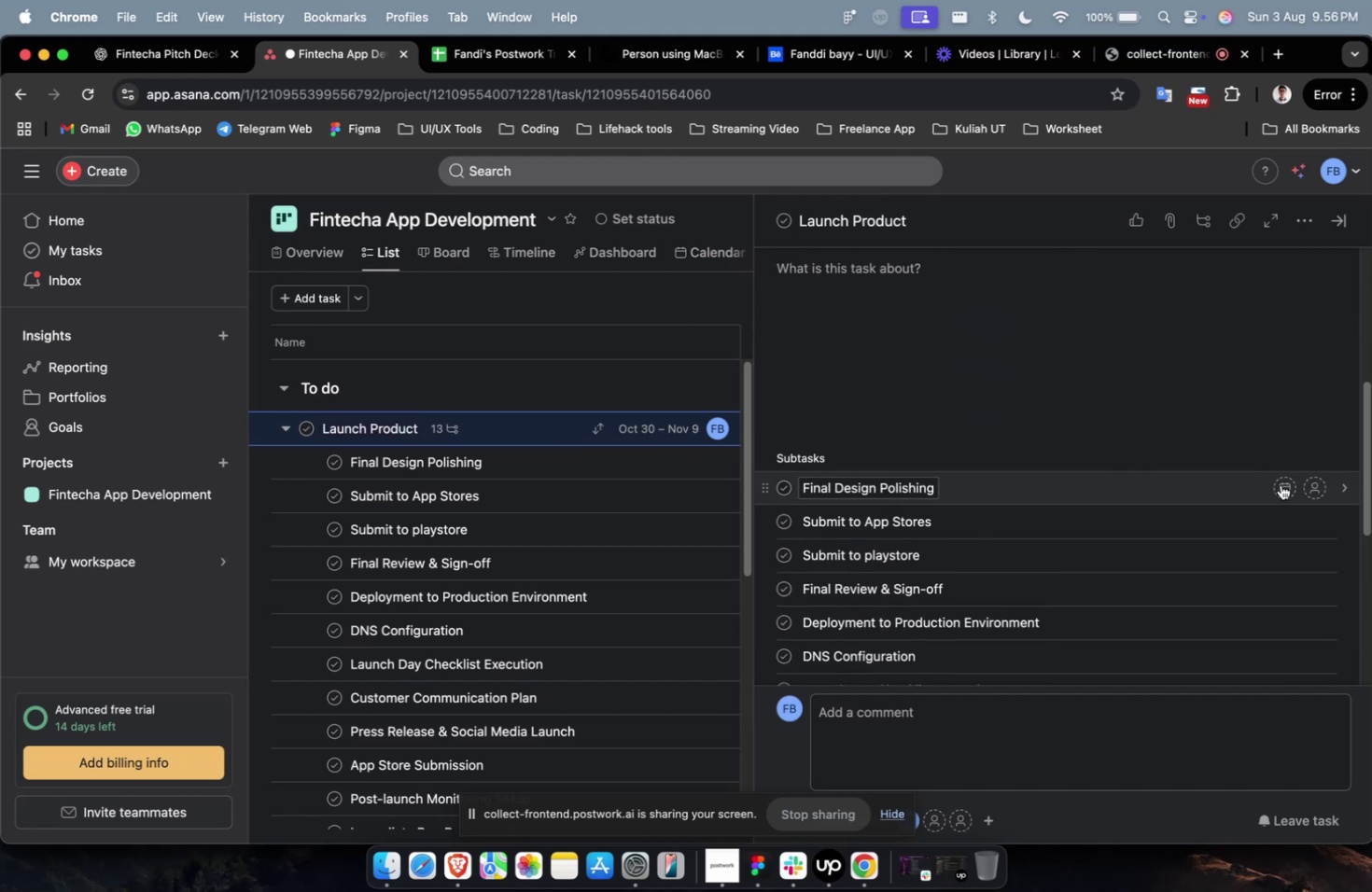 
left_click([1281, 484])
 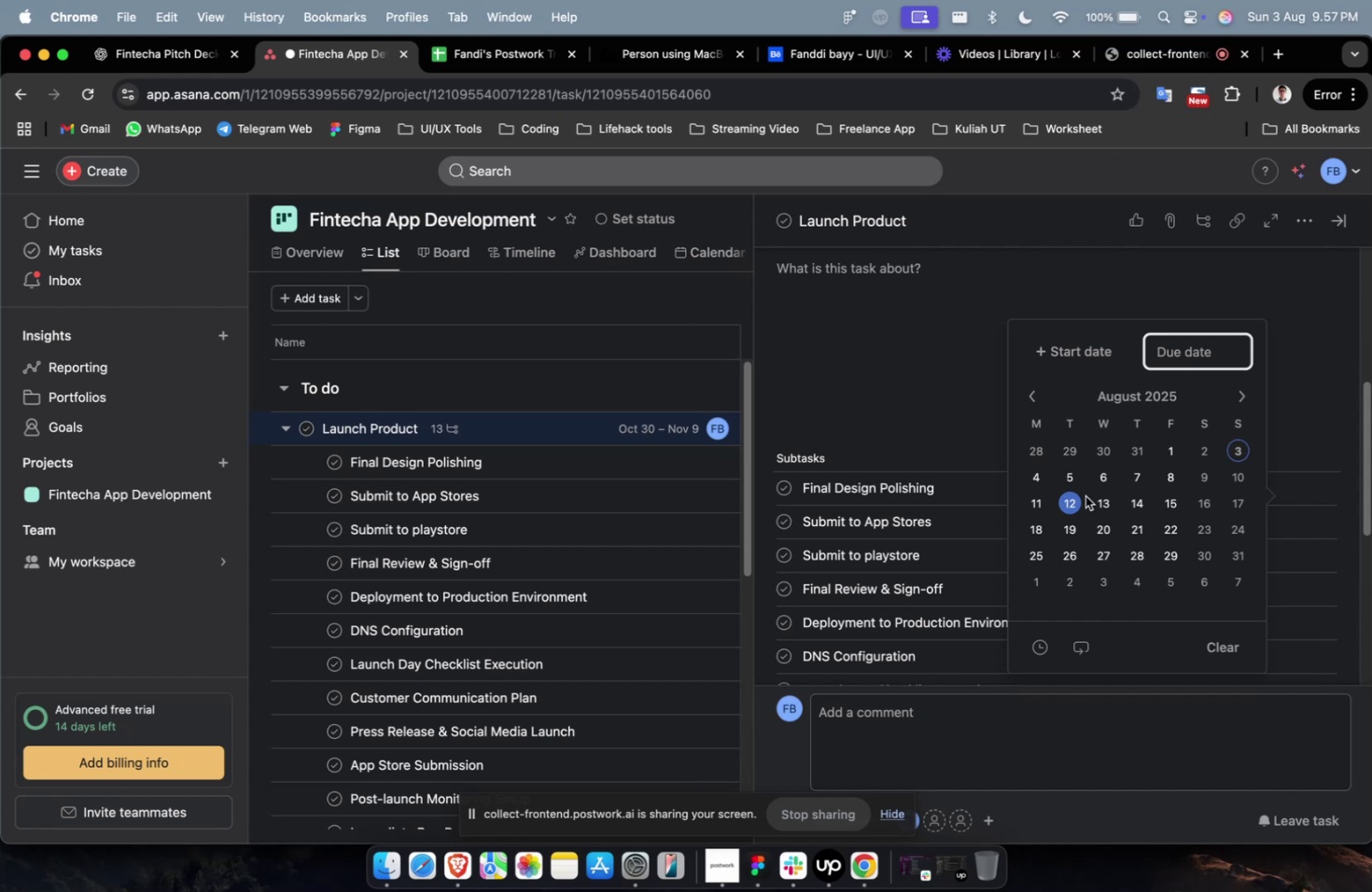 
wait(25.76)
 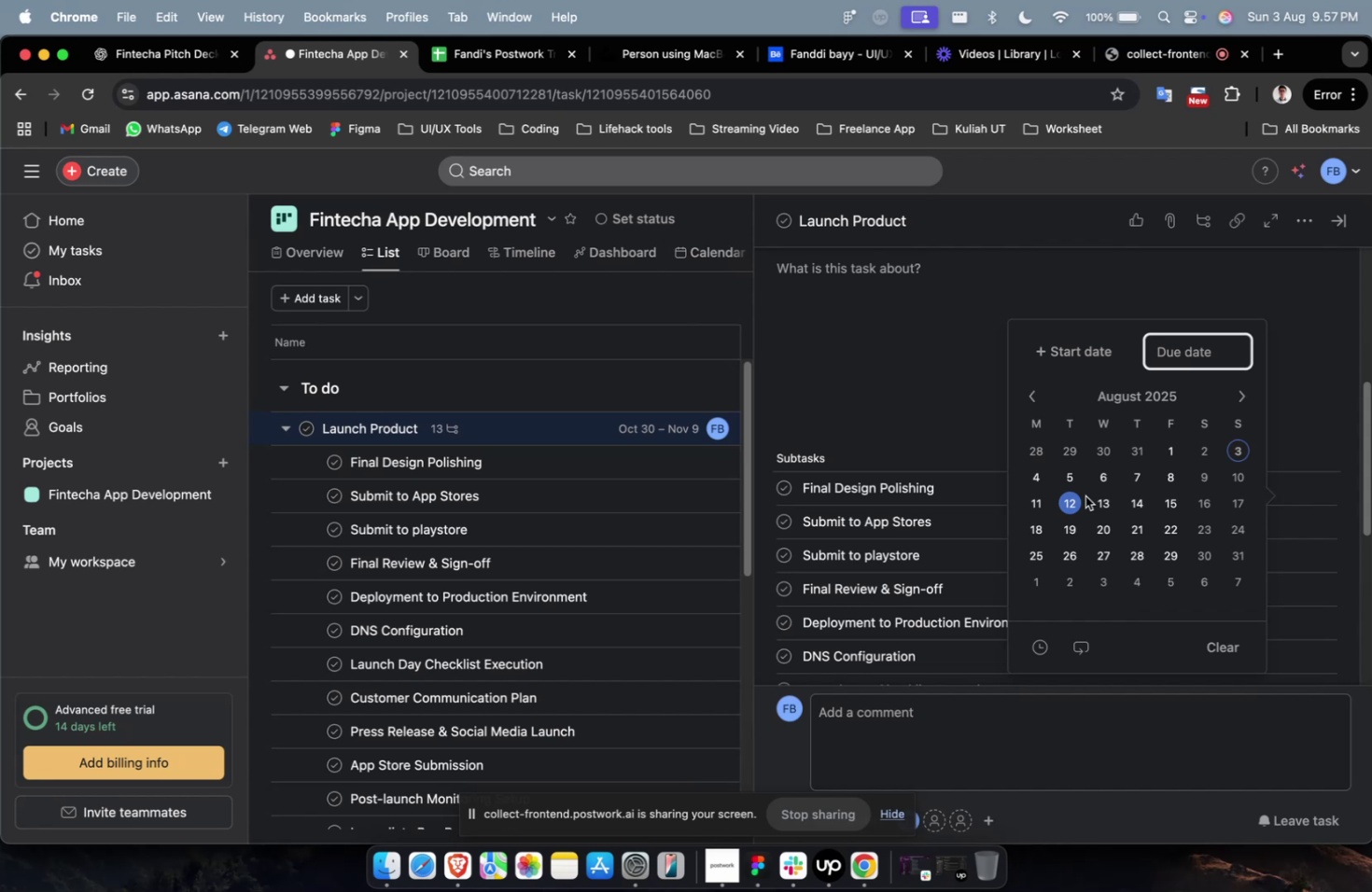 
left_click([1081, 497])
 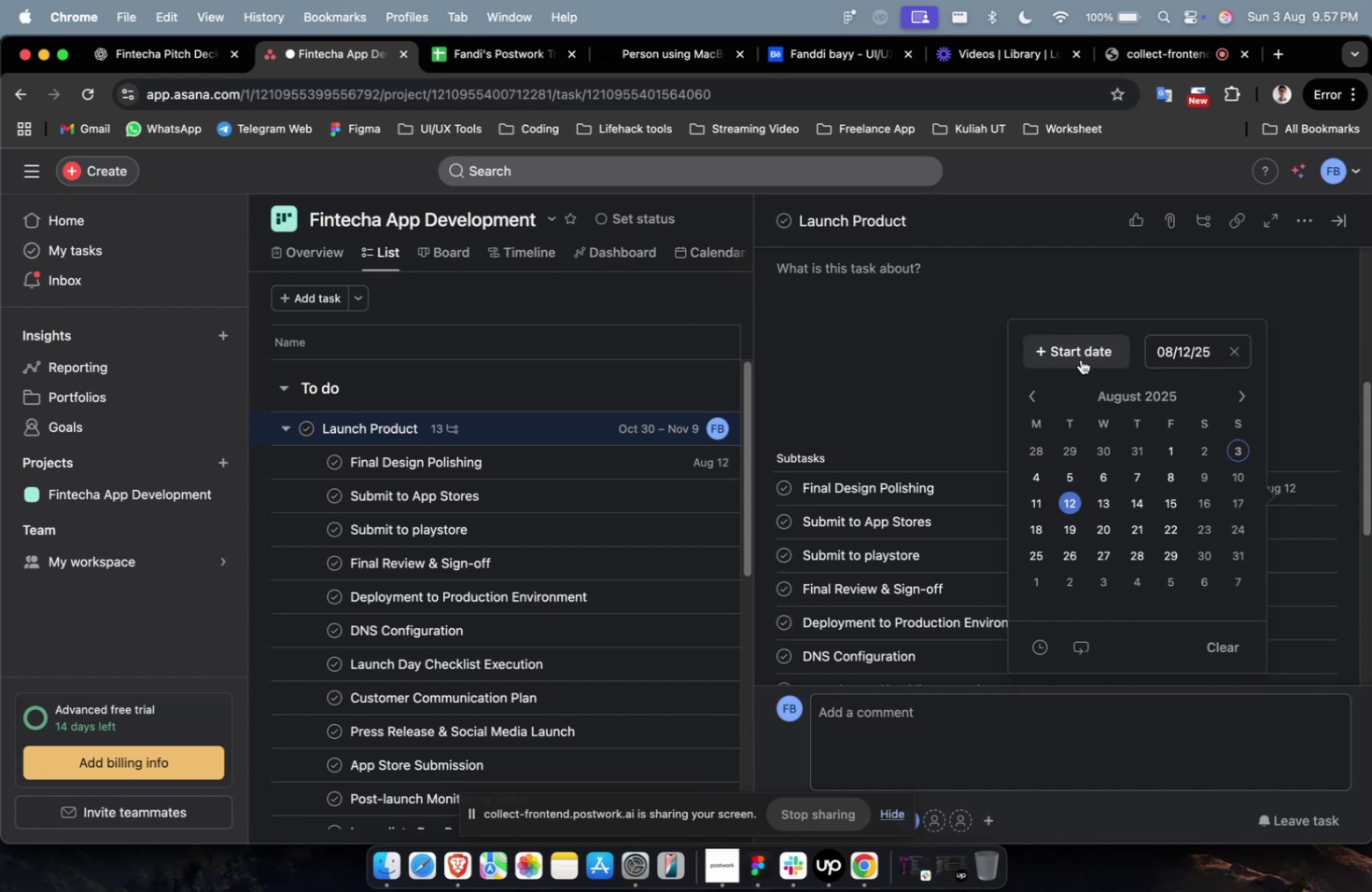 
double_click([1080, 359])
 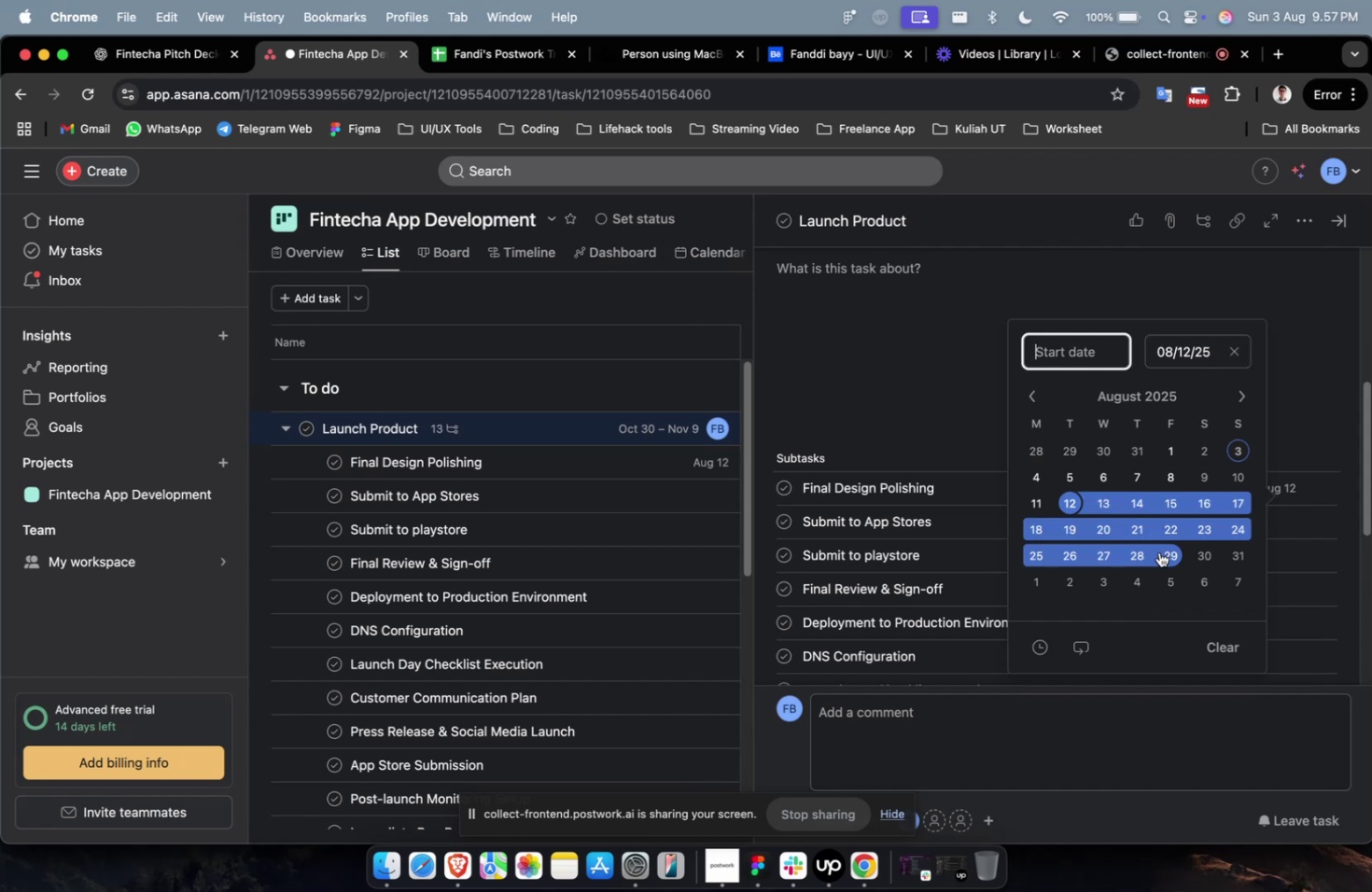 
left_click([1158, 551])
 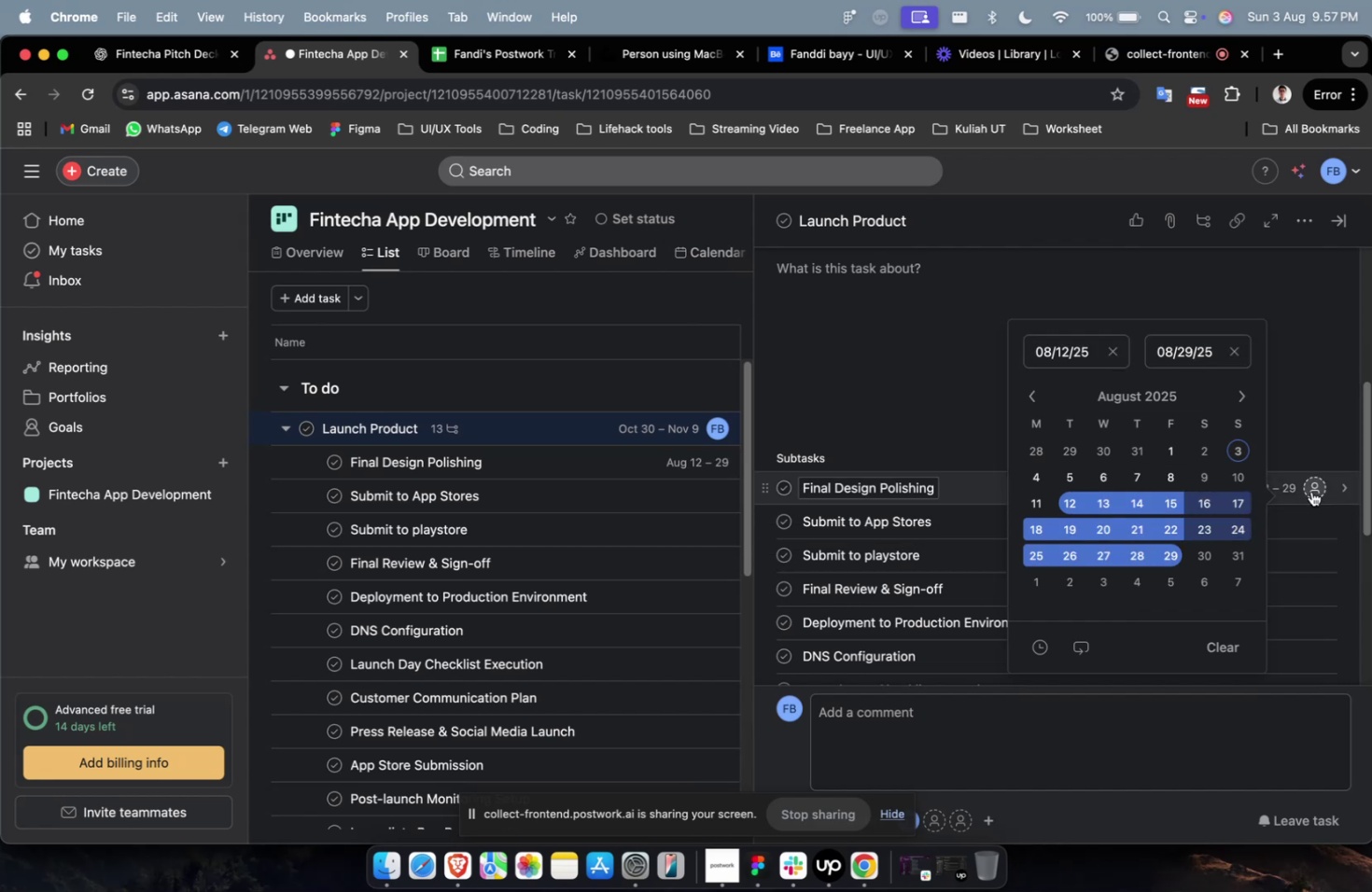 
left_click([1317, 492])
 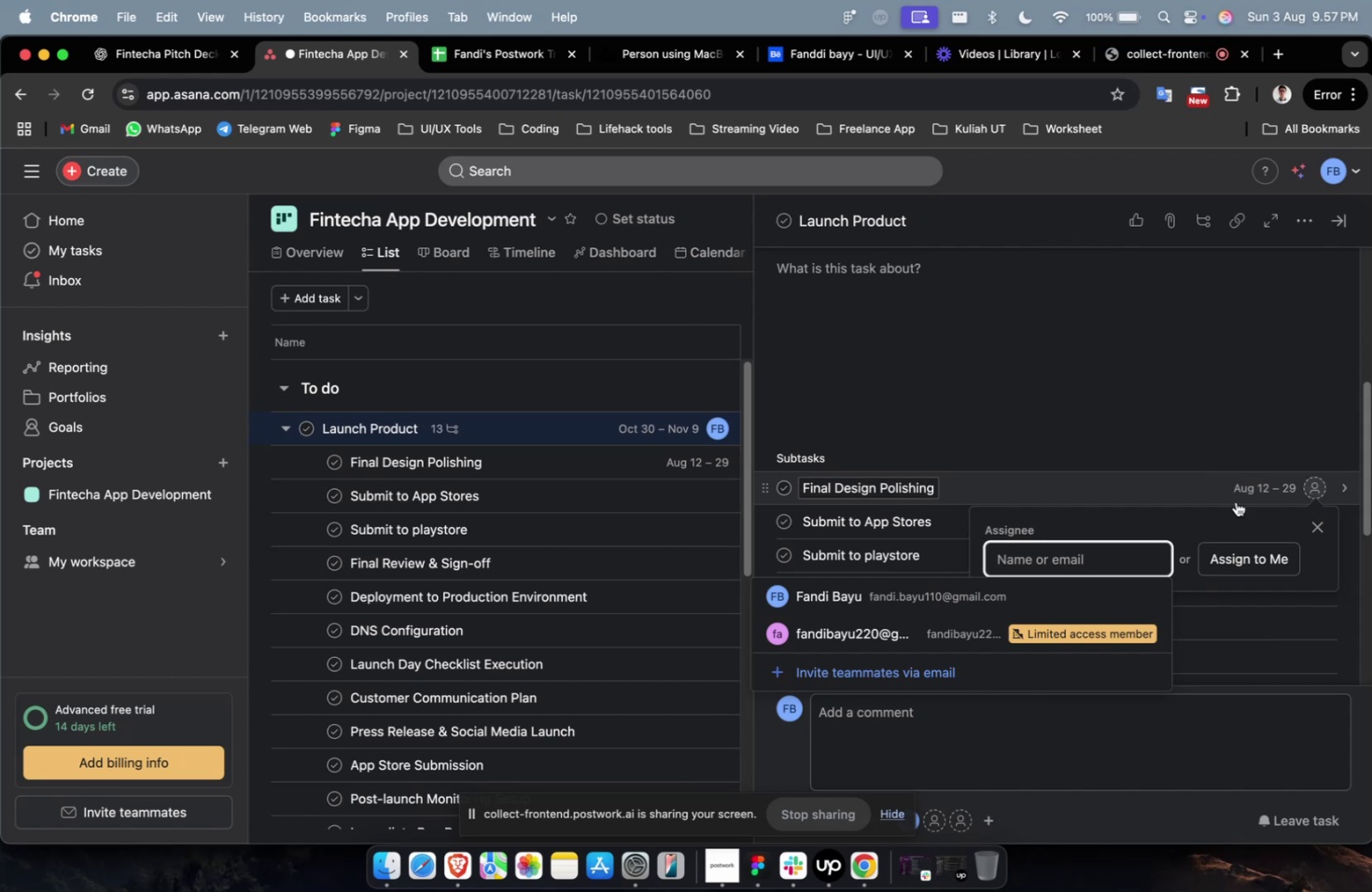 
wait(5.11)
 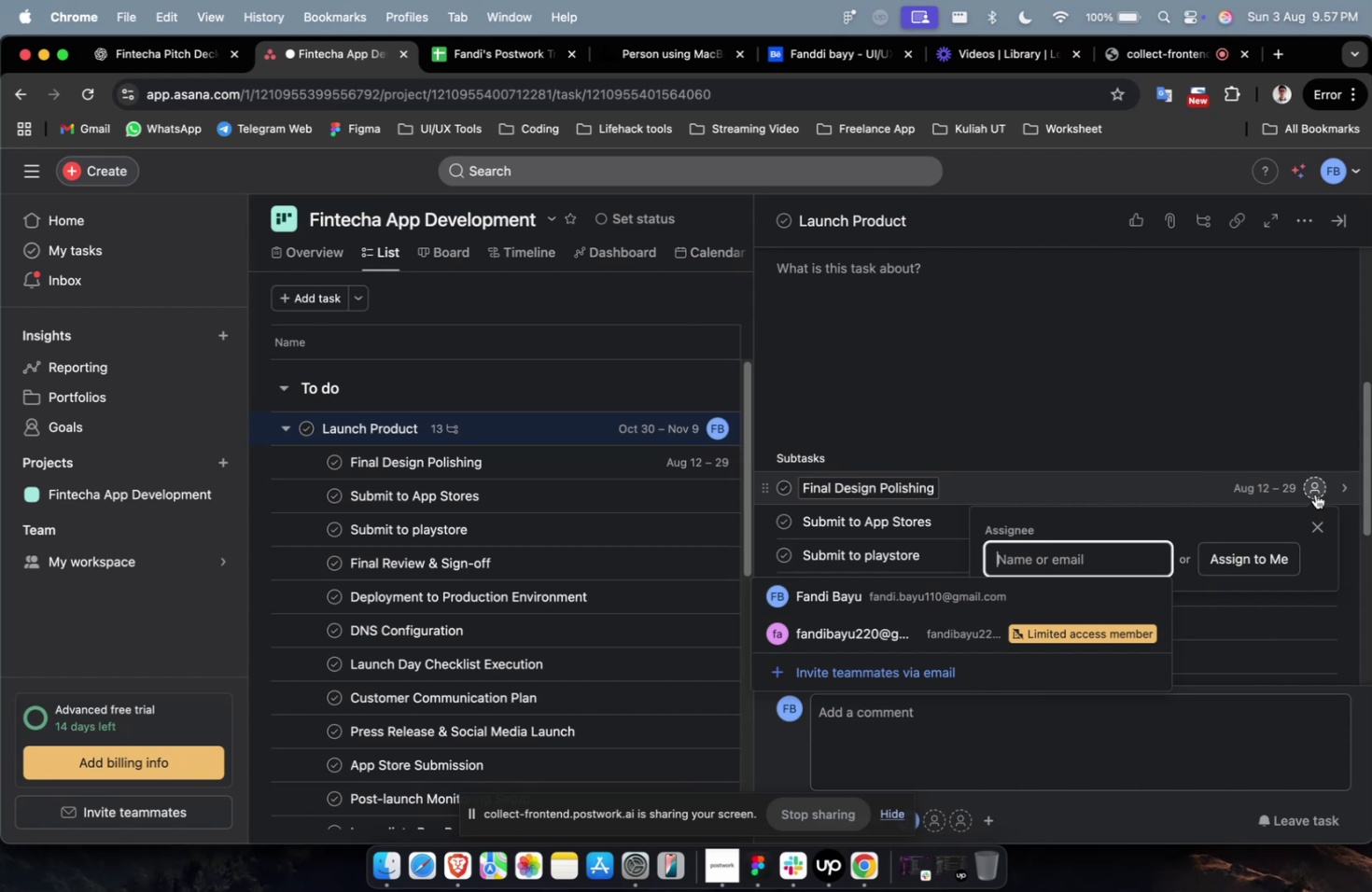 
left_click([964, 620])
 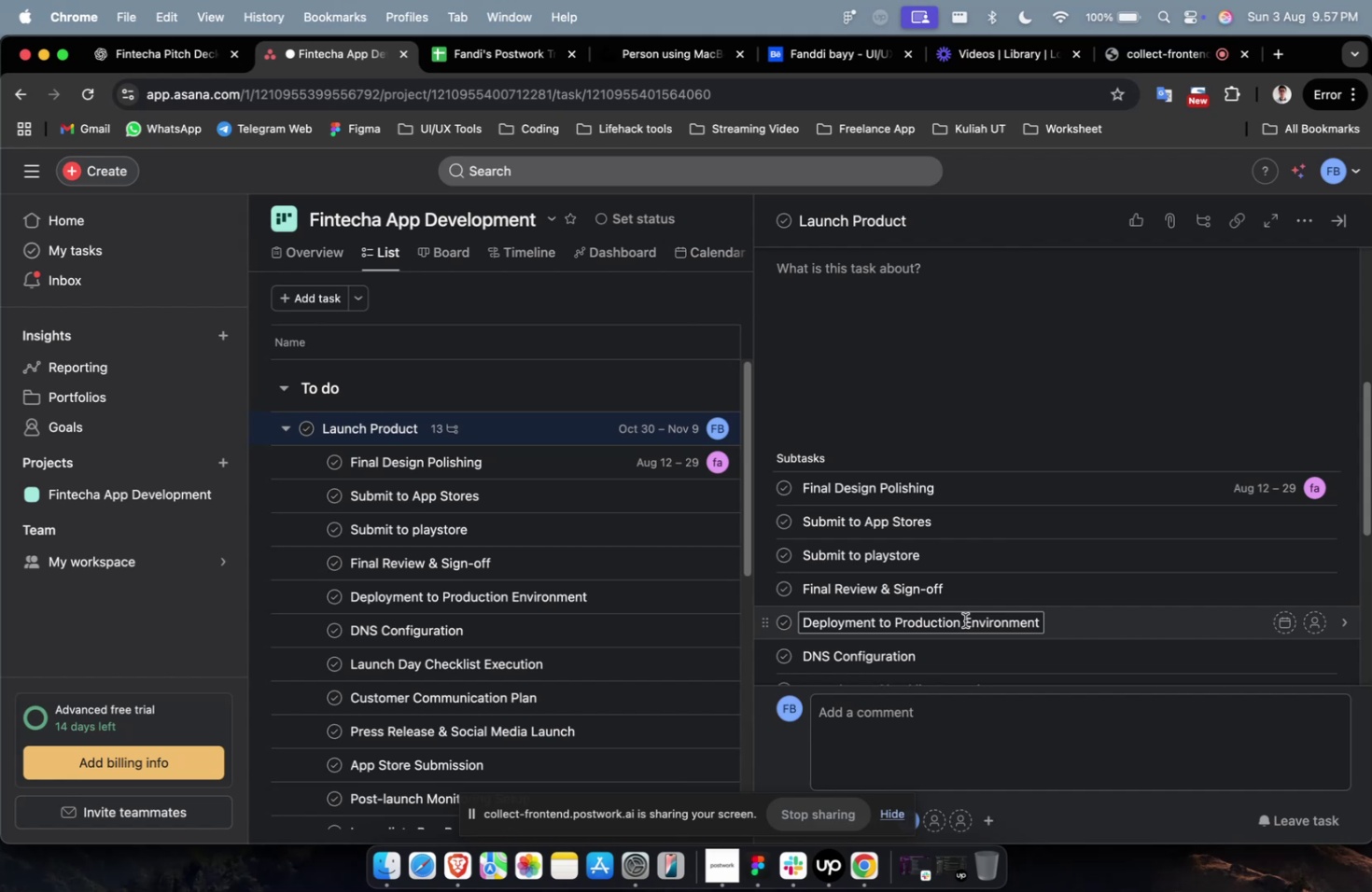 
wait(23.61)
 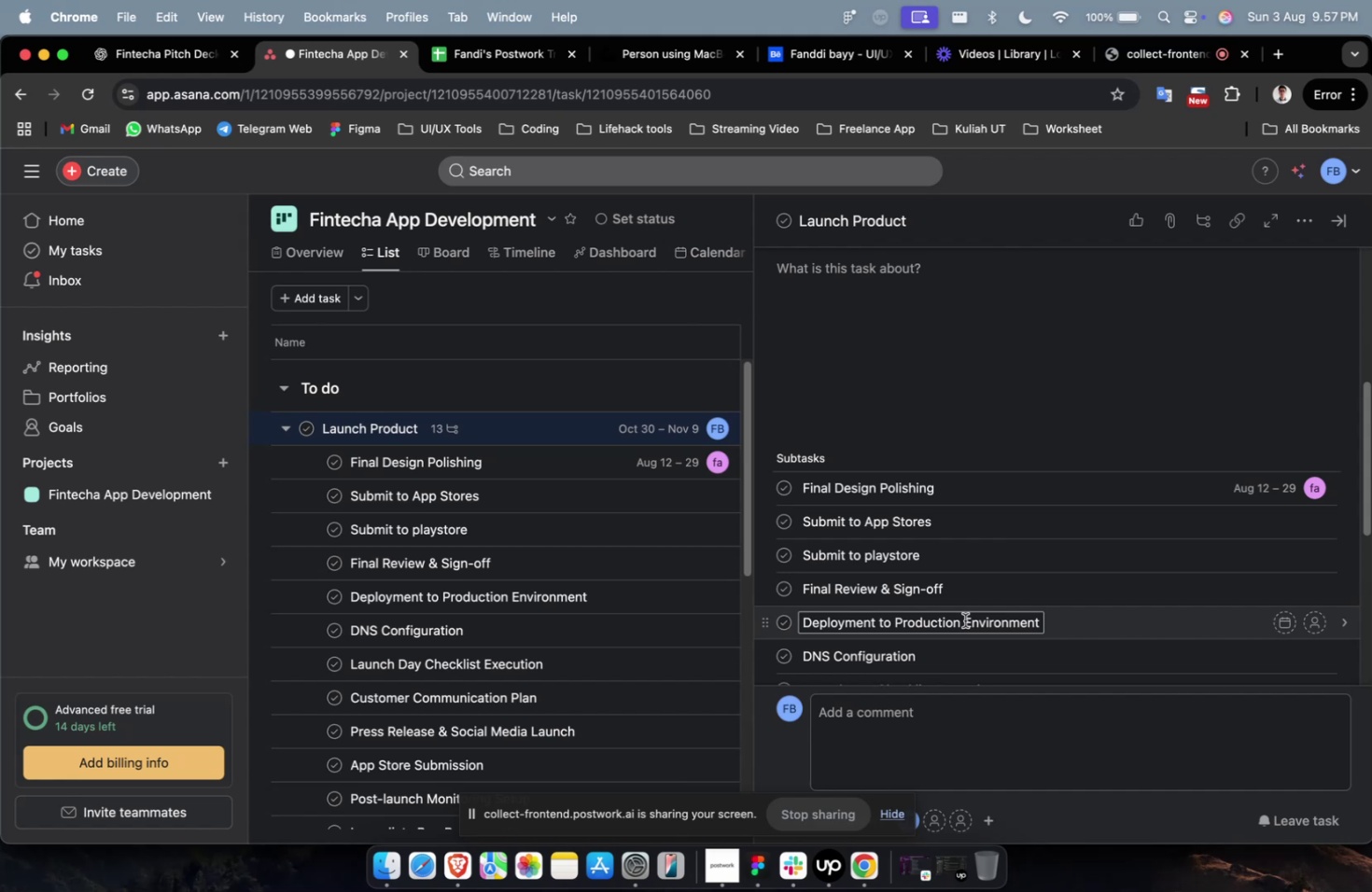 
left_click([1279, 514])
 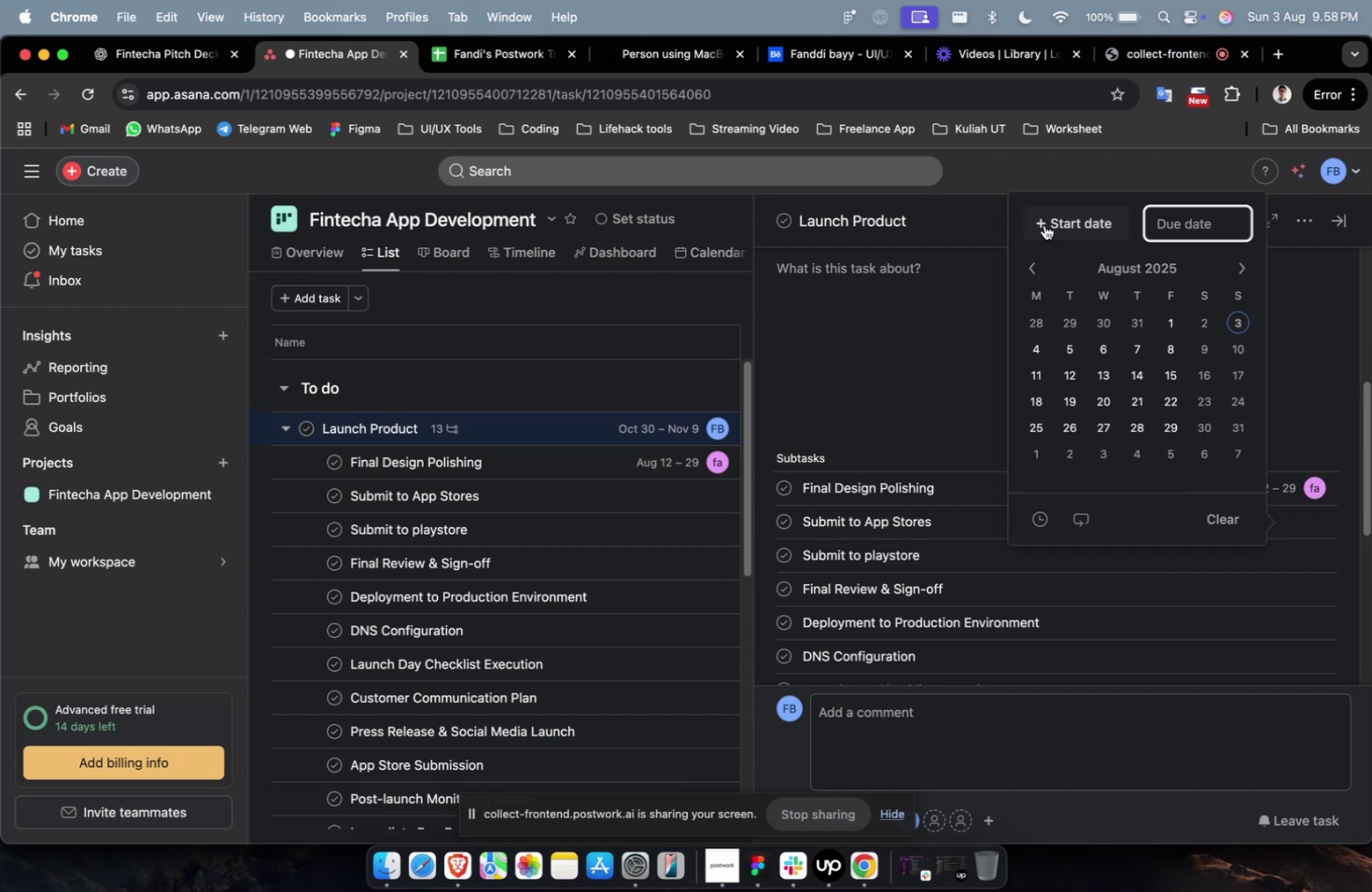 
left_click([1056, 220])
 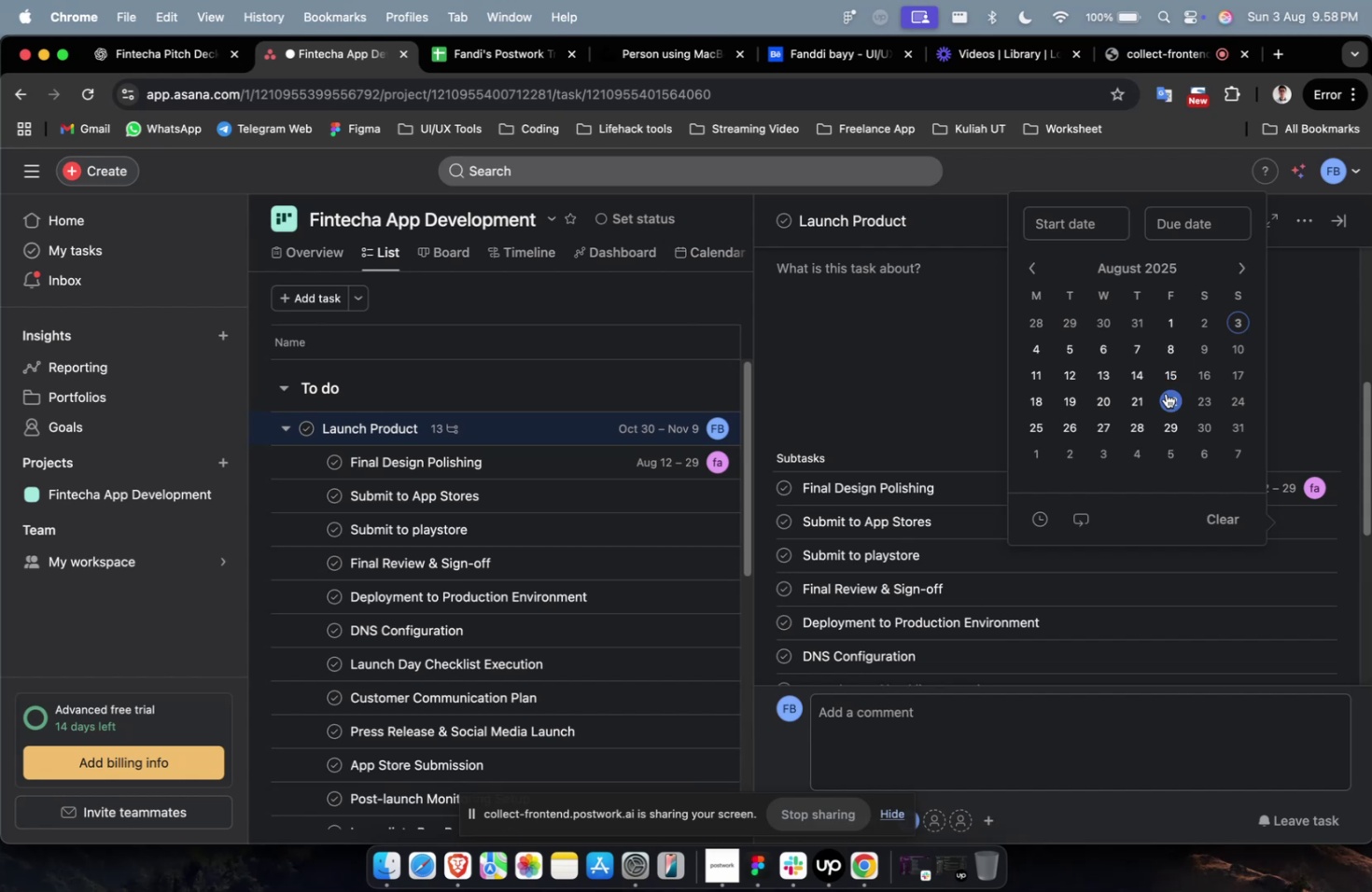 
left_click([1161, 381])
 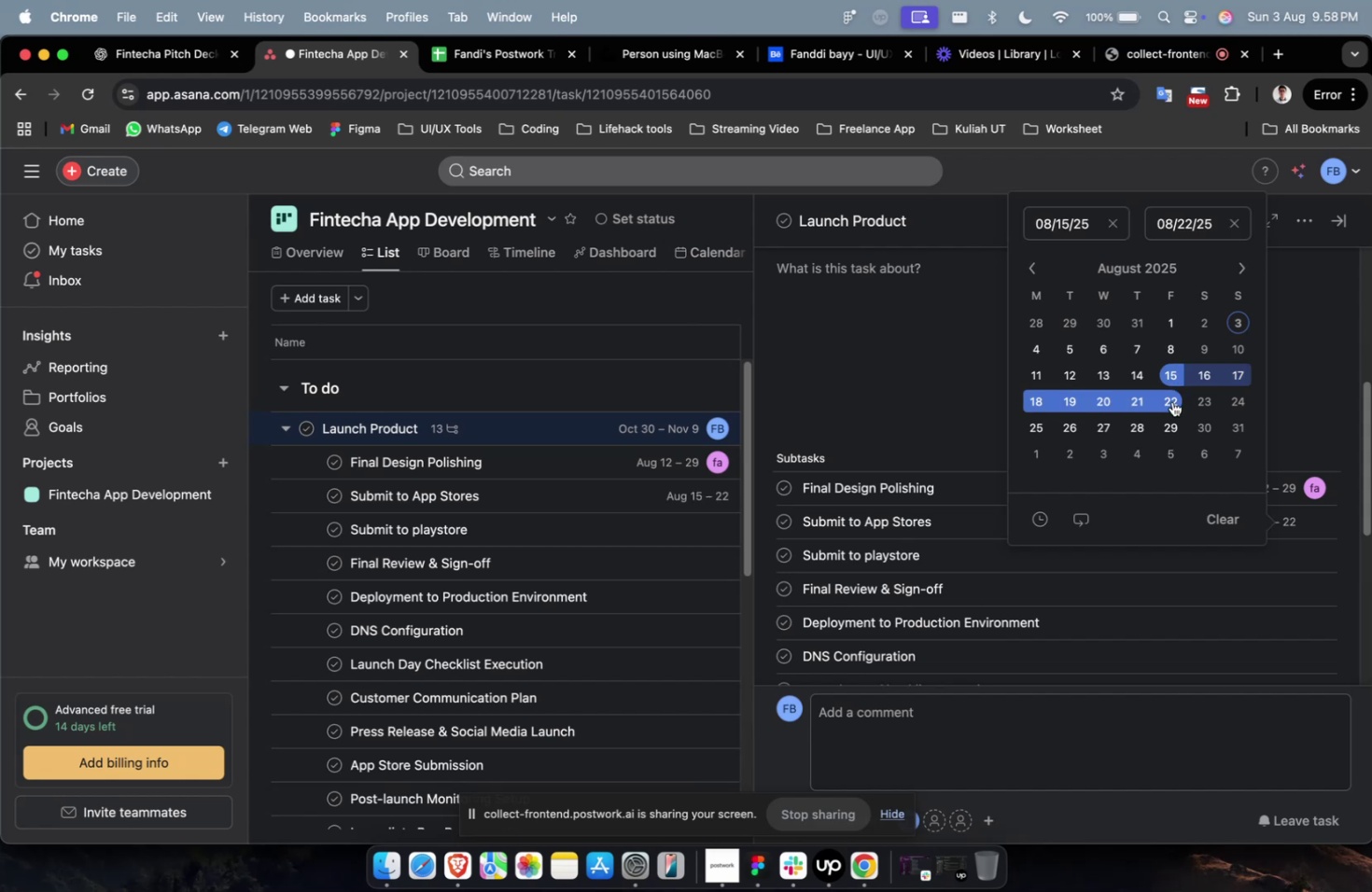 
double_click([1171, 401])
 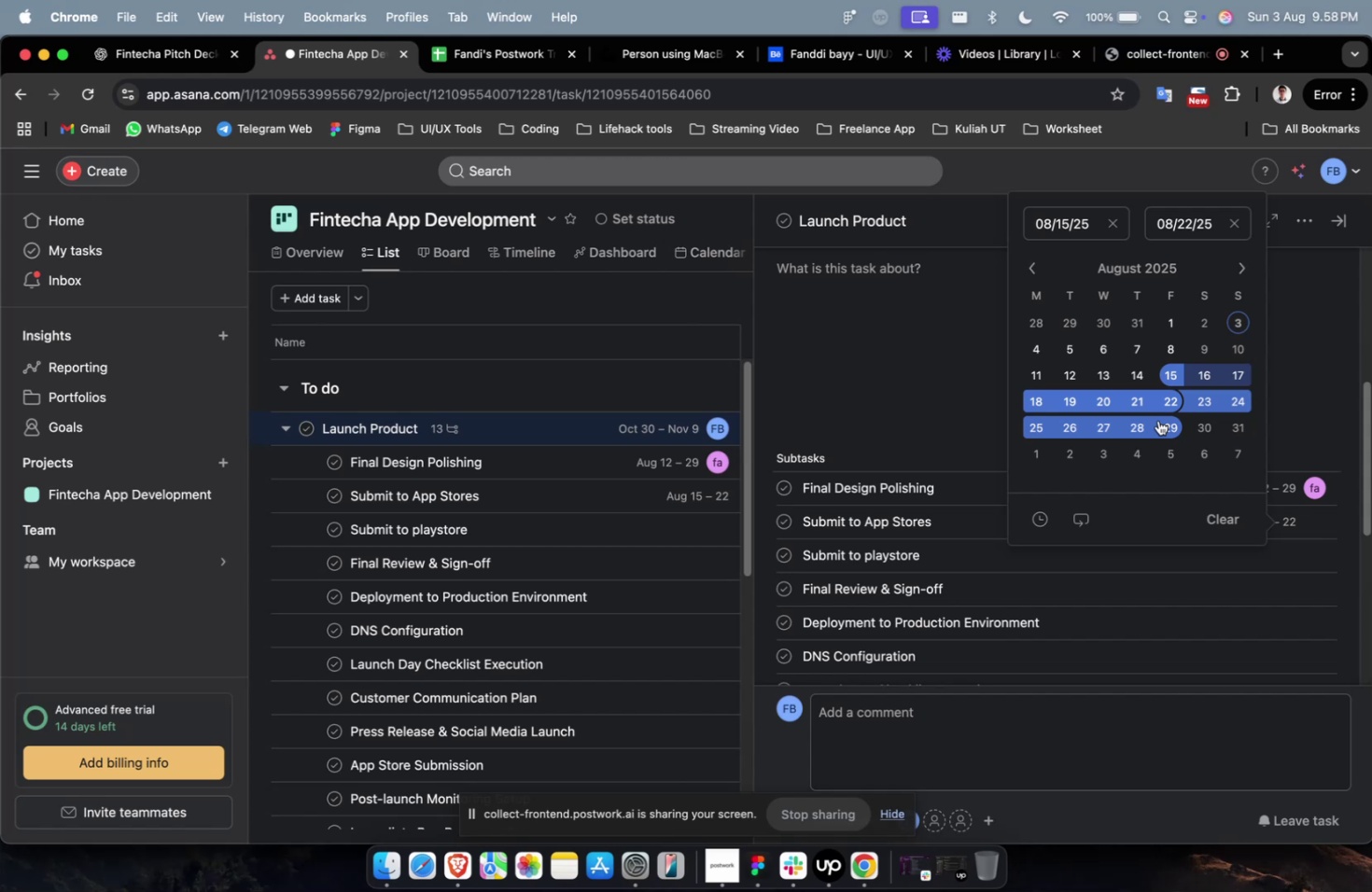 
wait(13.02)
 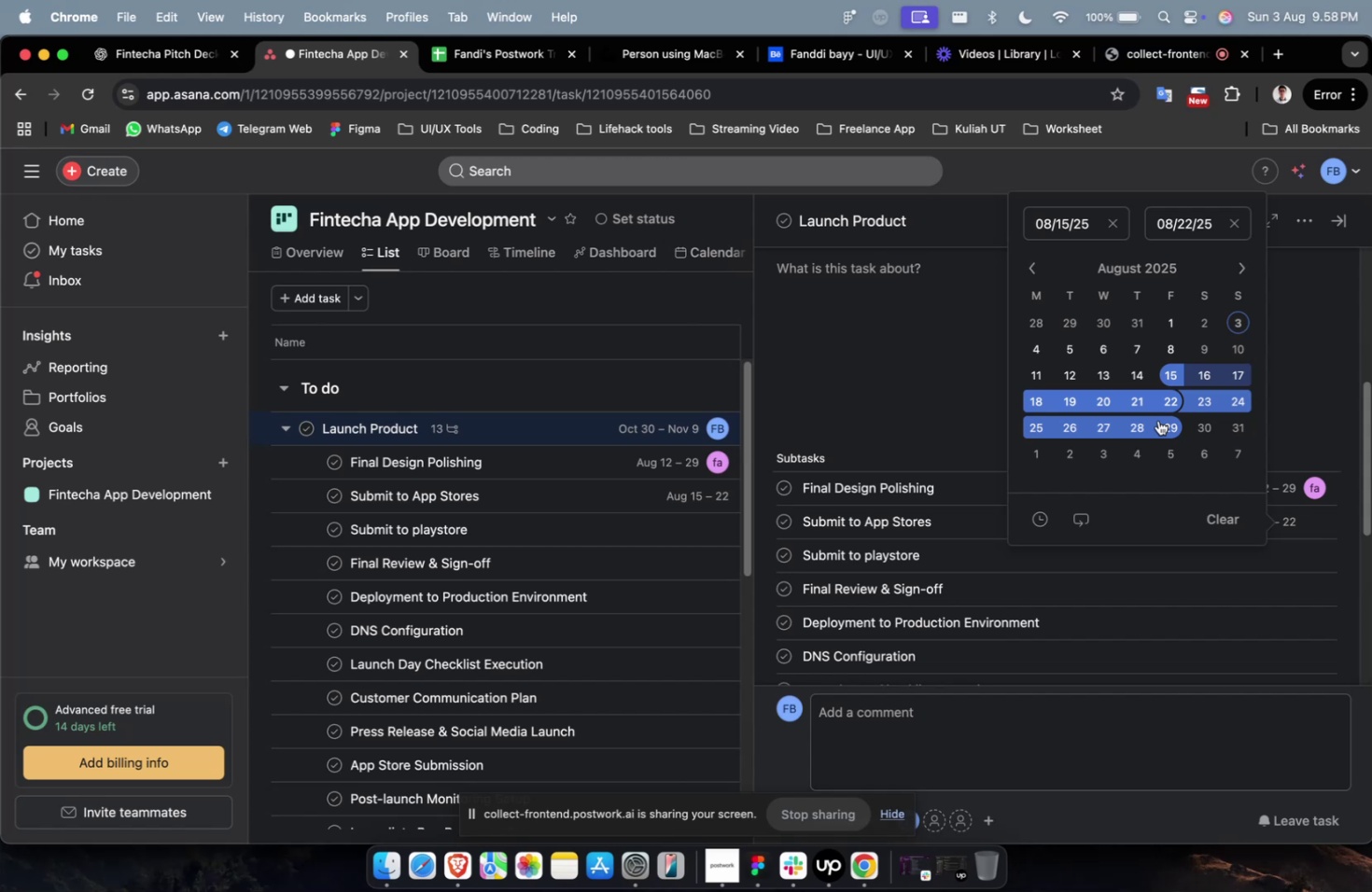 
left_click([1233, 420])
 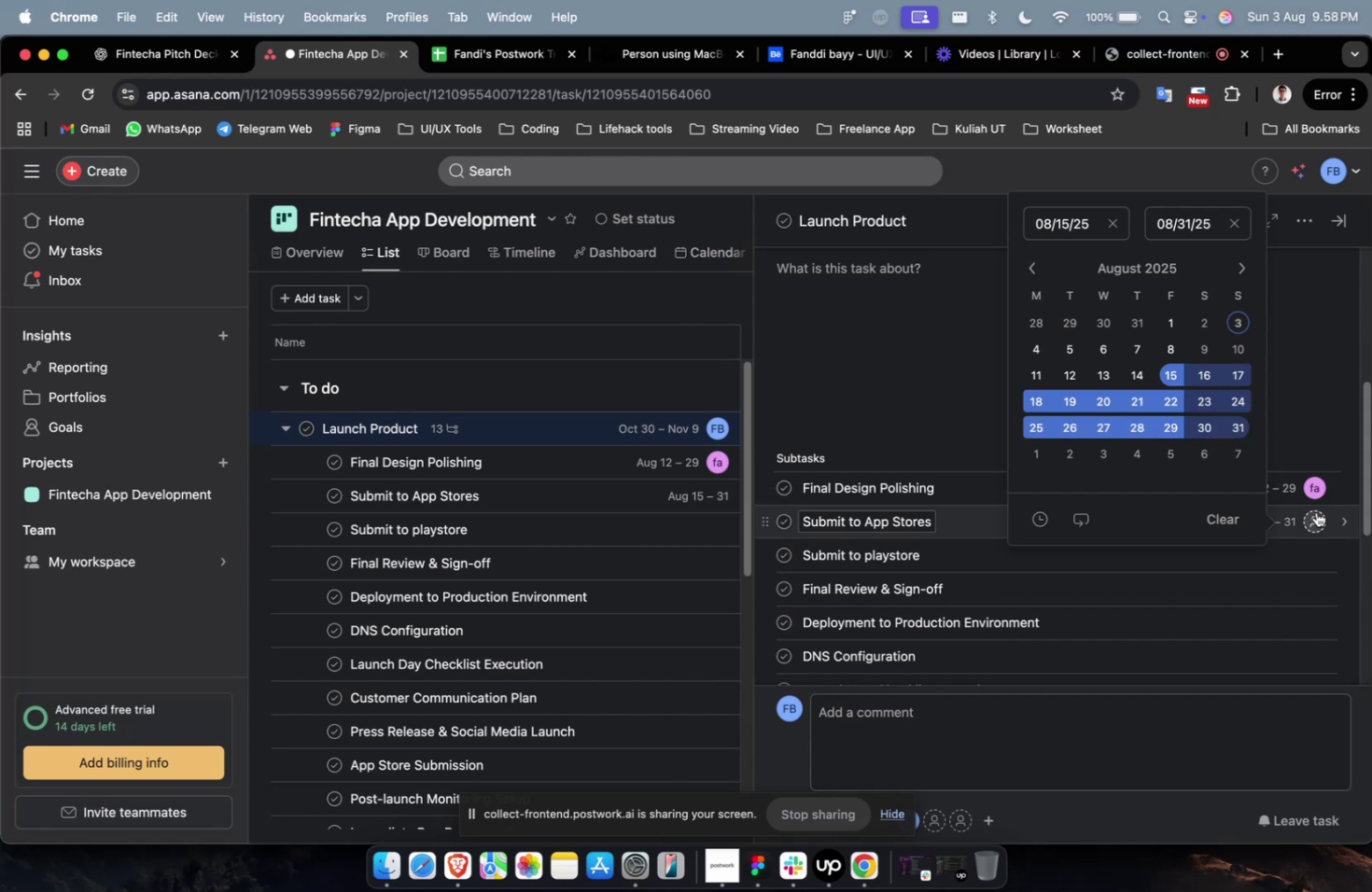 
left_click([1323, 519])
 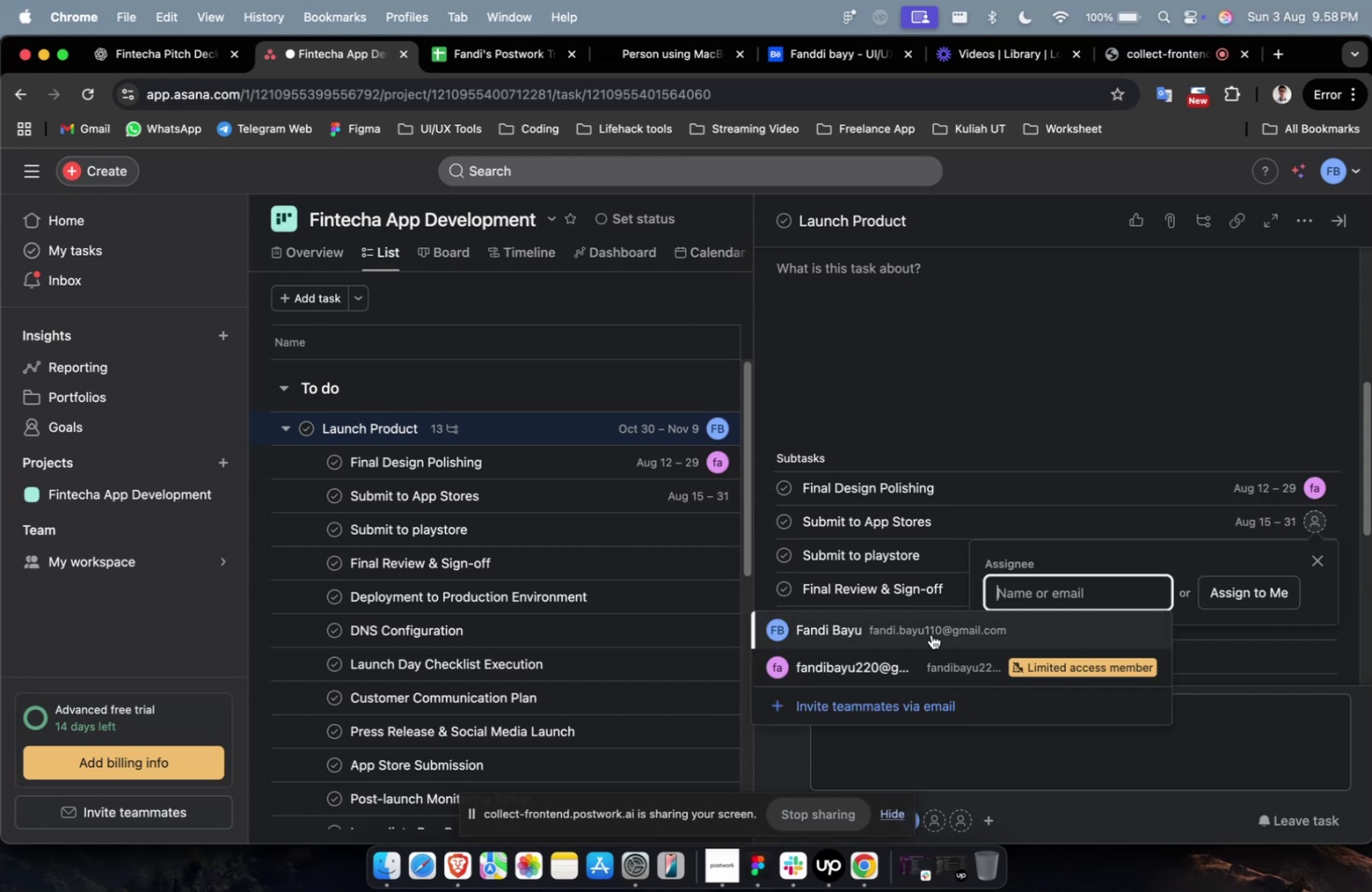 
left_click([931, 626])
 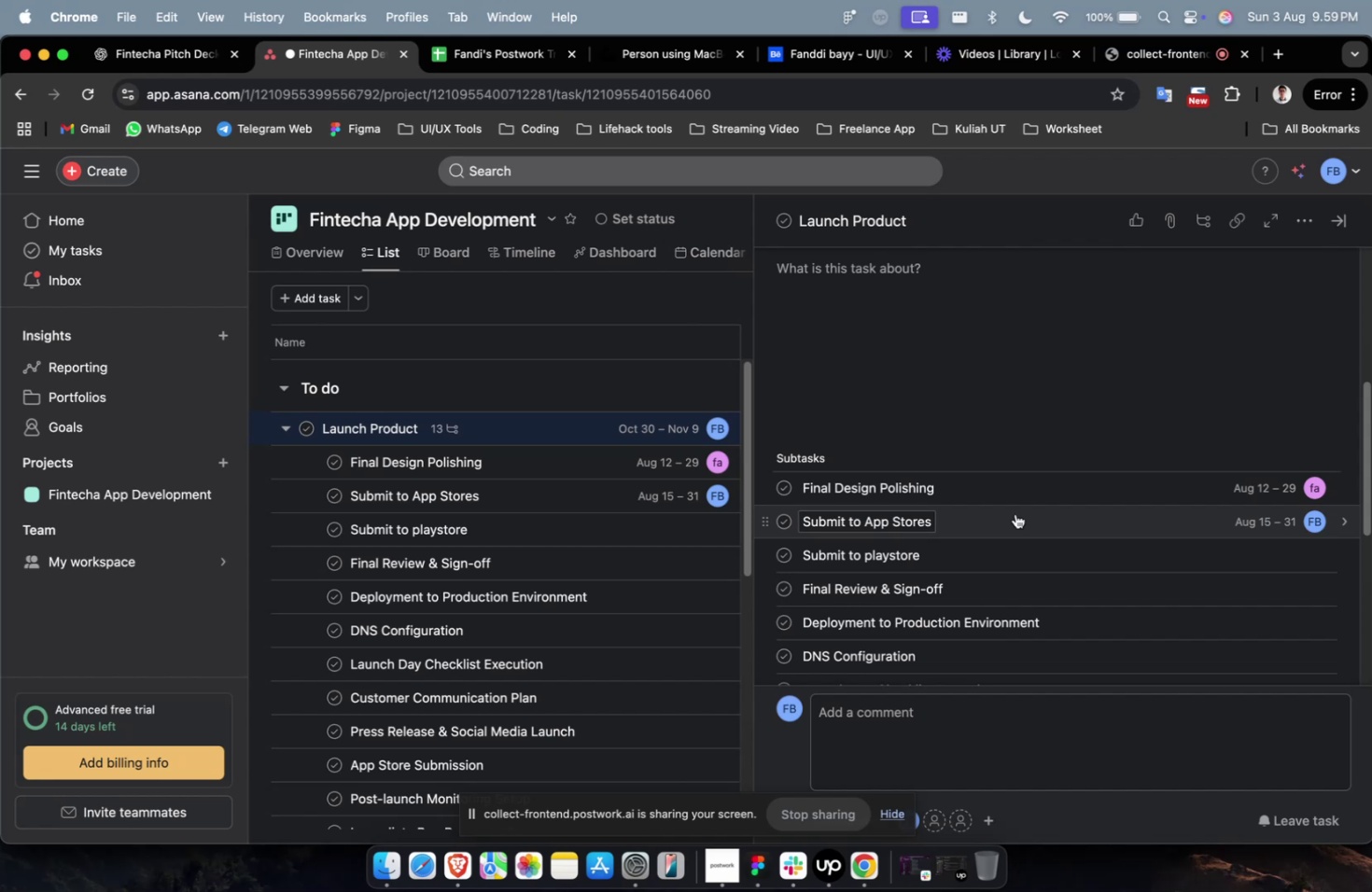 
wait(46.09)
 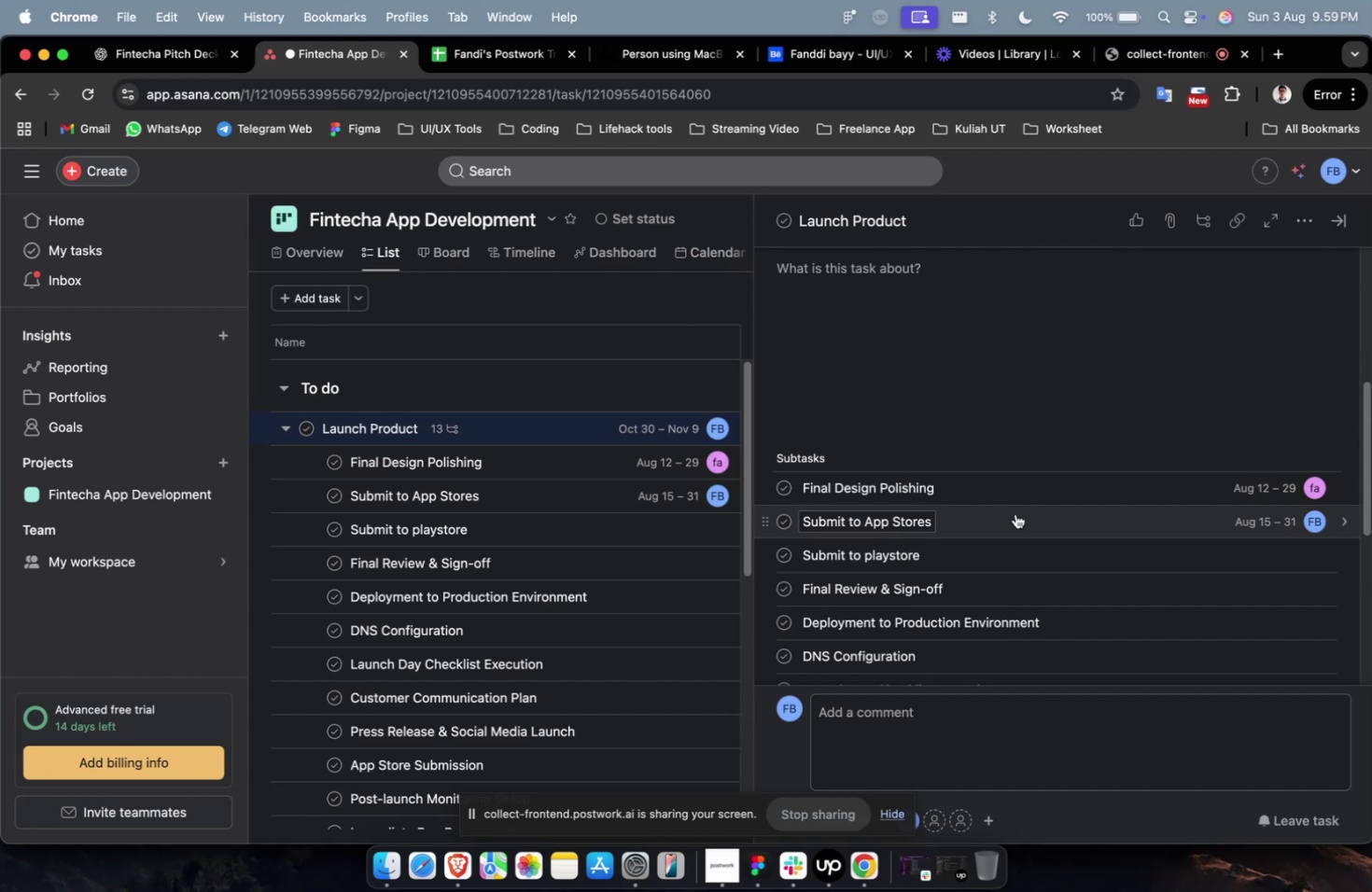 
left_click([1285, 551])
 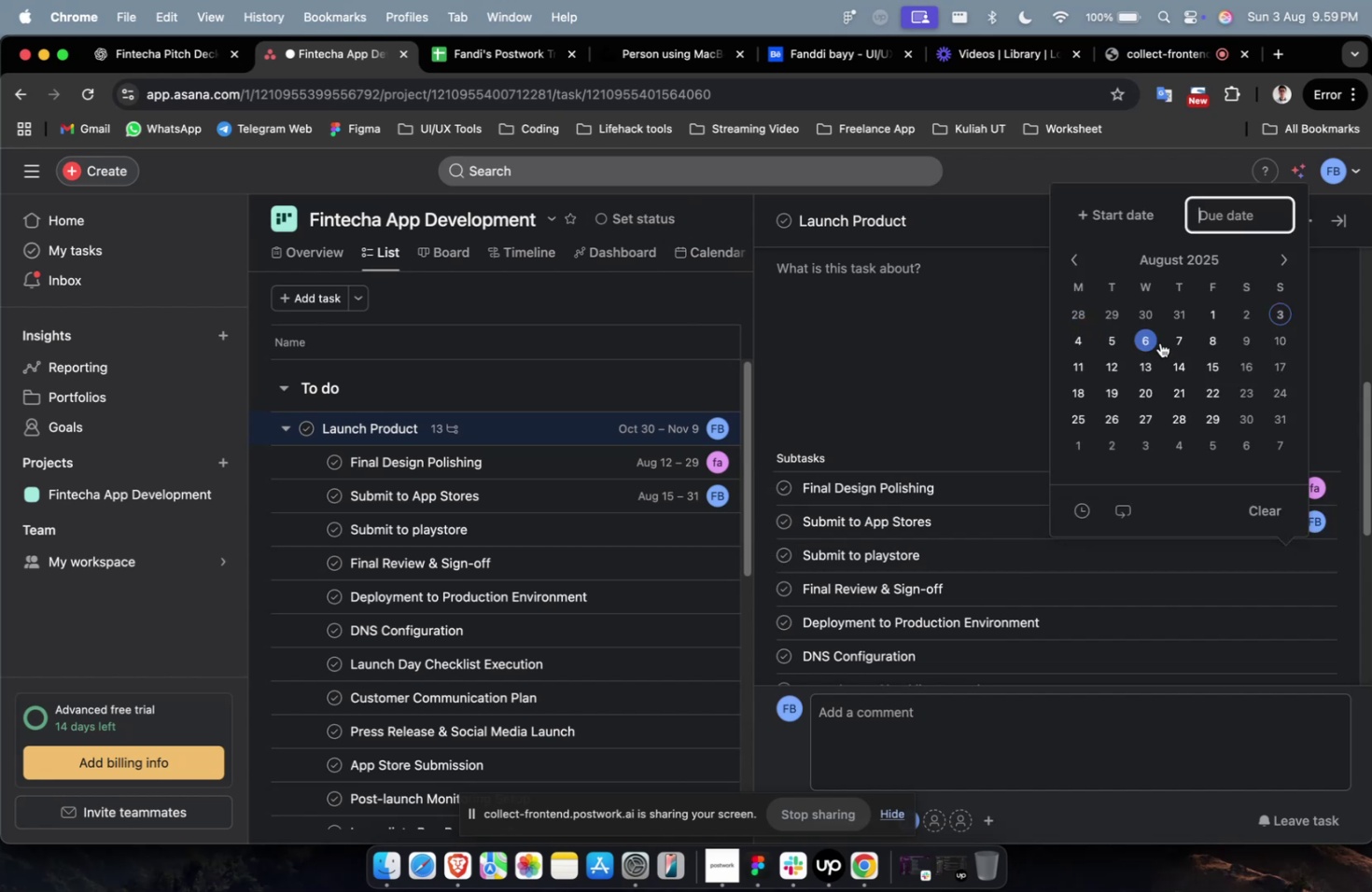 
left_click([1277, 259])
 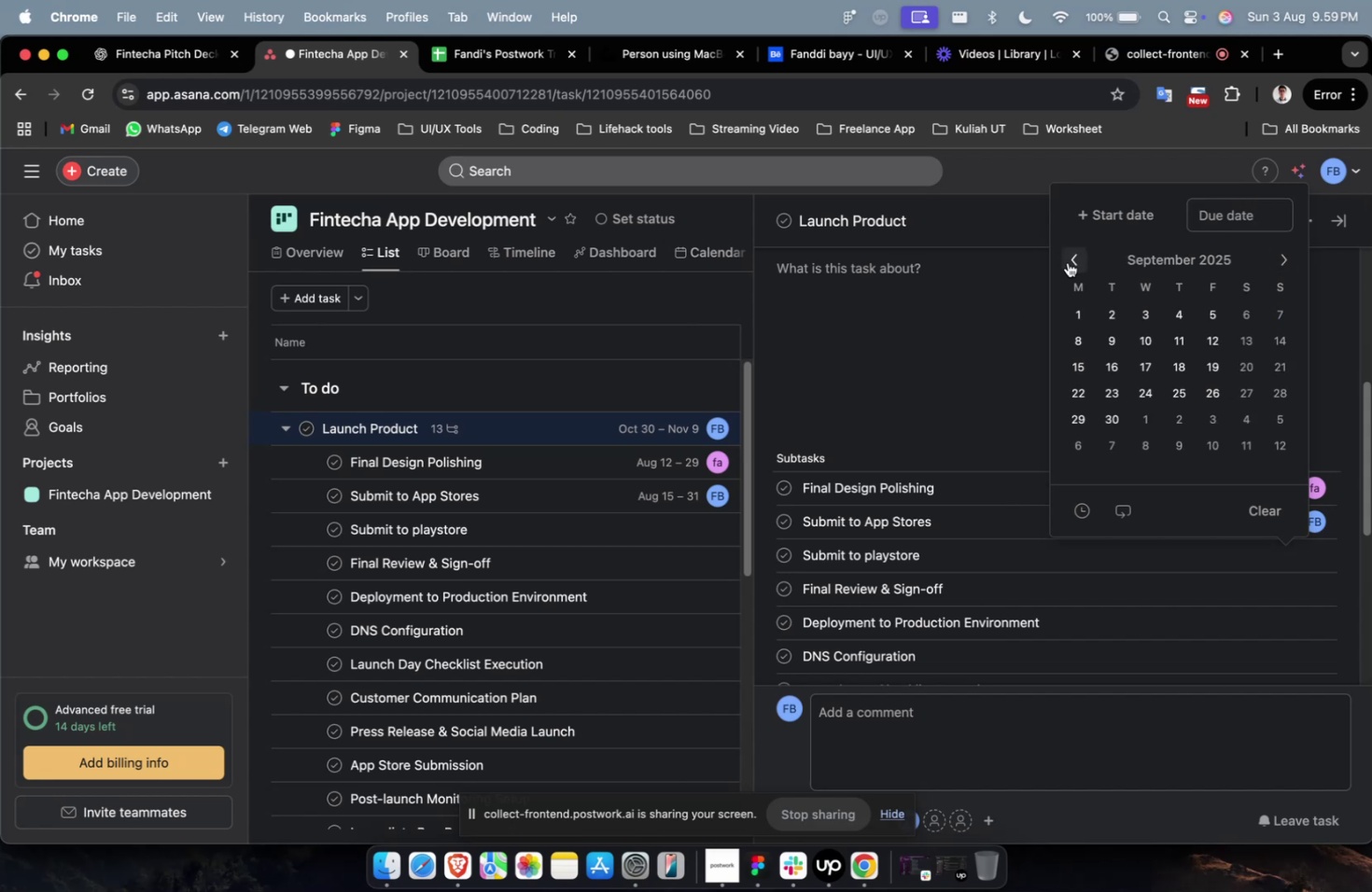 
left_click([1067, 262])
 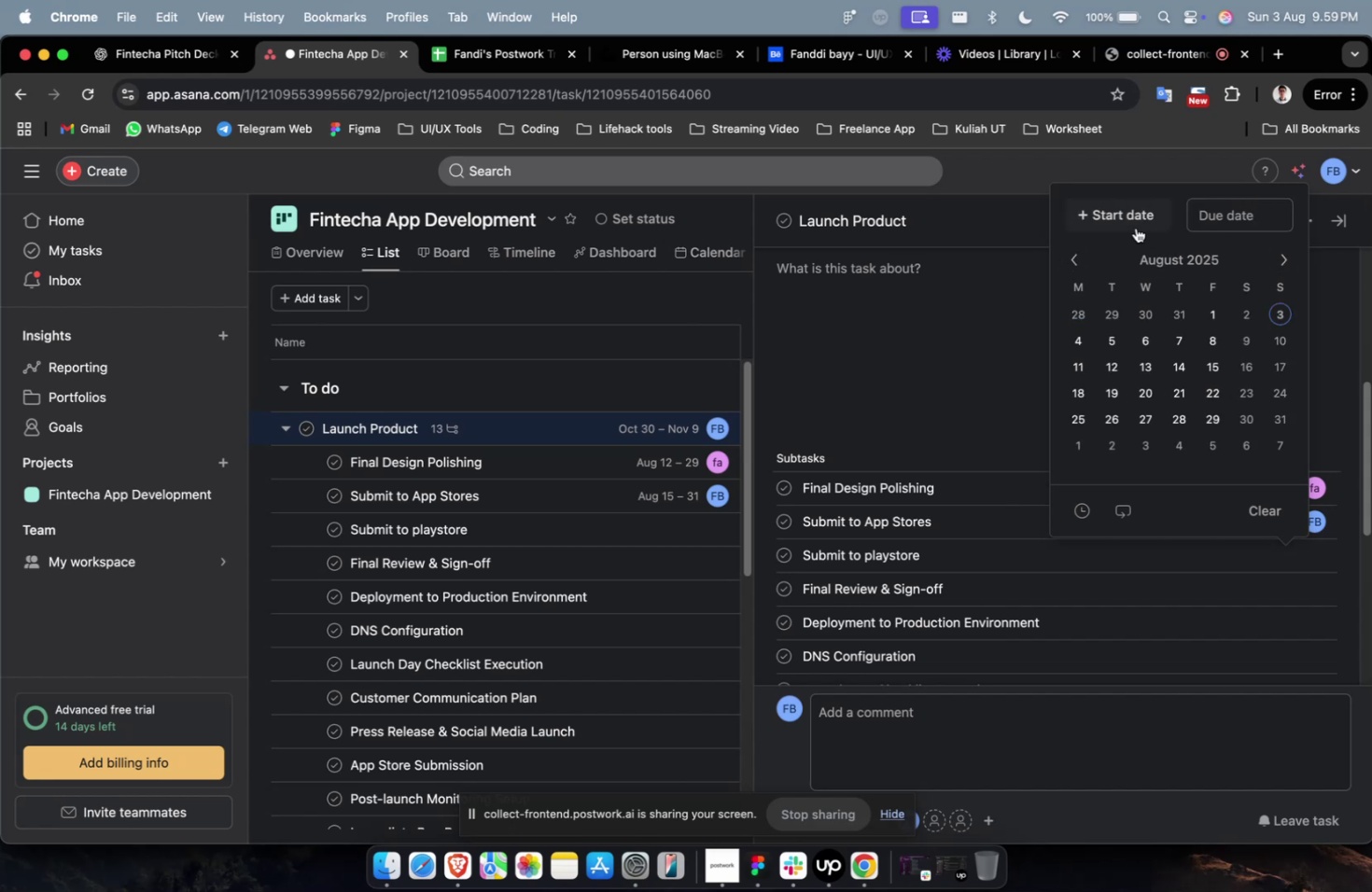 
left_click([1135, 228])
 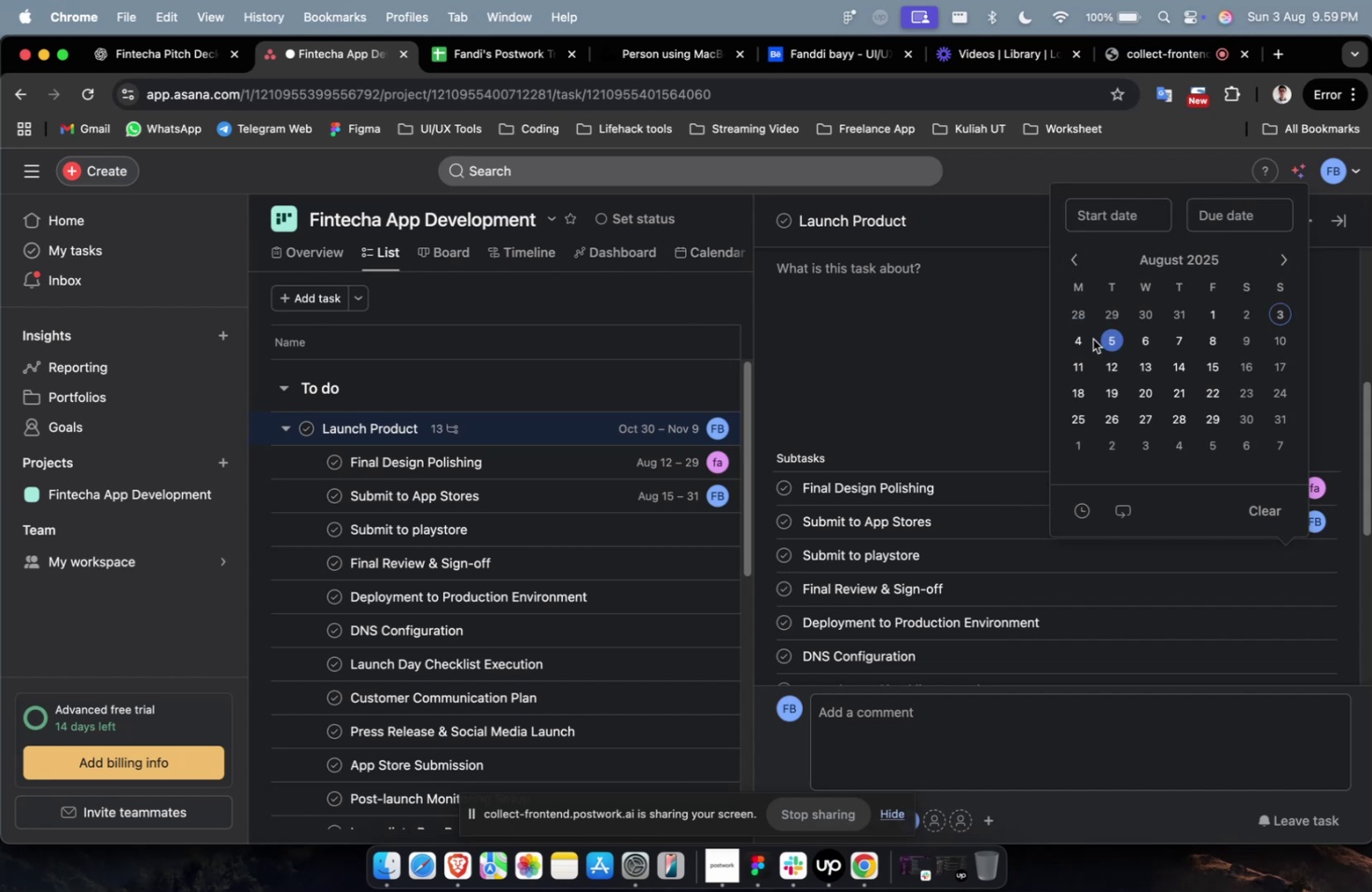 
double_click([1092, 339])
 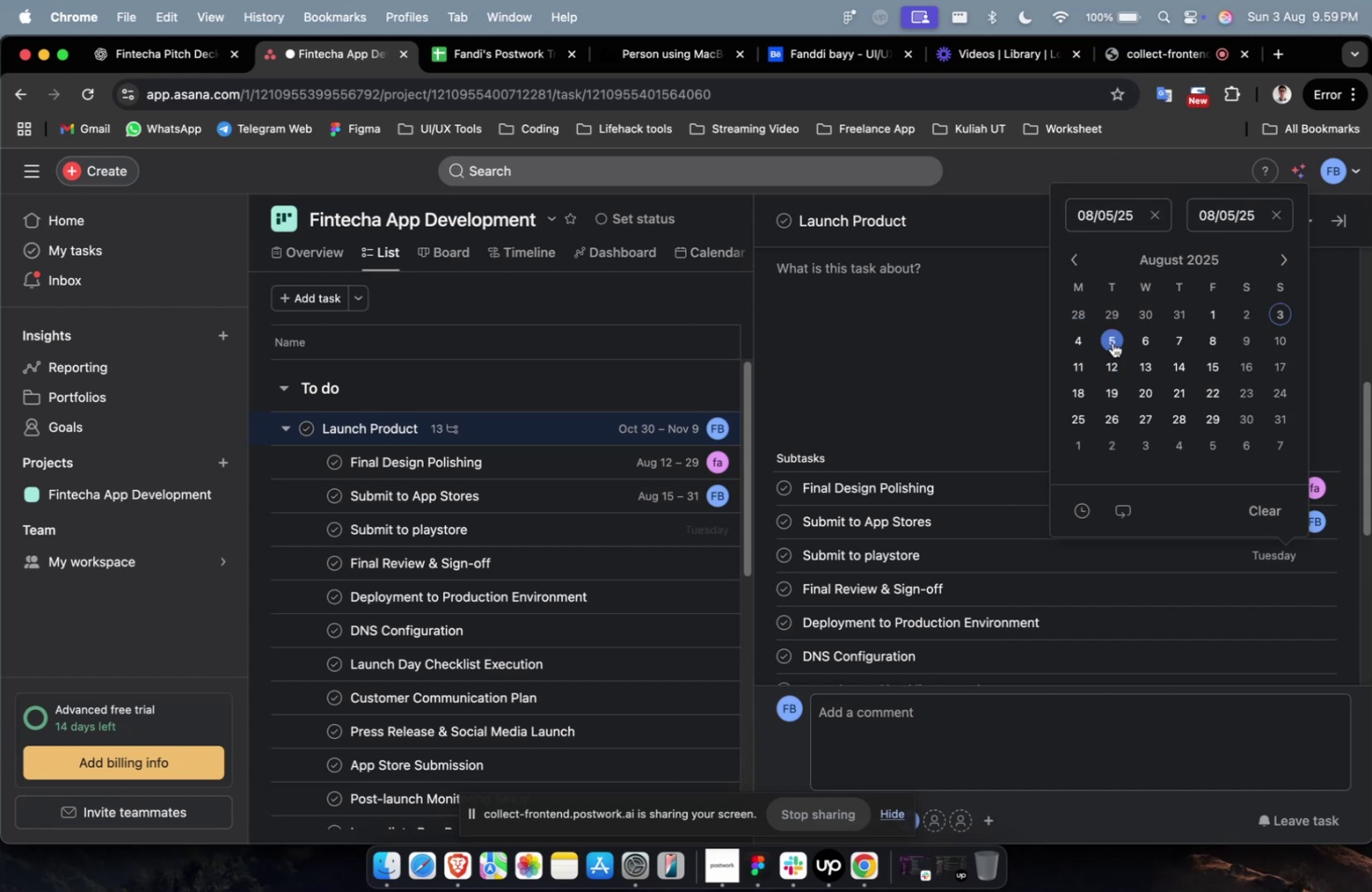 
triple_click([1112, 342])
 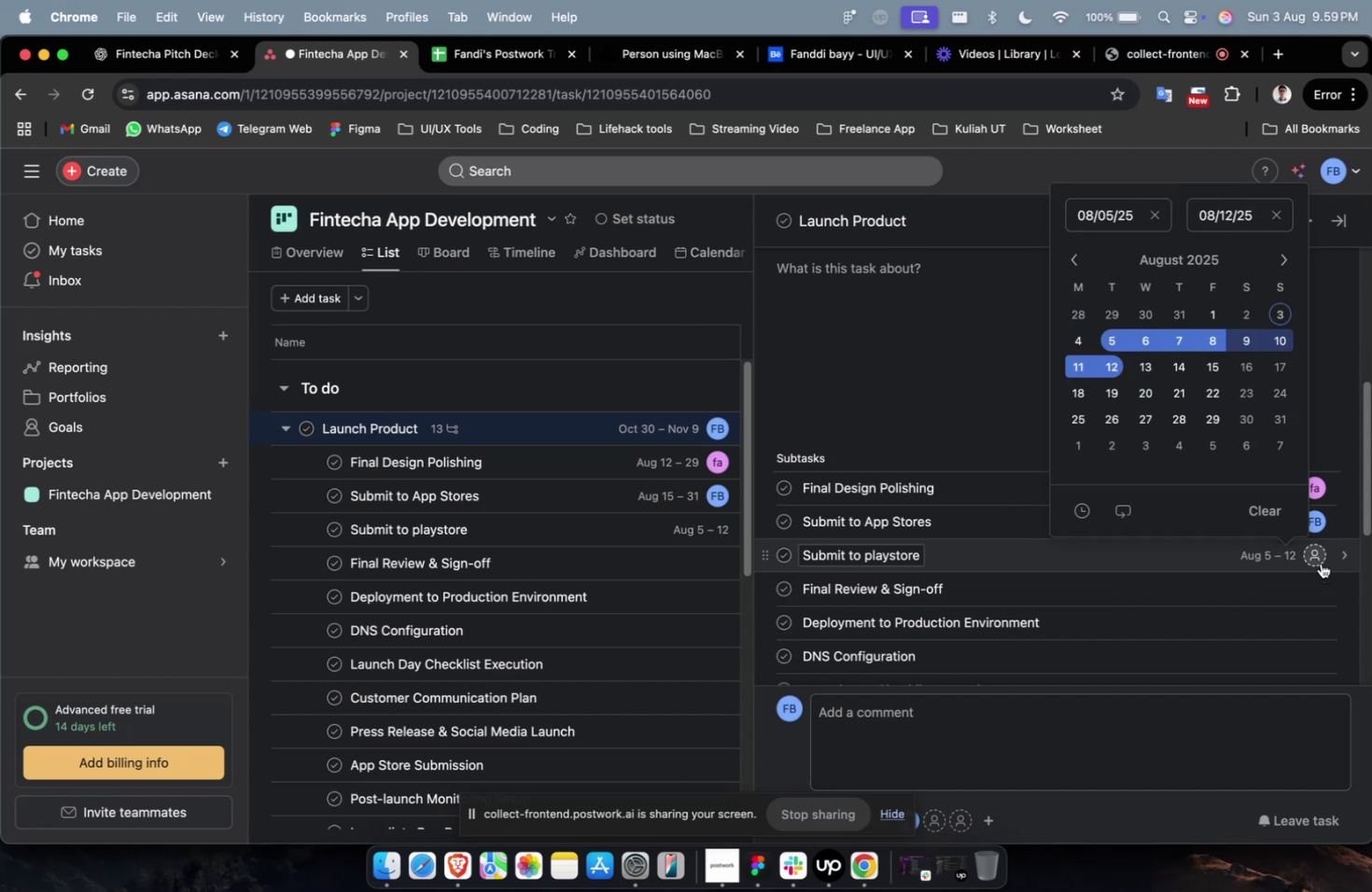 
left_click([1320, 562])
 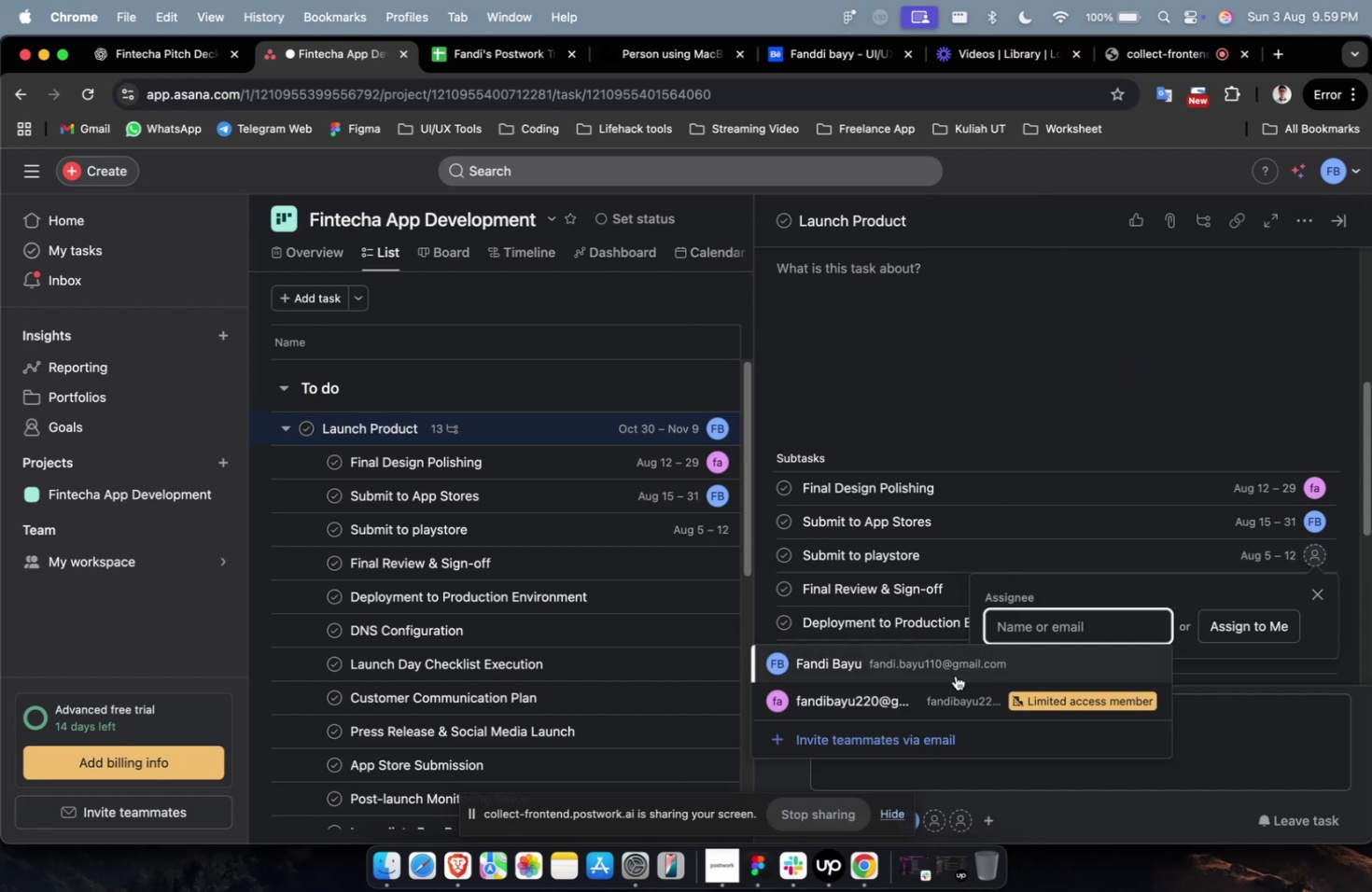 
left_click([955, 675])
 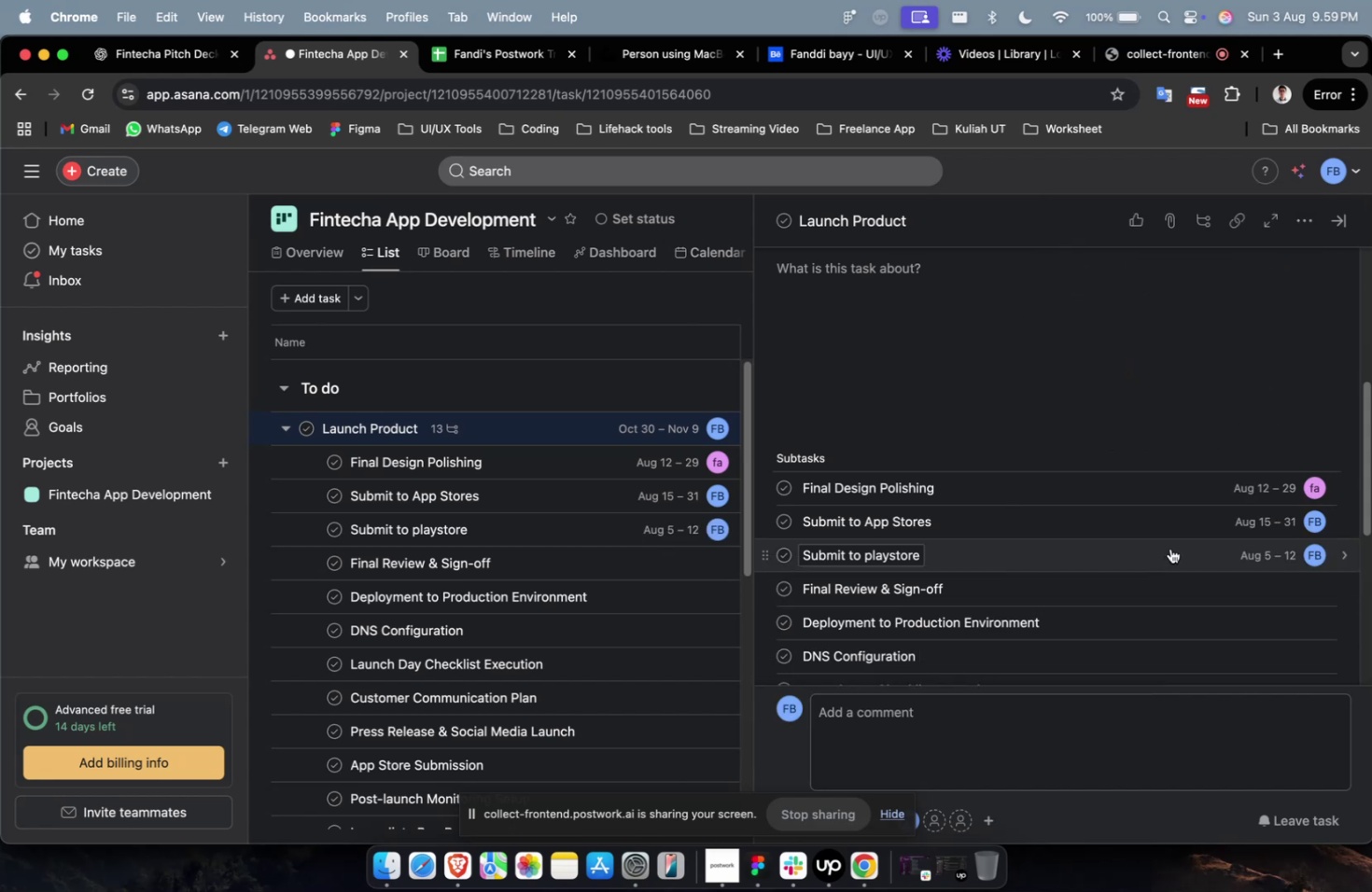 
scroll: coordinate [1259, 461], scroll_direction: down, amount: 7.0
 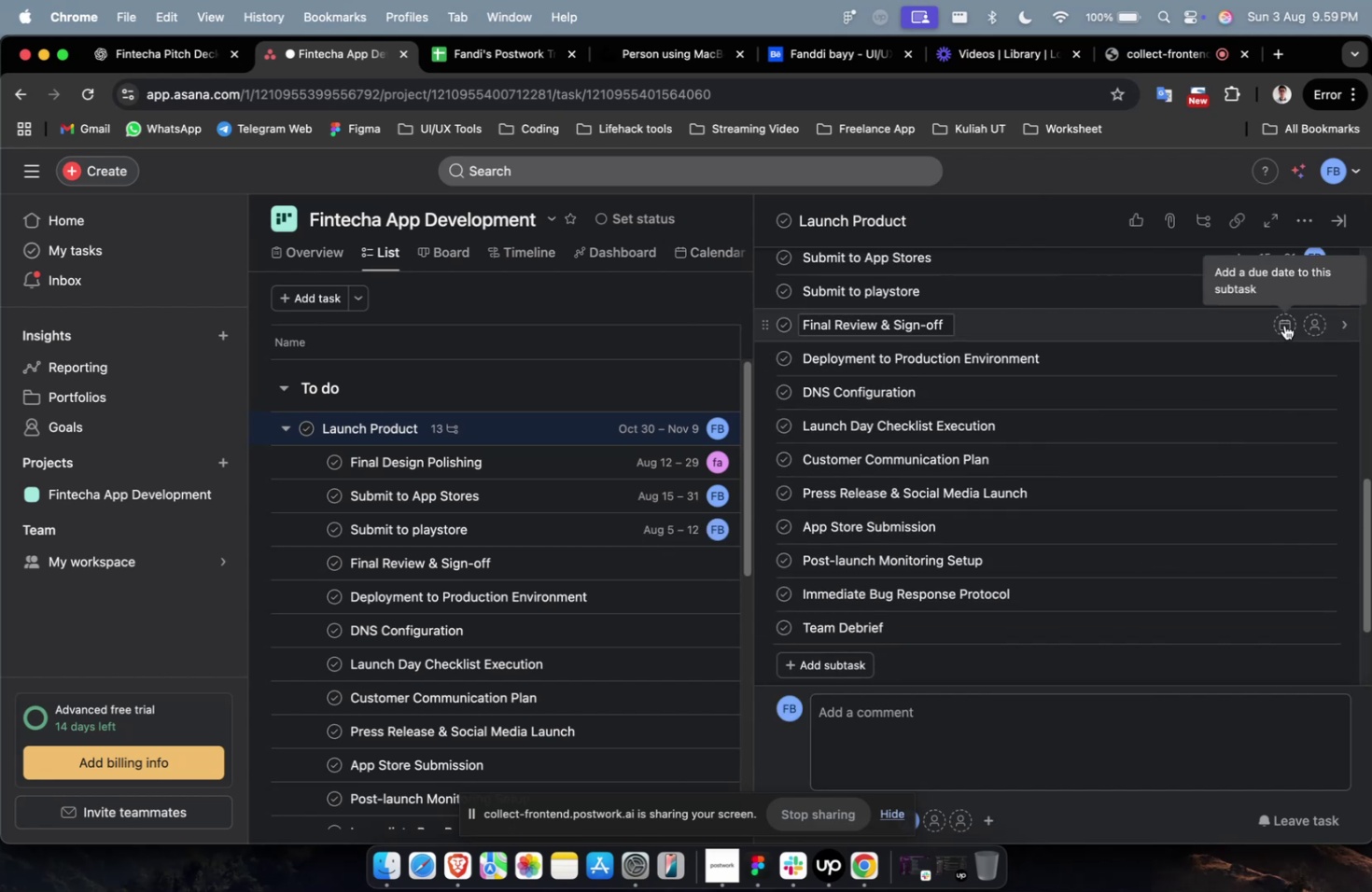 
left_click([1283, 325])
 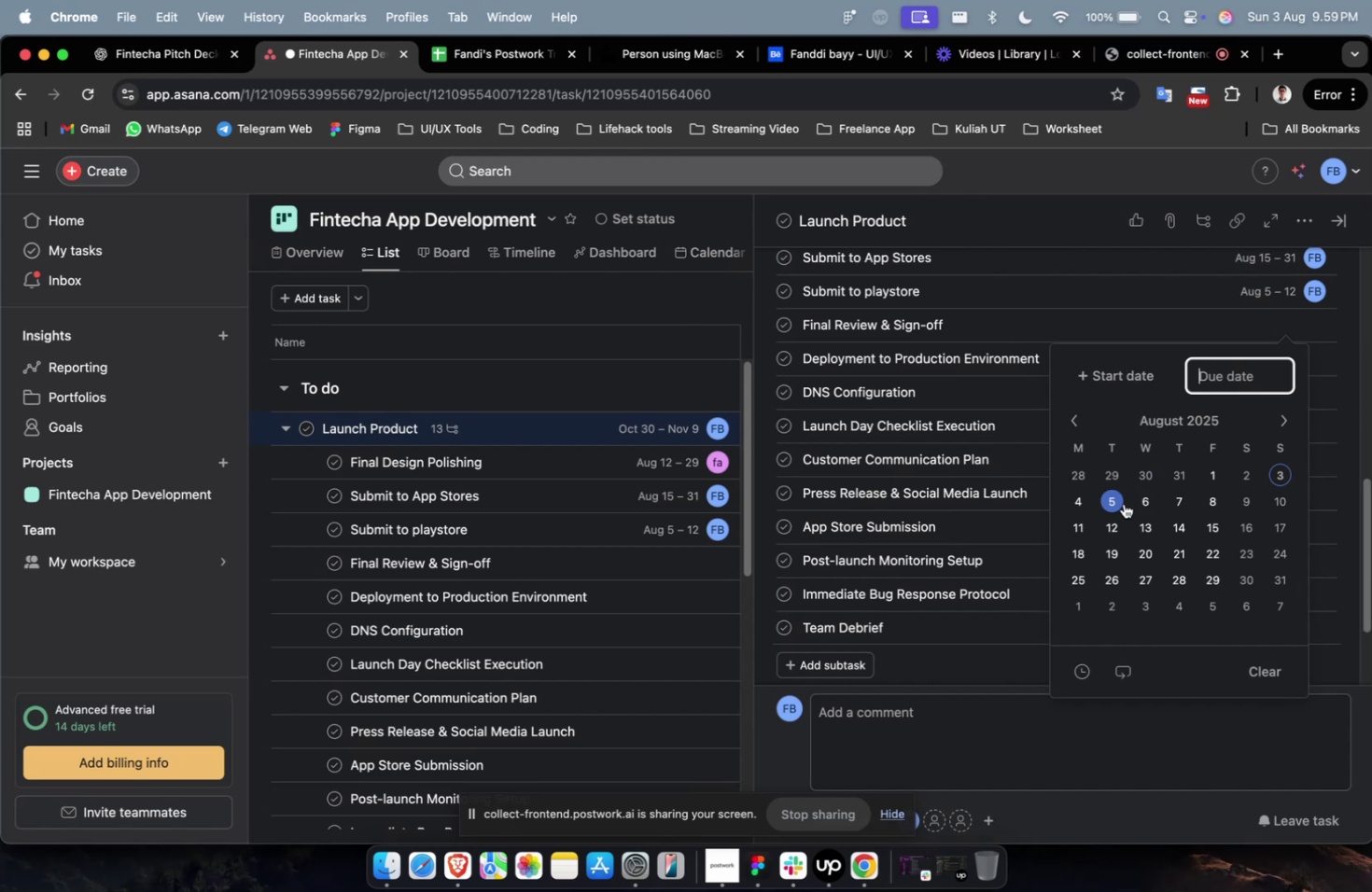 
left_click([1123, 503])
 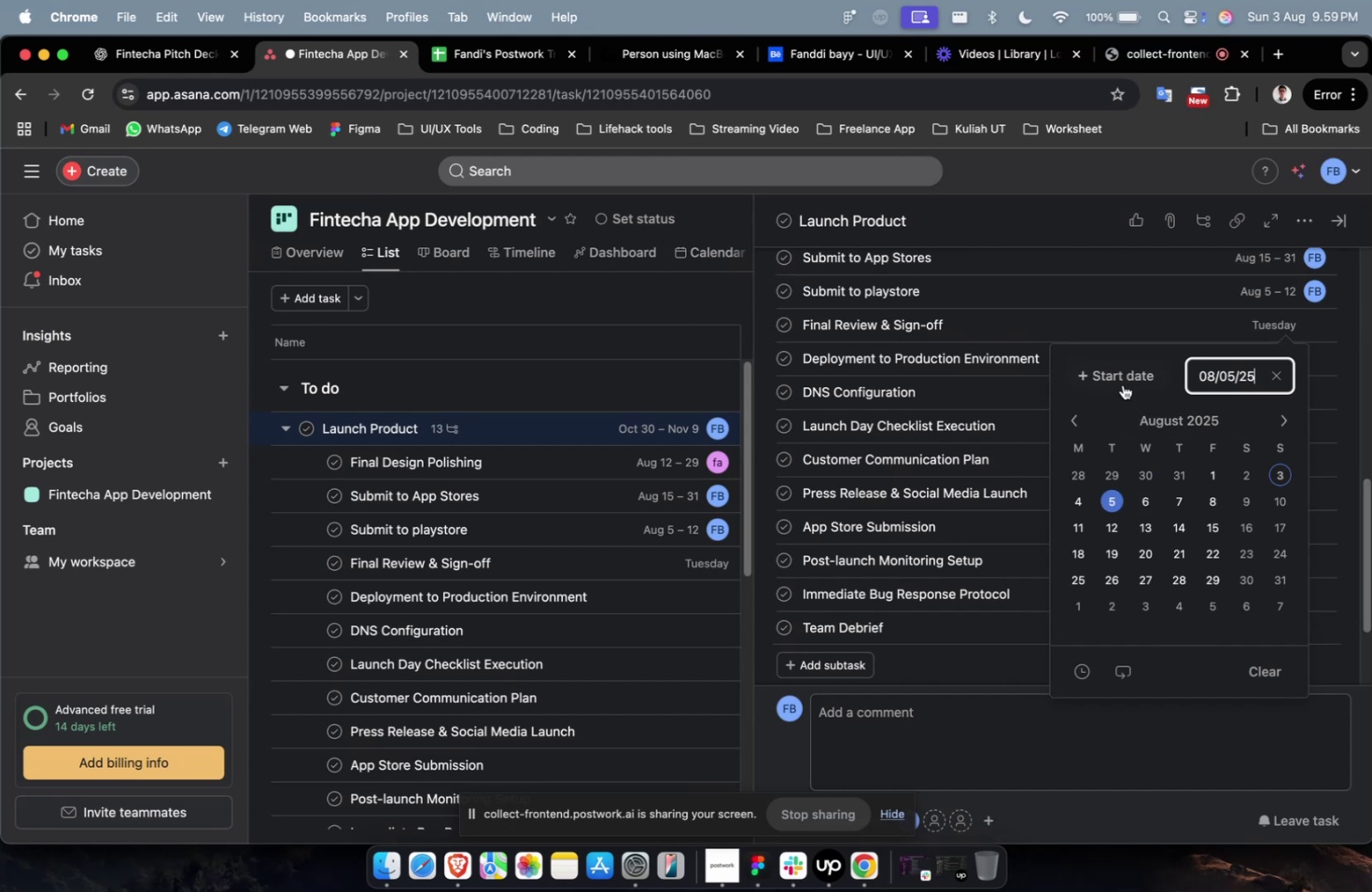 
left_click([1122, 383])
 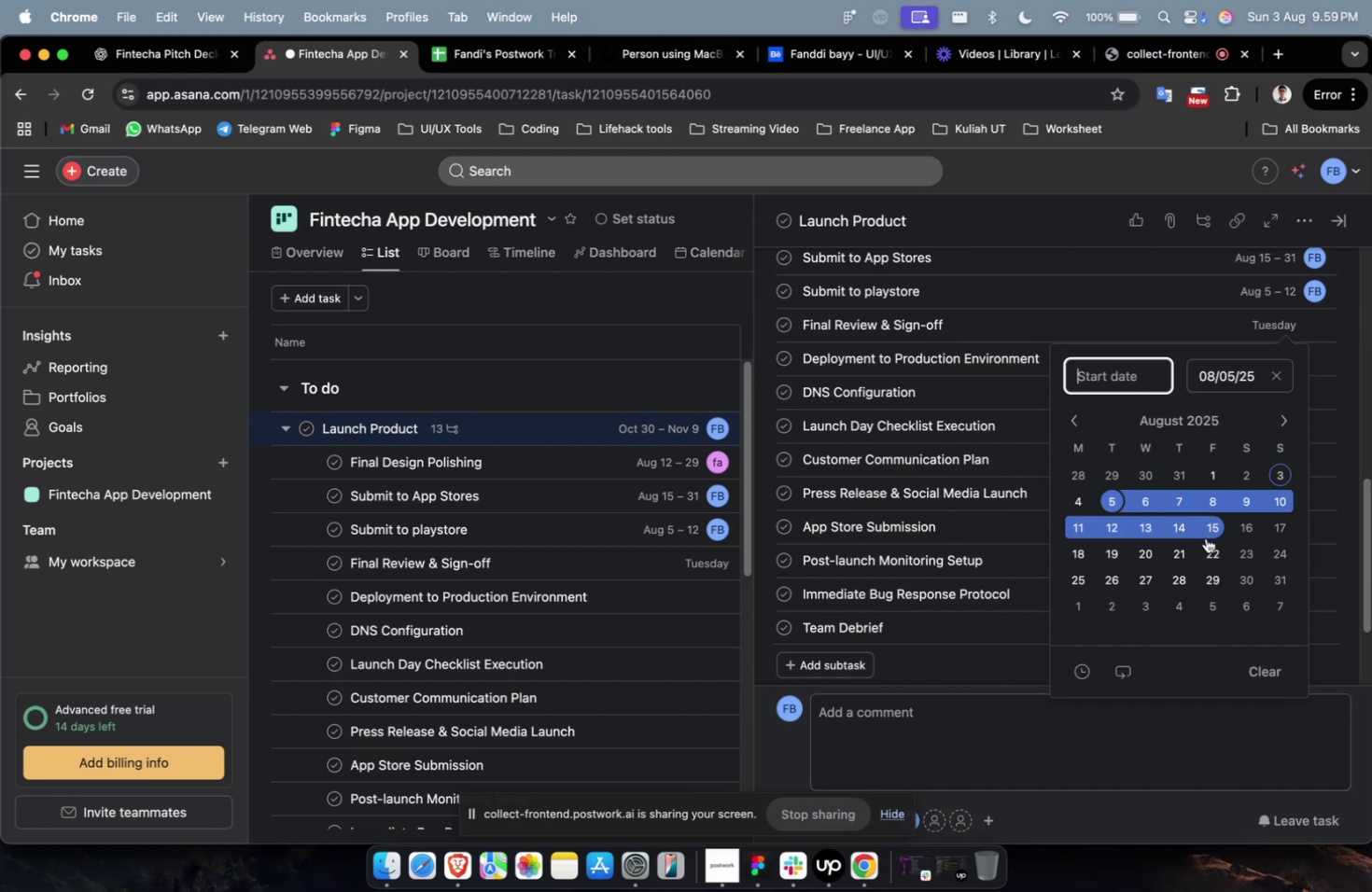 
left_click([1205, 537])
 